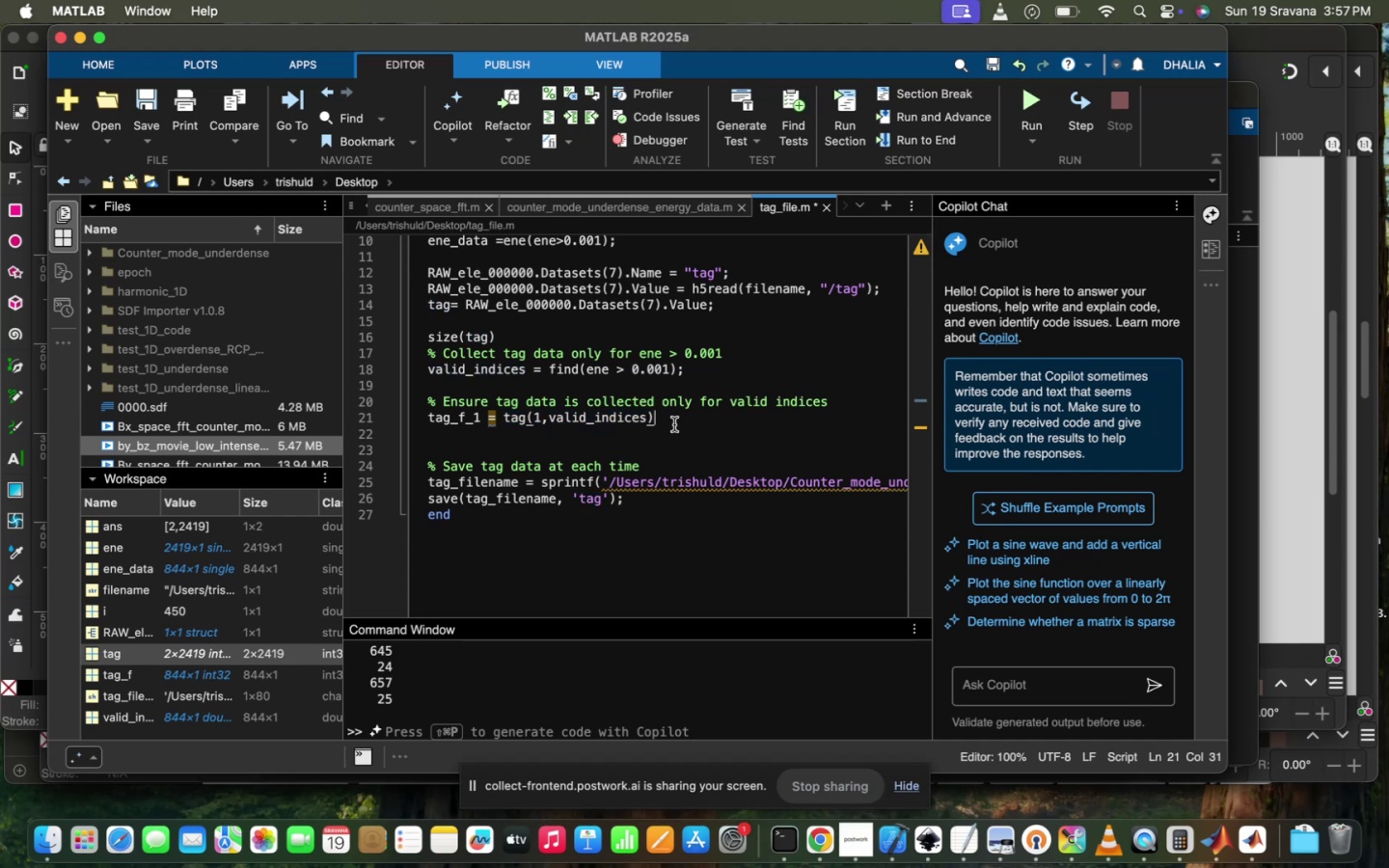 
key(Enter)
 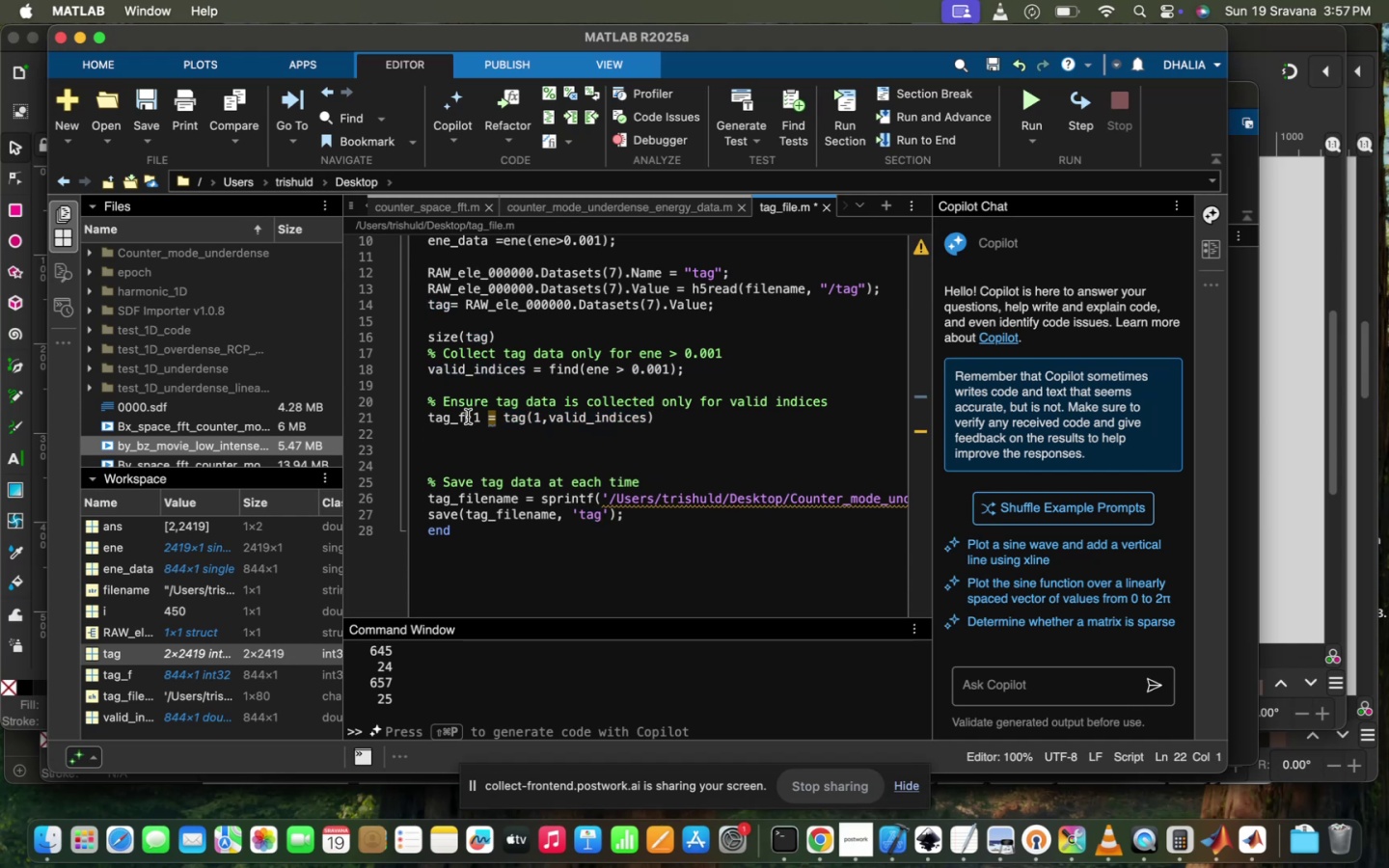 
key(Meta+CommandLeft)
 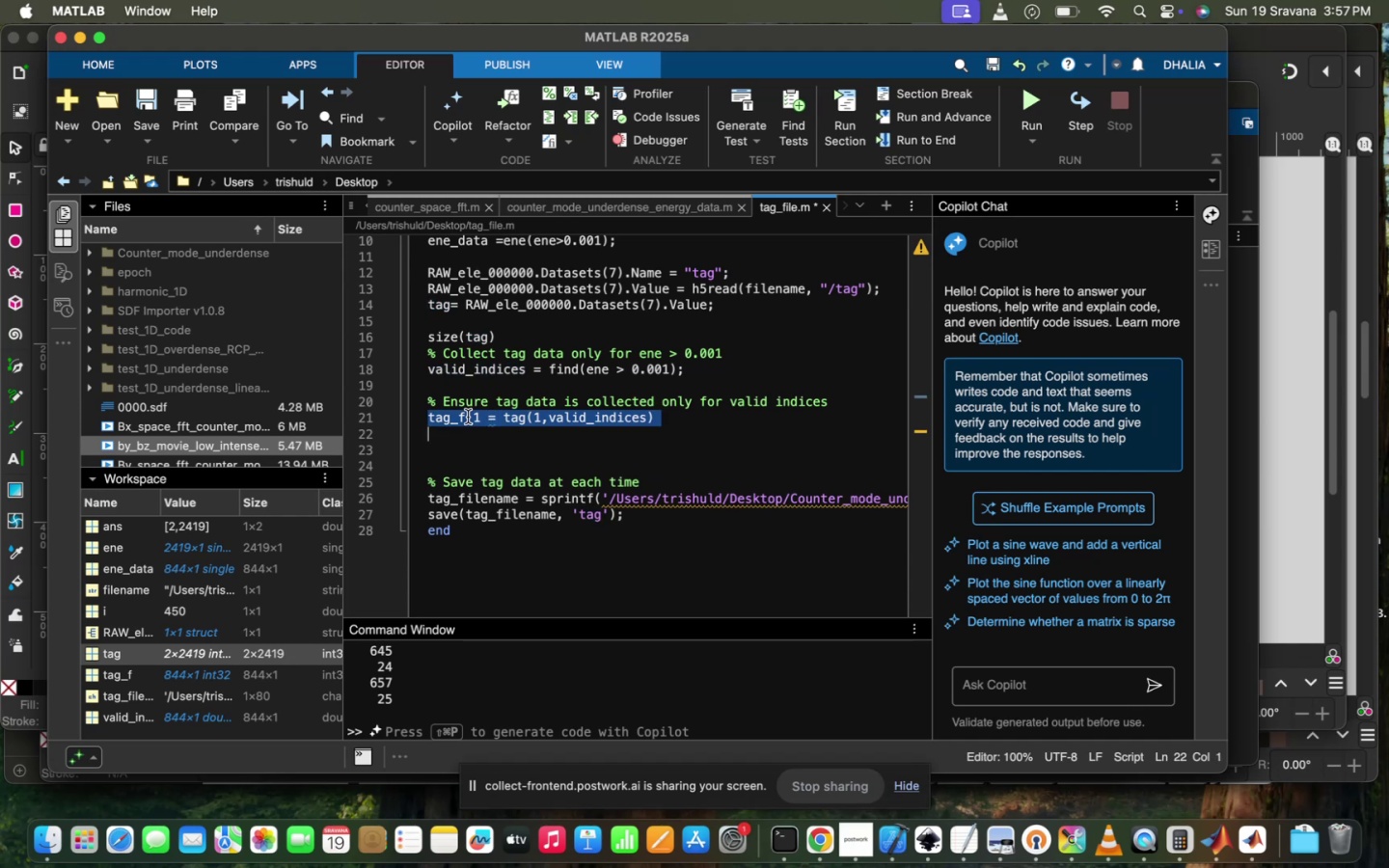 
key(Meta+C)
 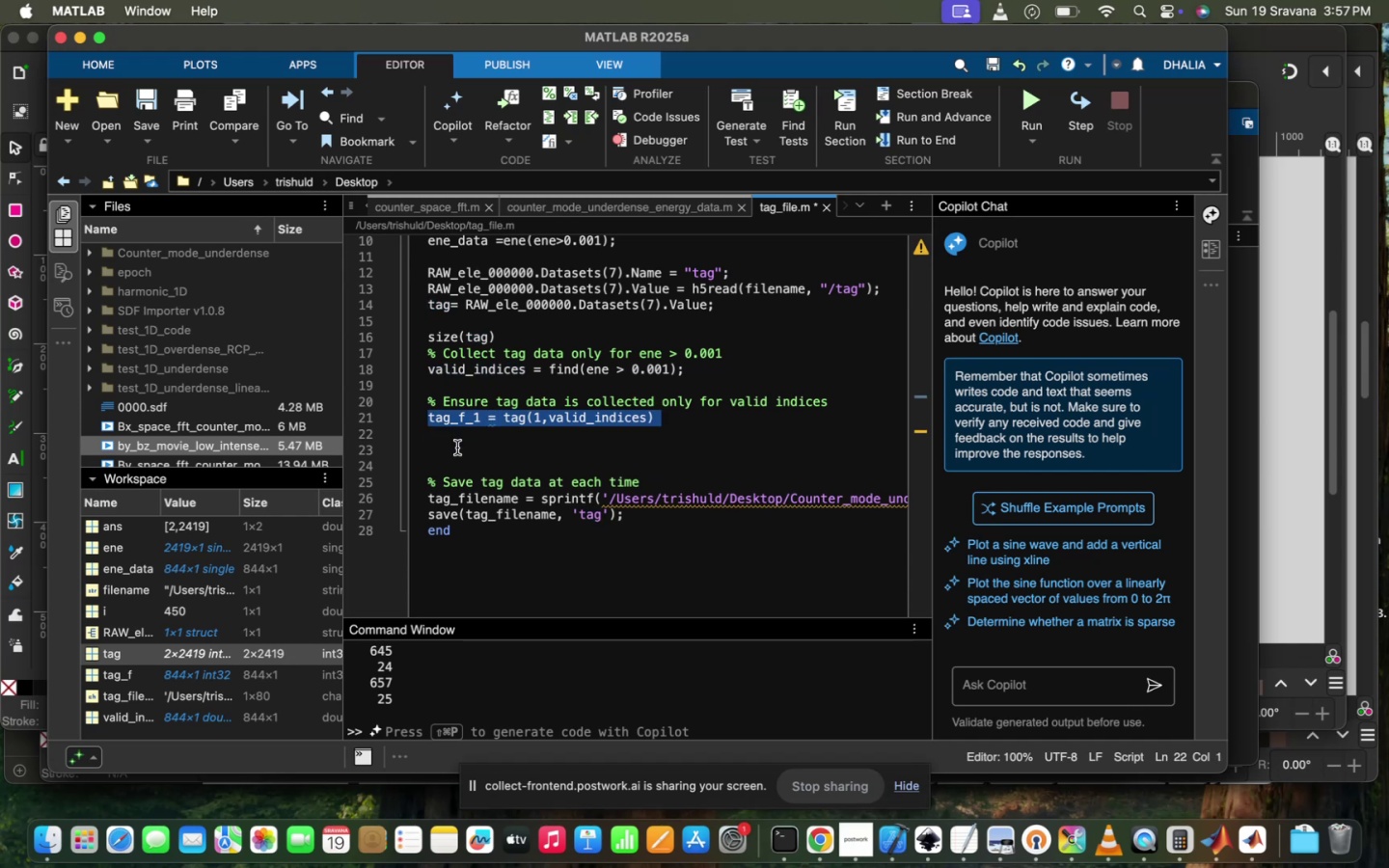 
key(Meta+V)
 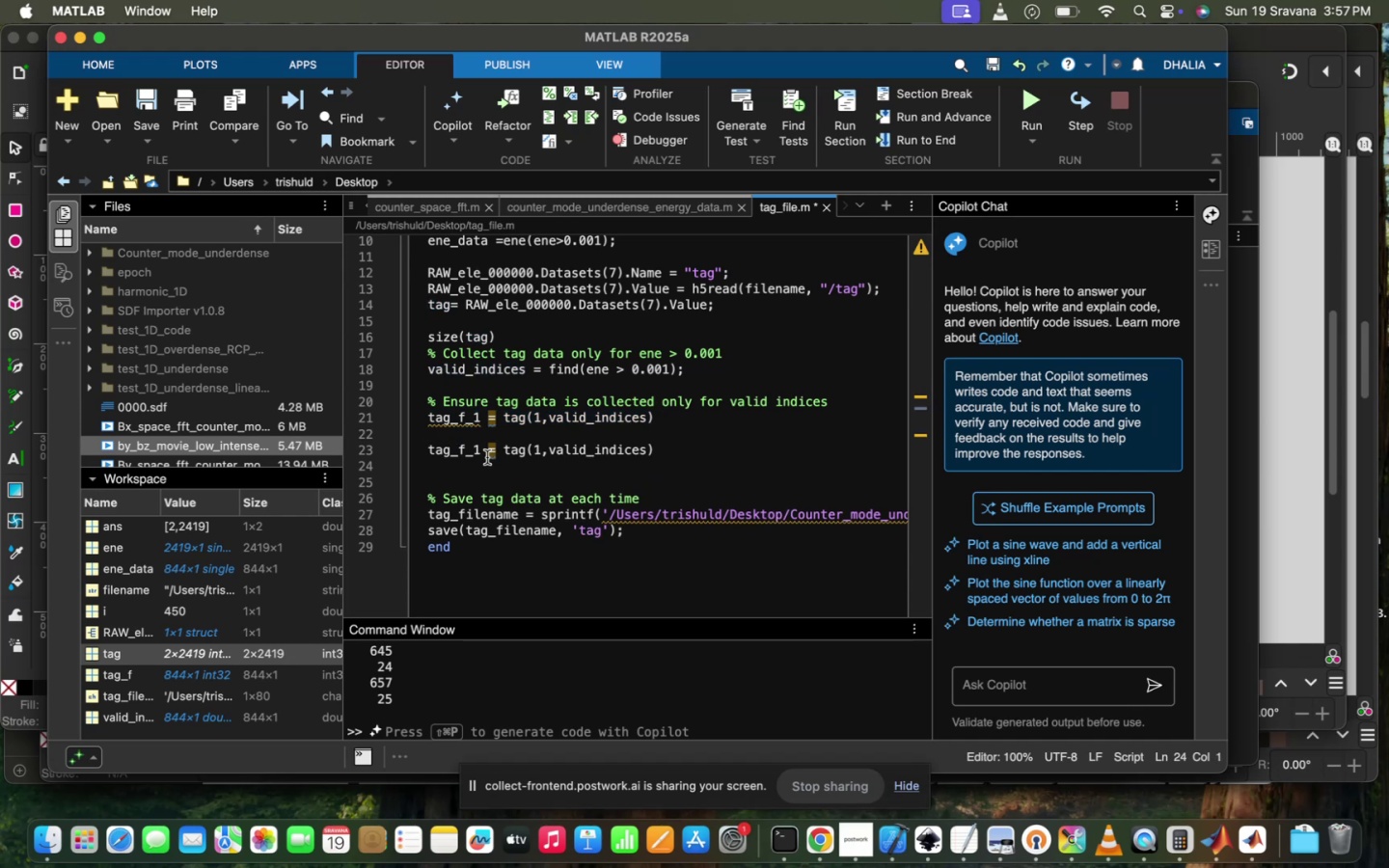 
left_click([484, 455])
 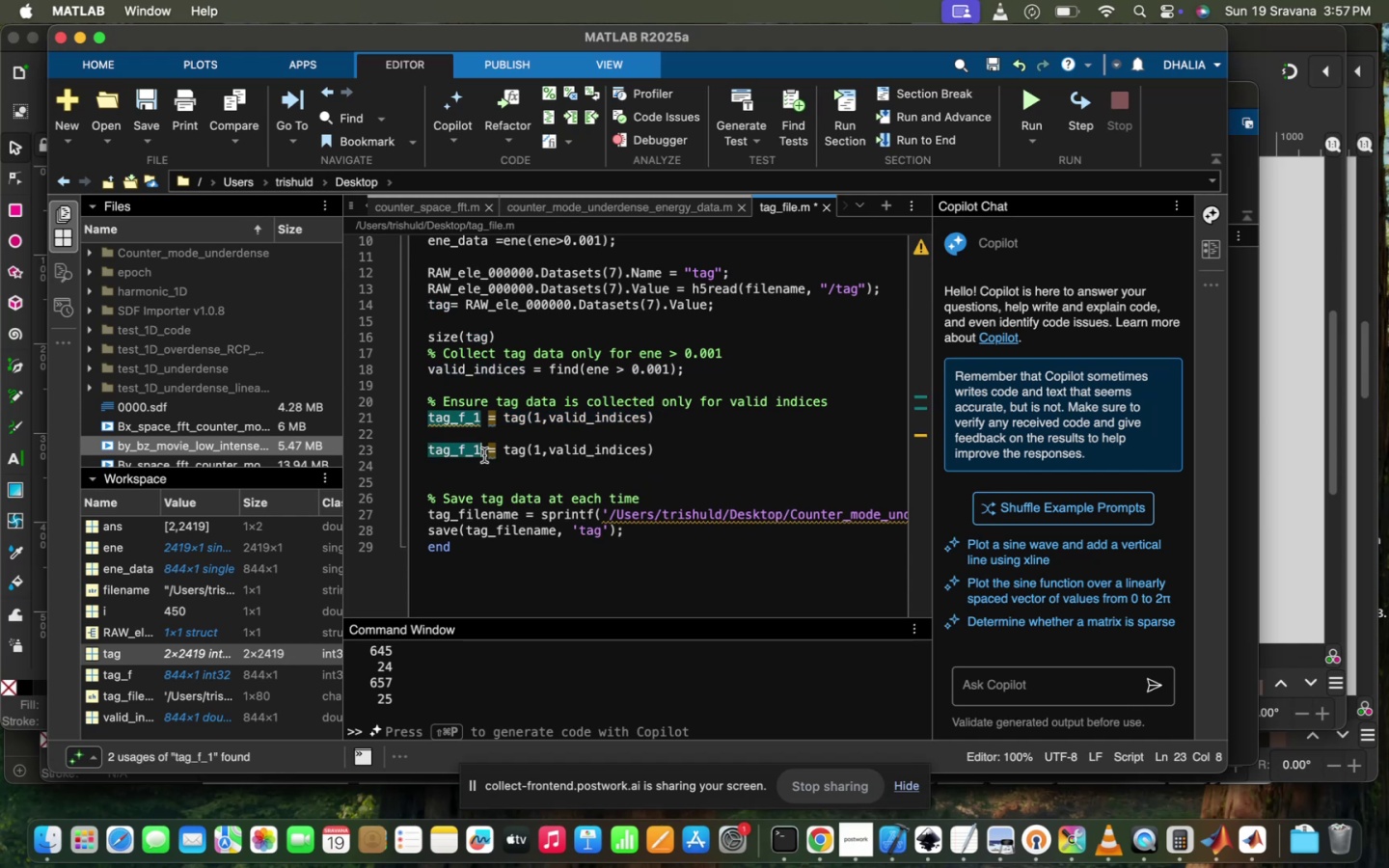 
key(Backspace)
 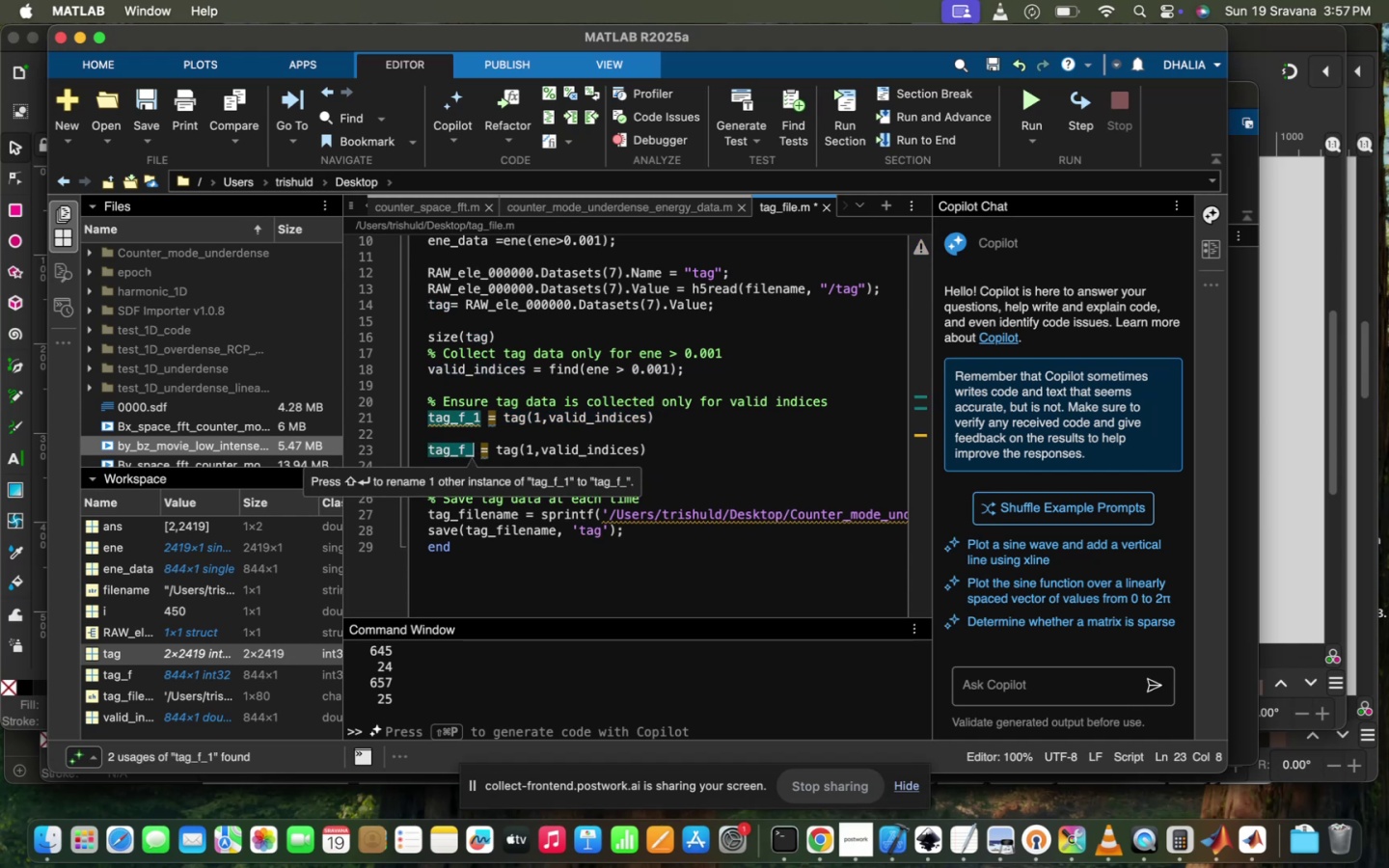 
key(2)
 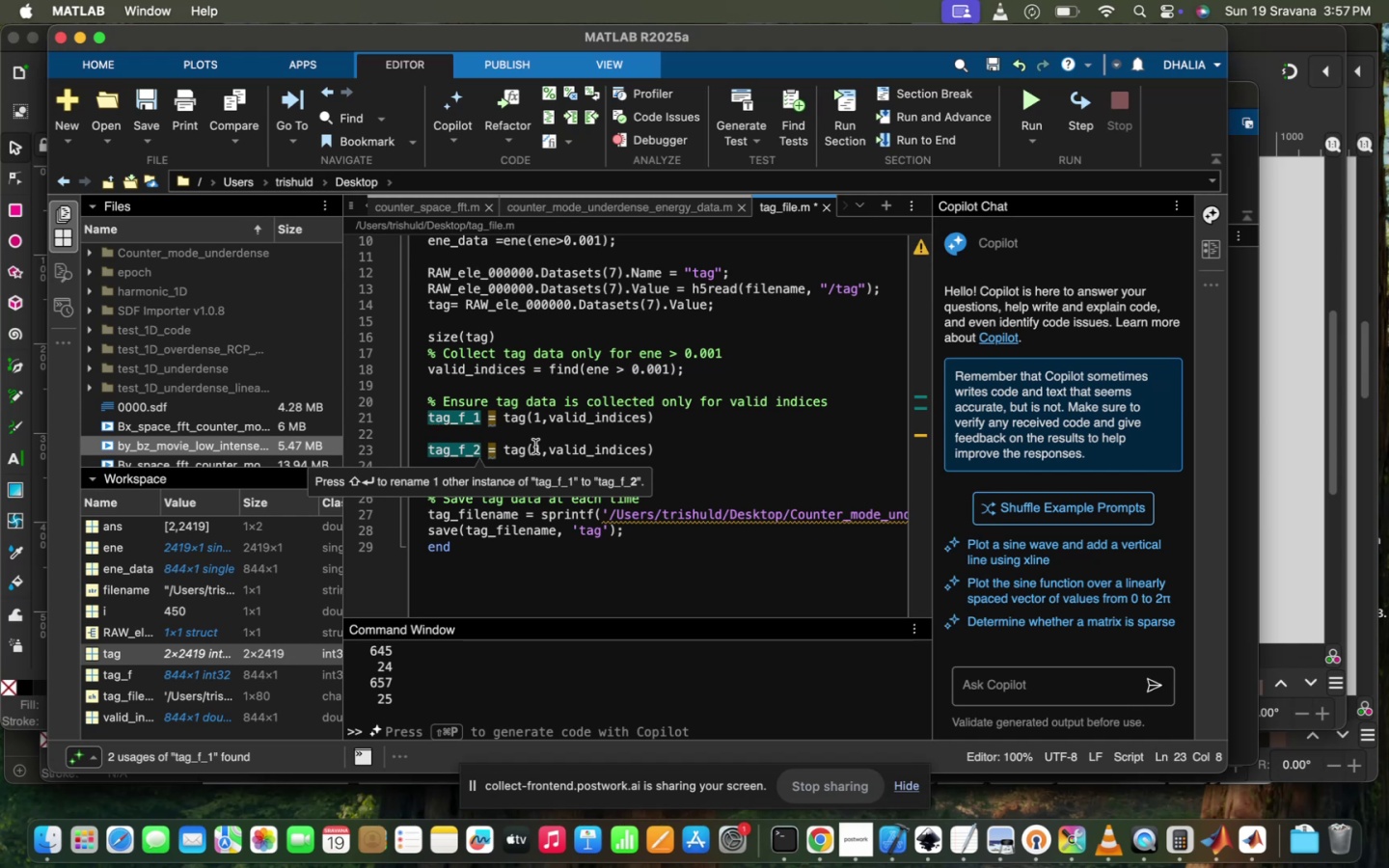 
left_click([539, 447])
 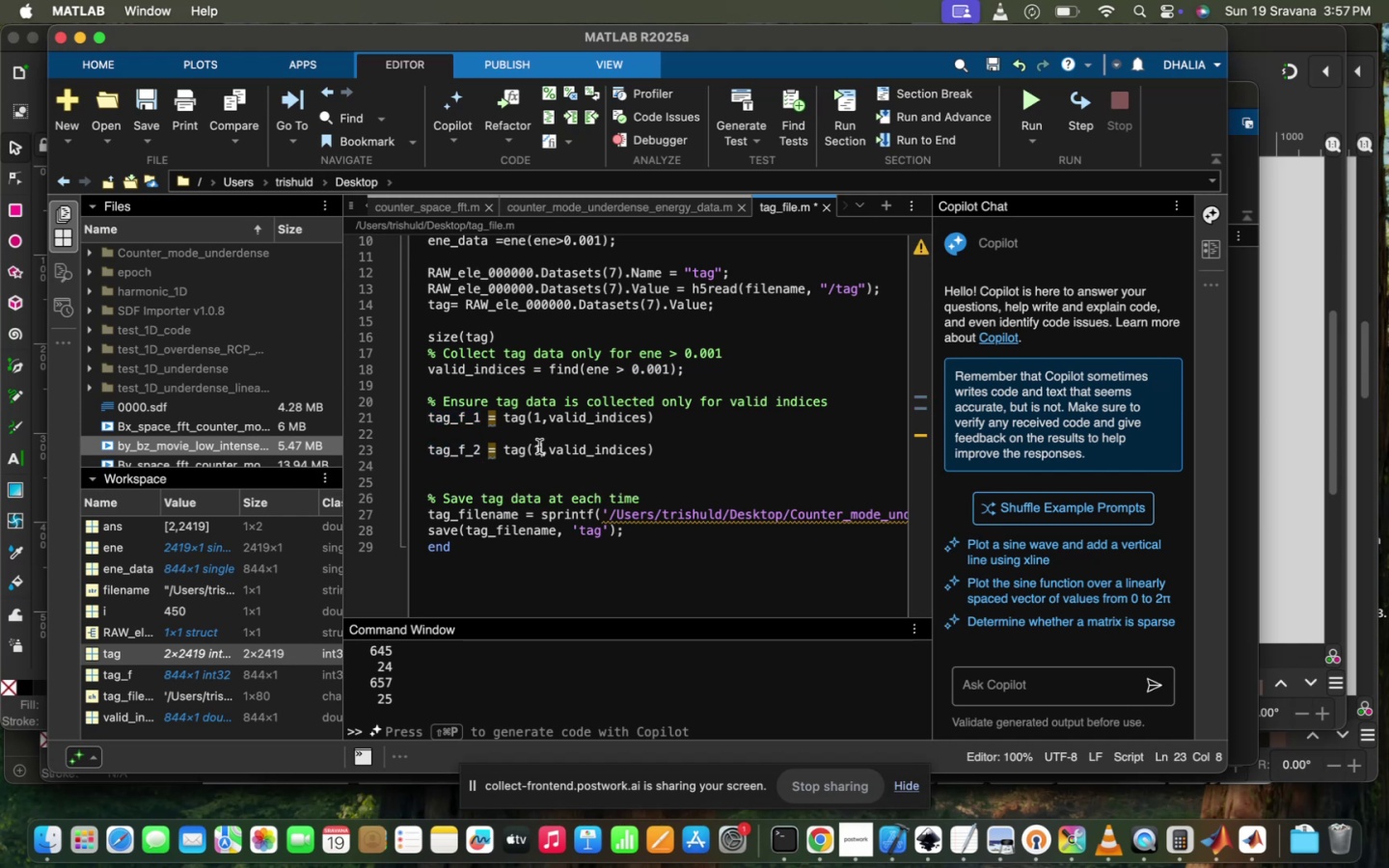 
key(Backspace)
 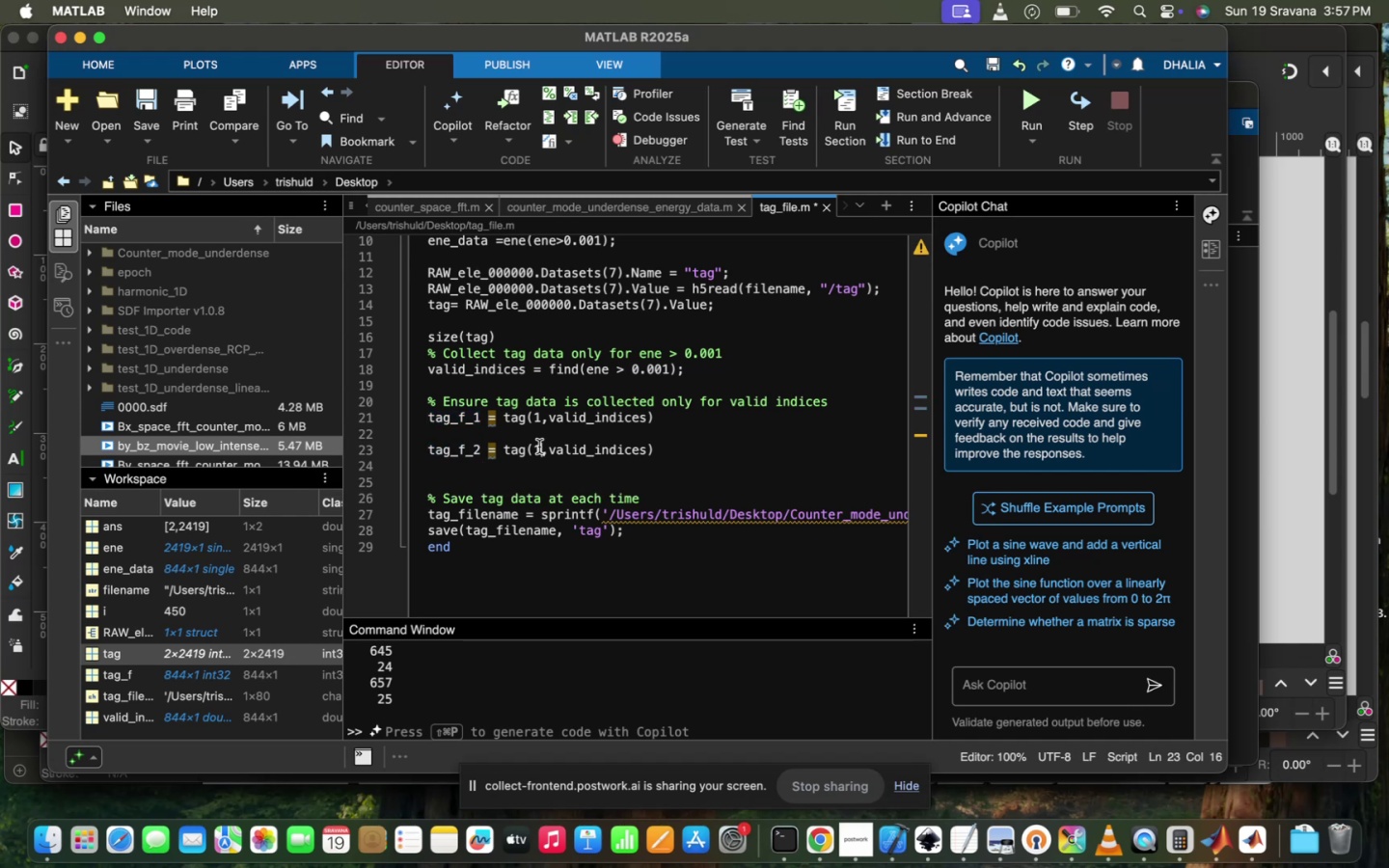 
key(2)
 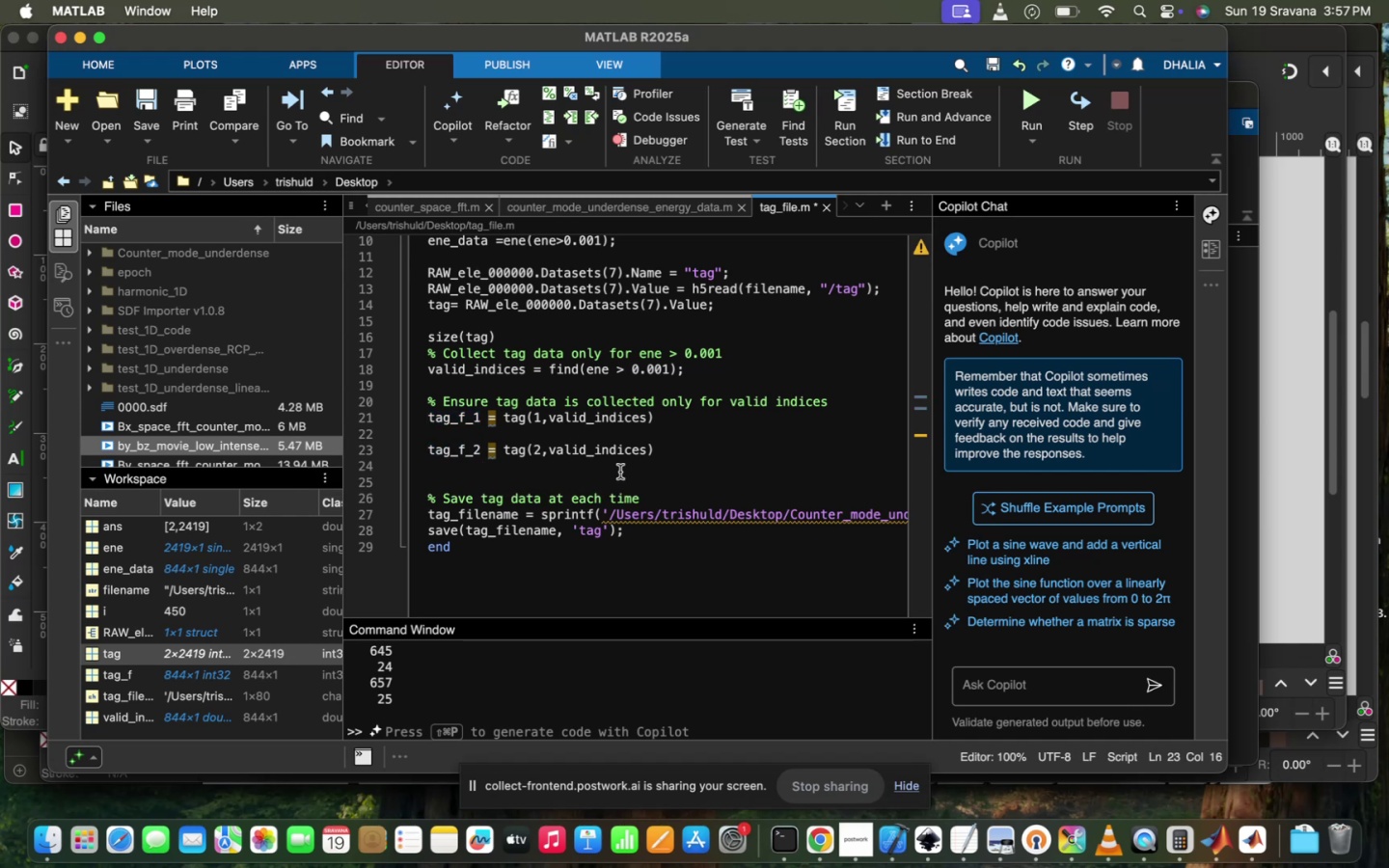 
scroll: coordinate [619, 491], scroll_direction: down, amount: 6.0
 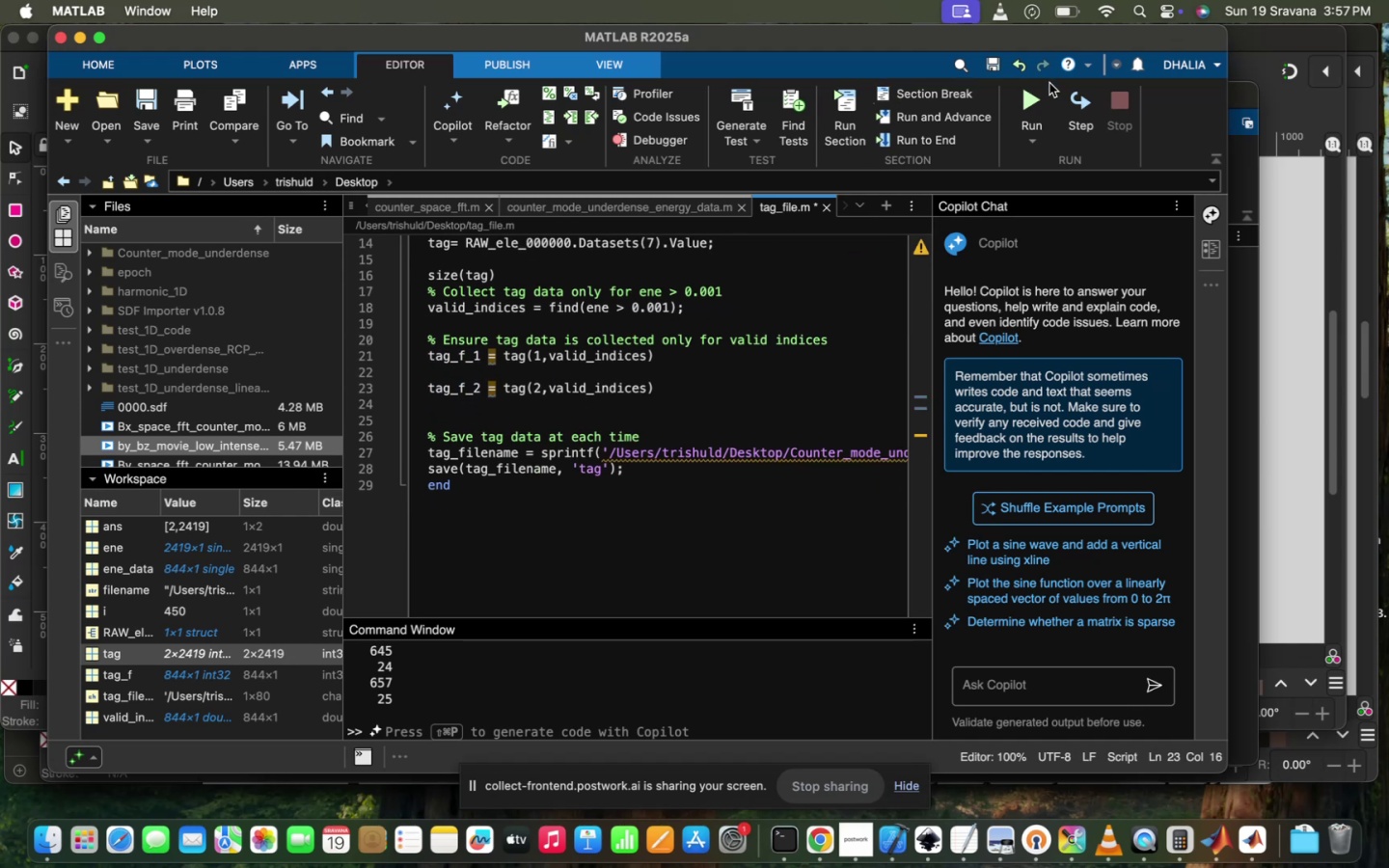 
left_click([1036, 93])
 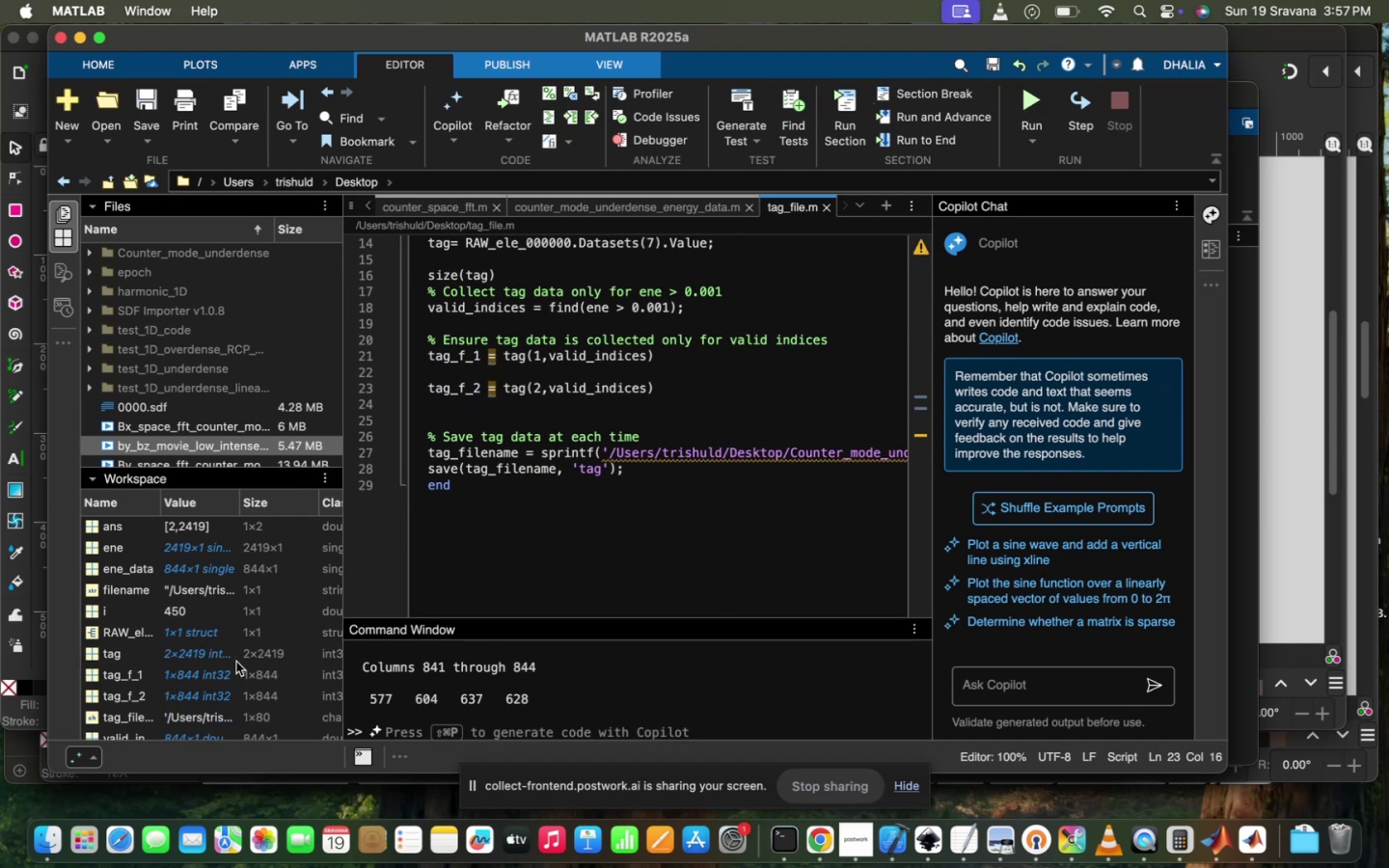 
double_click([178, 673])
 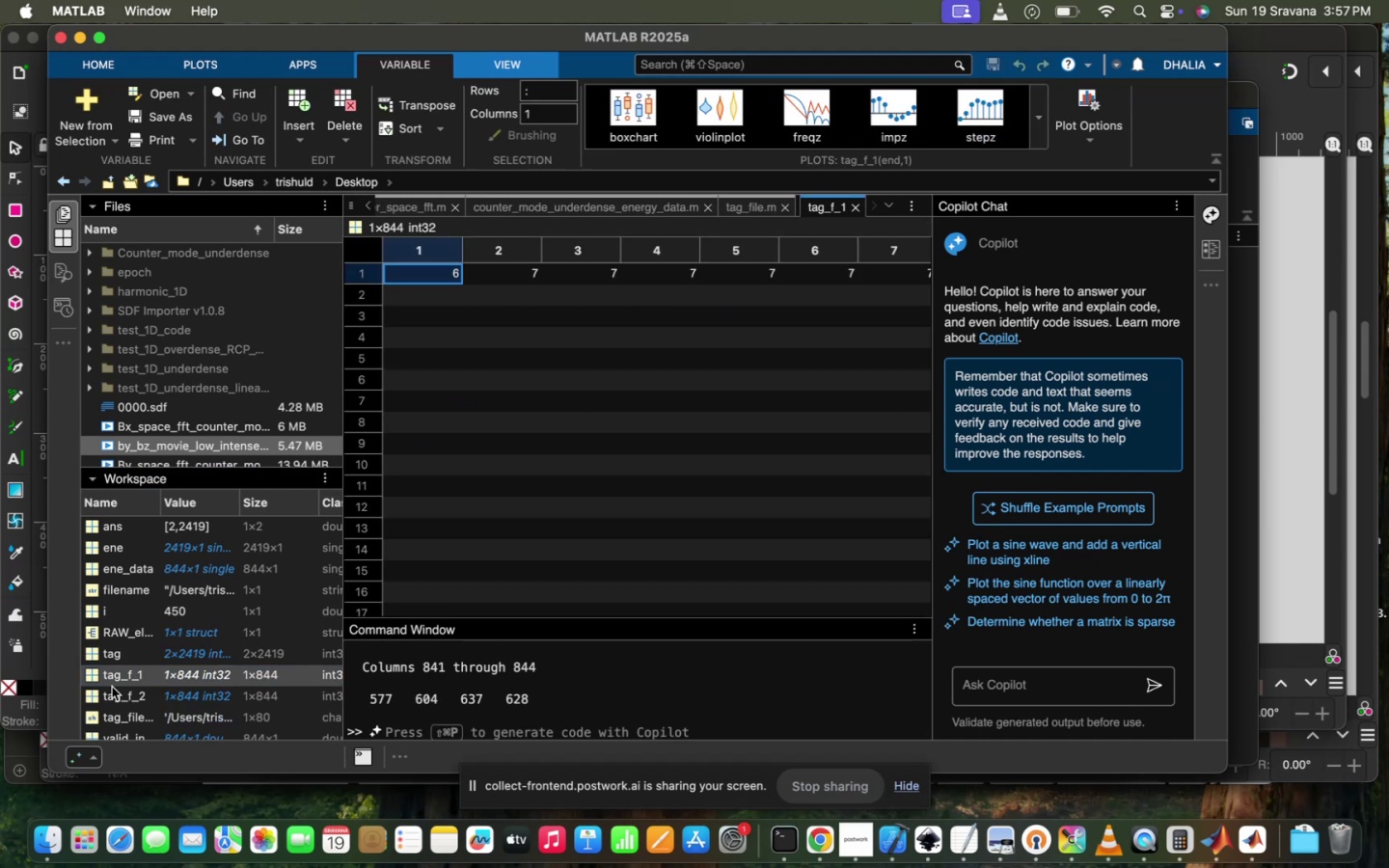 
double_click([110, 703])
 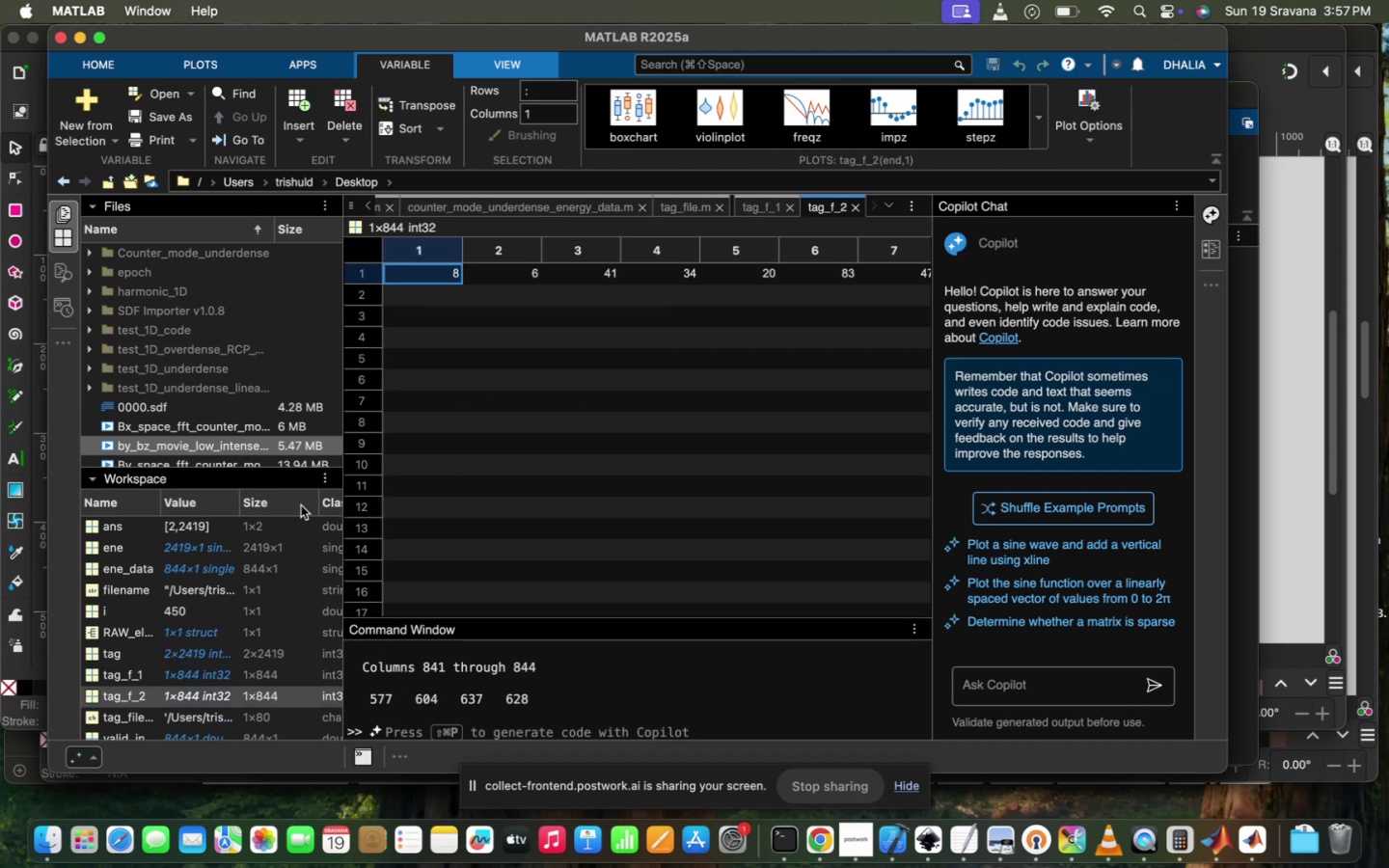 
scroll: coordinate [463, 397], scroll_direction: down, amount: 88.0
 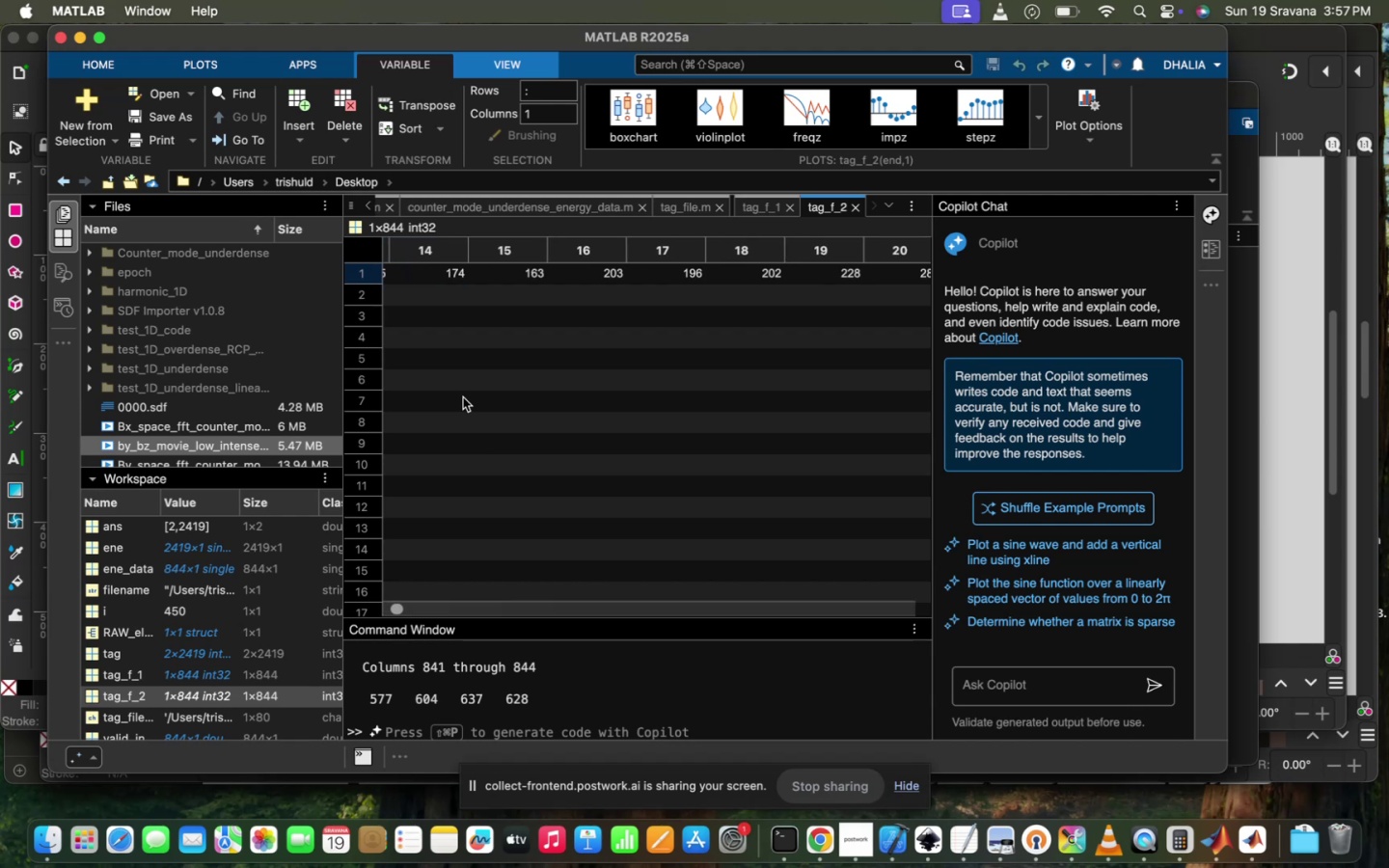 
scroll: coordinate [463, 397], scroll_direction: up, amount: 87.0
 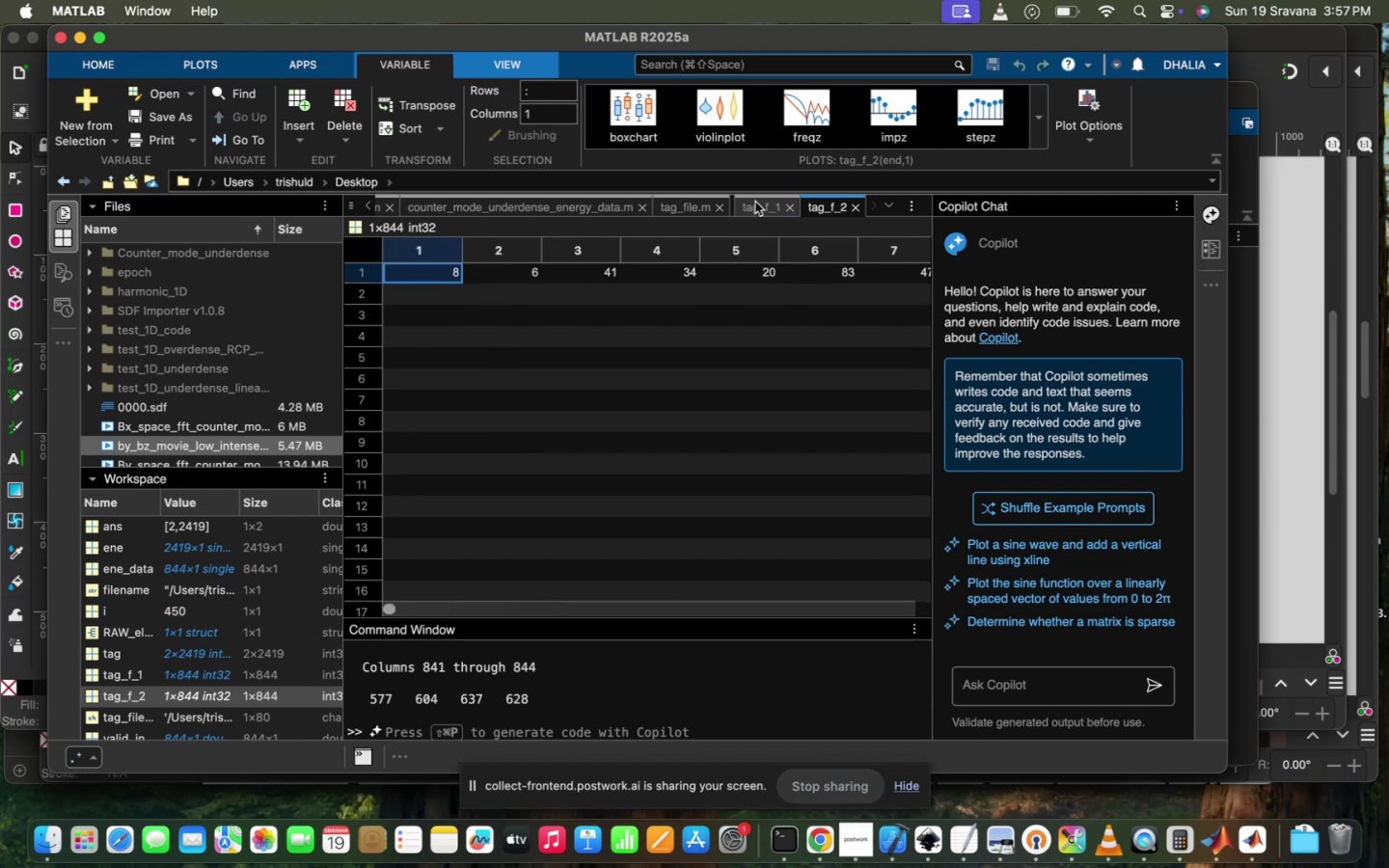 
left_click([755, 202])
 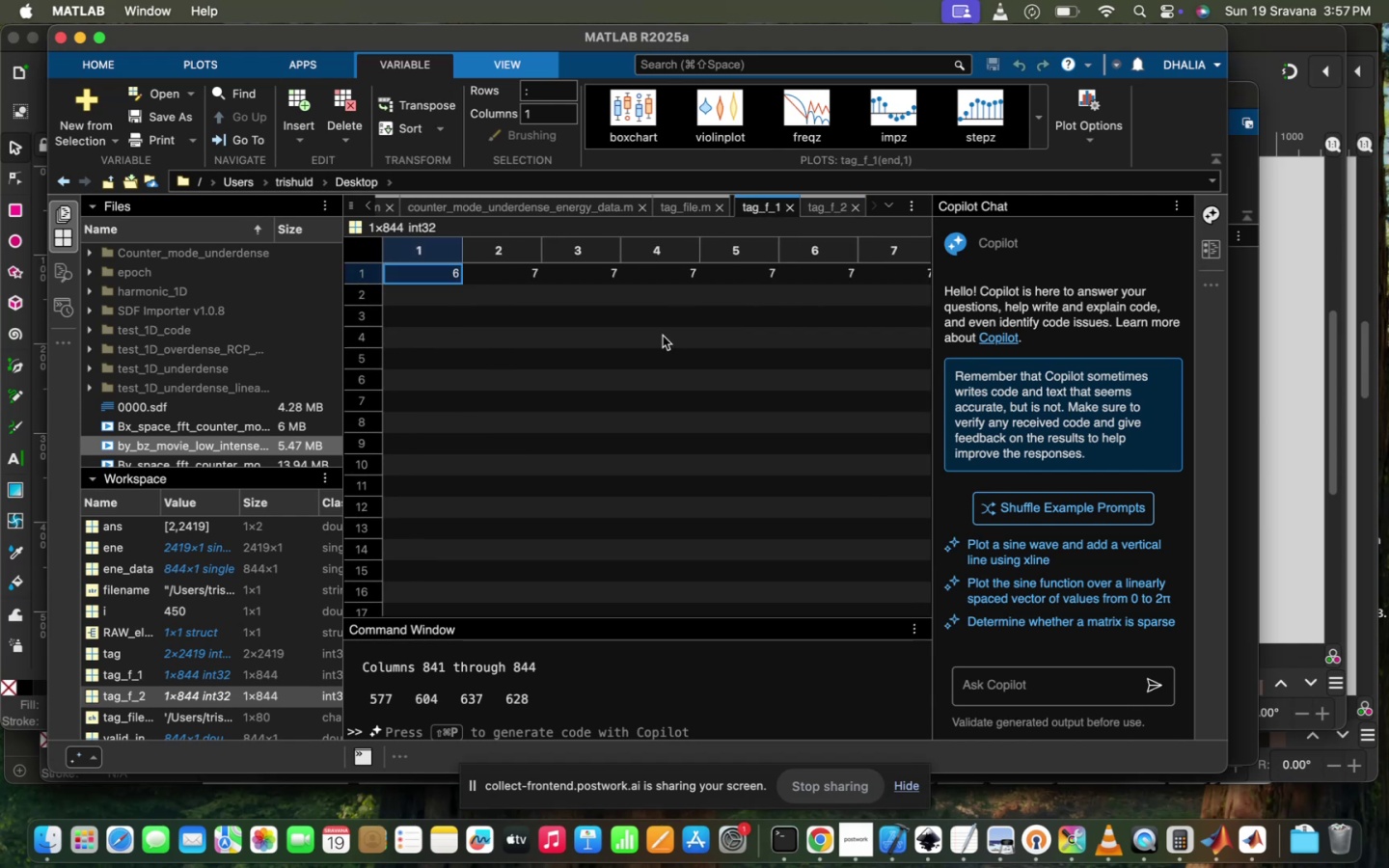 
scroll: coordinate [663, 336], scroll_direction: down, amount: 736.0
 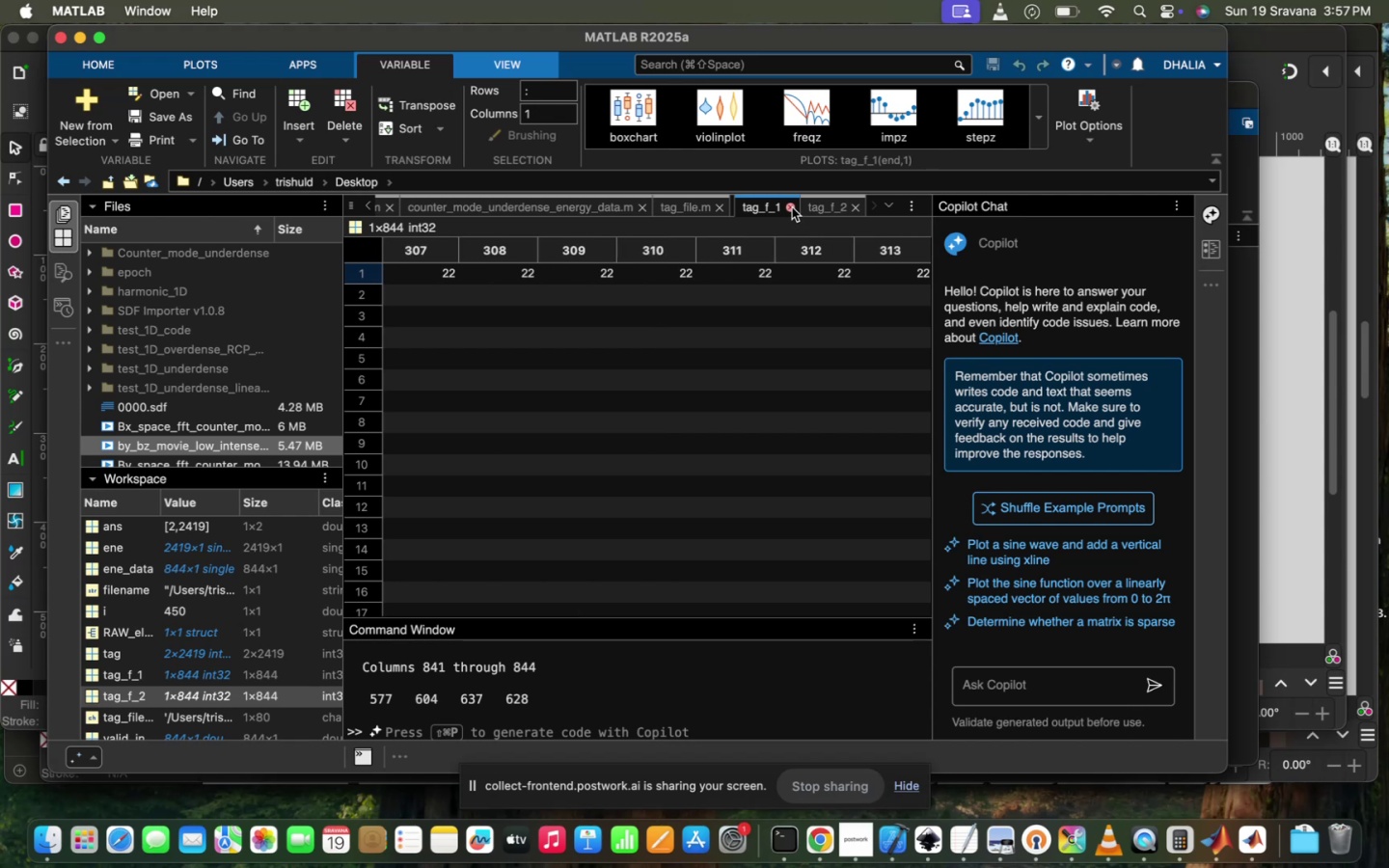 
left_click([792, 207])
 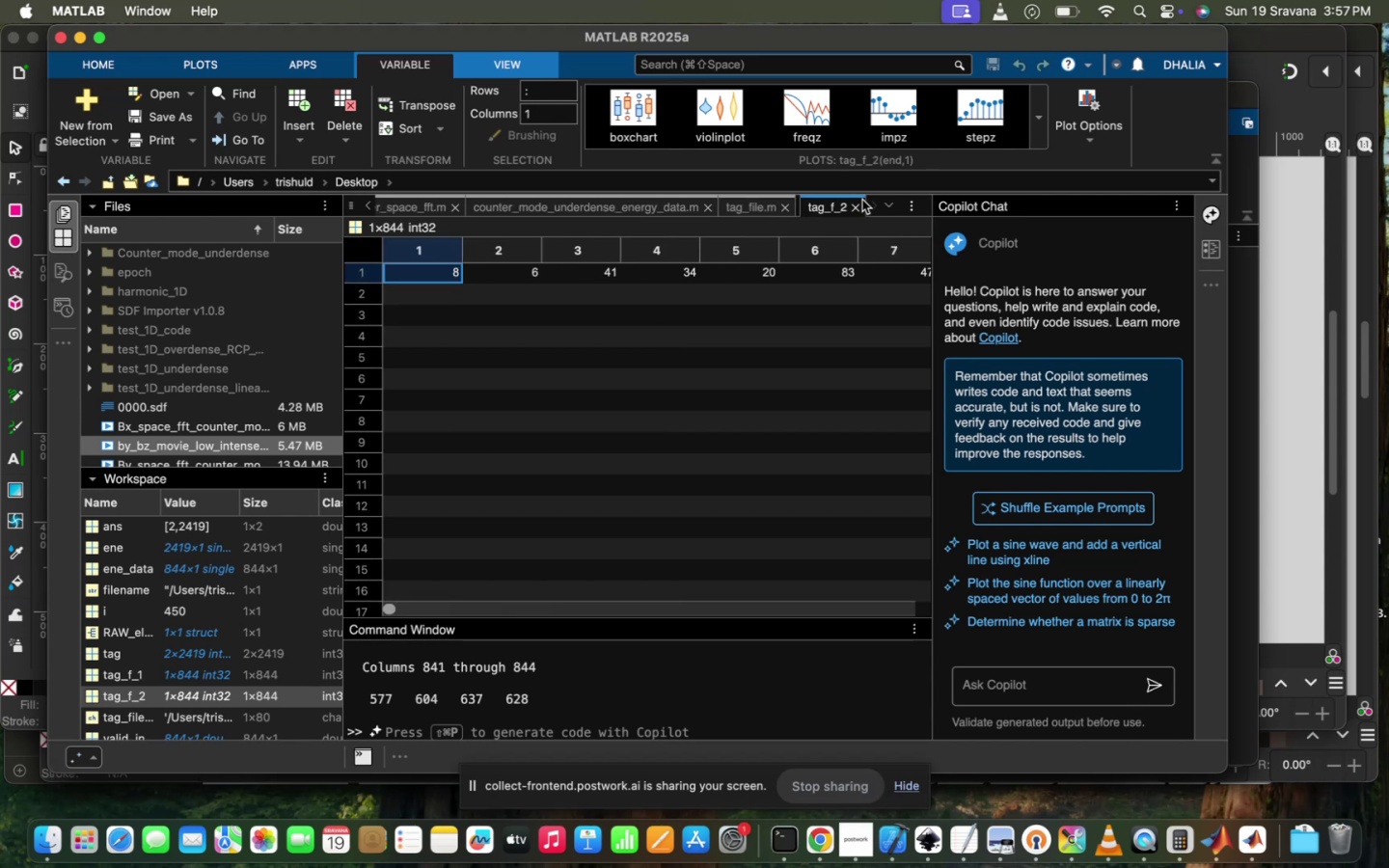 
left_click([860, 202])
 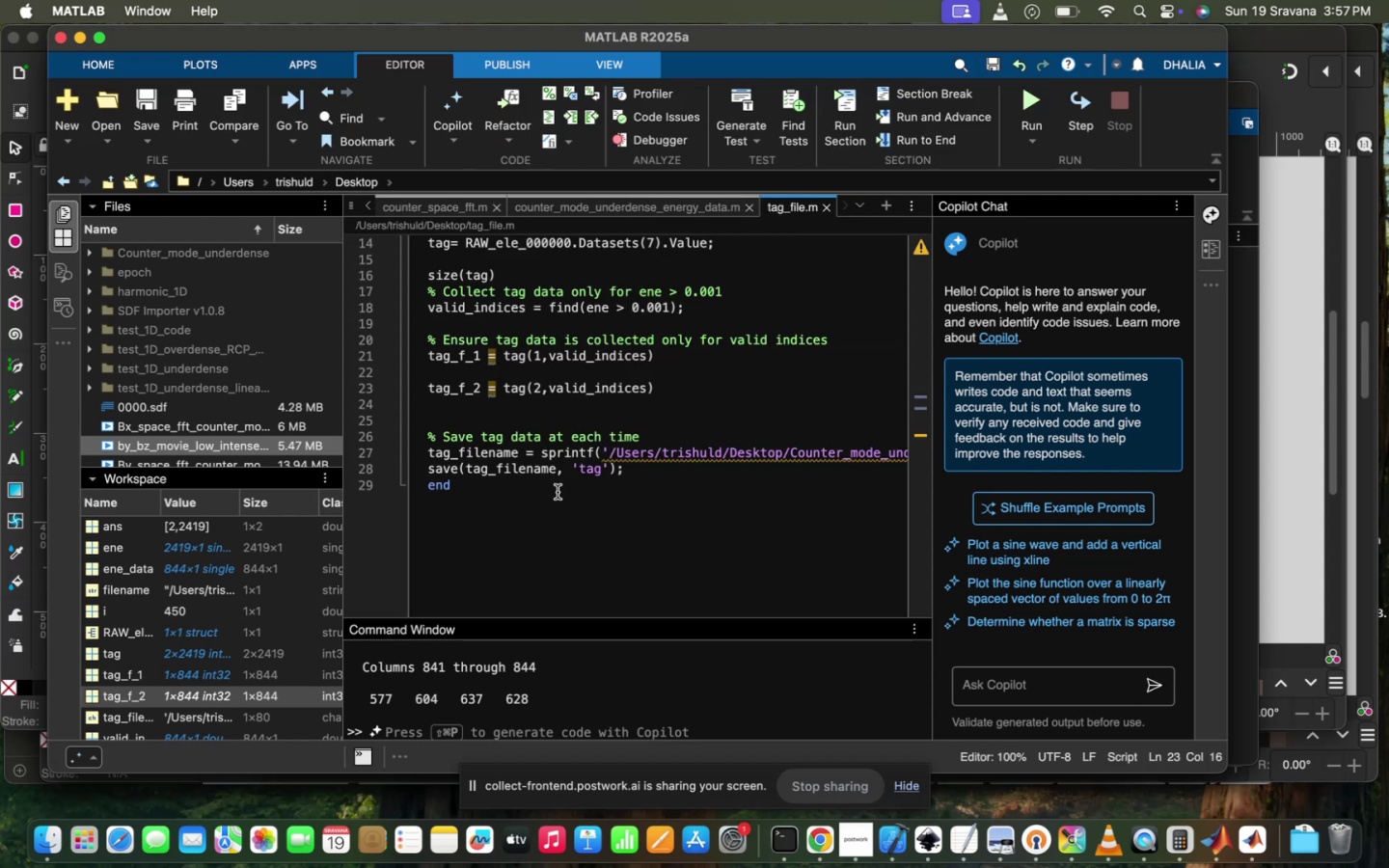 
mouse_move([606, 438])
 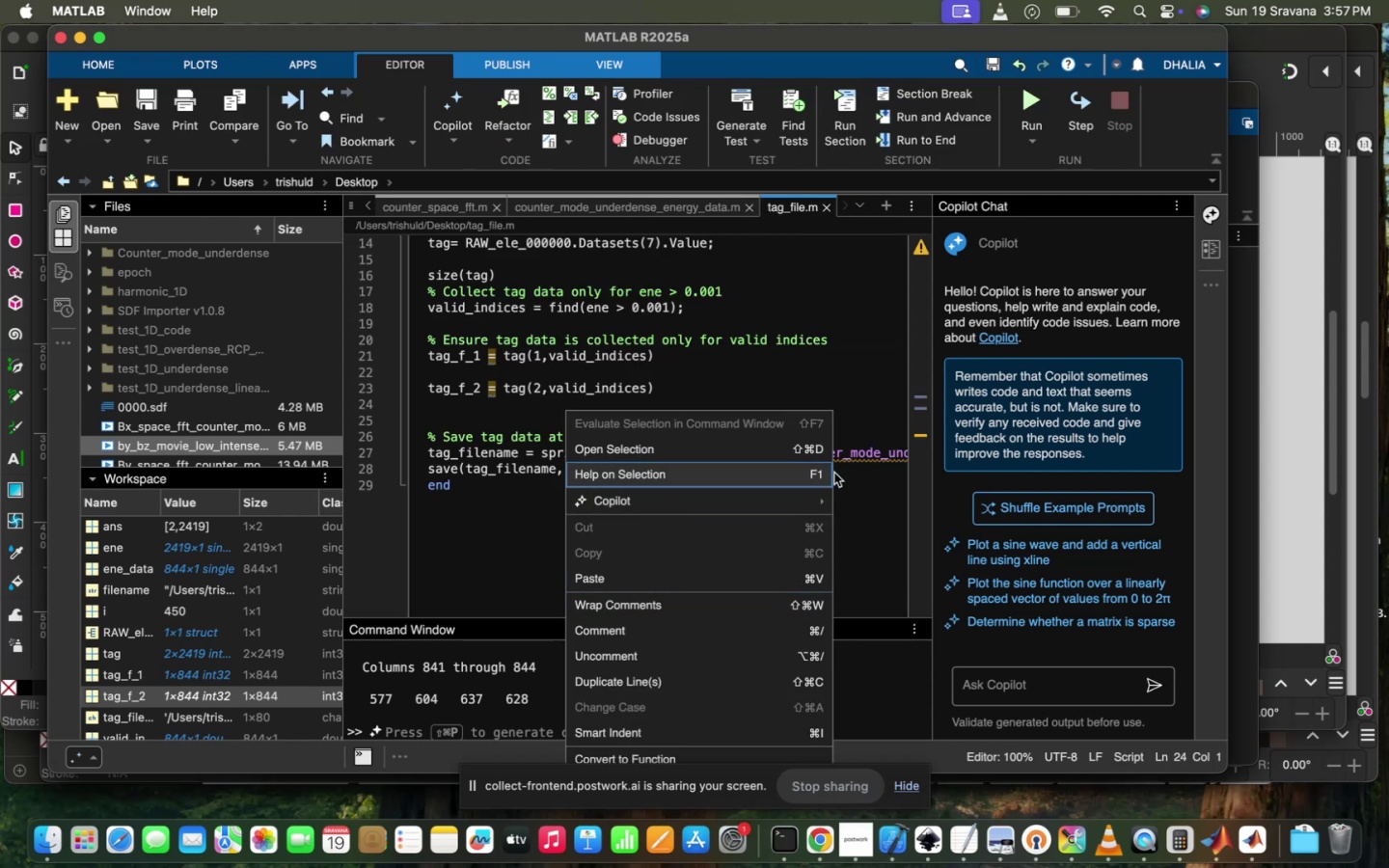 
left_click([863, 498])
 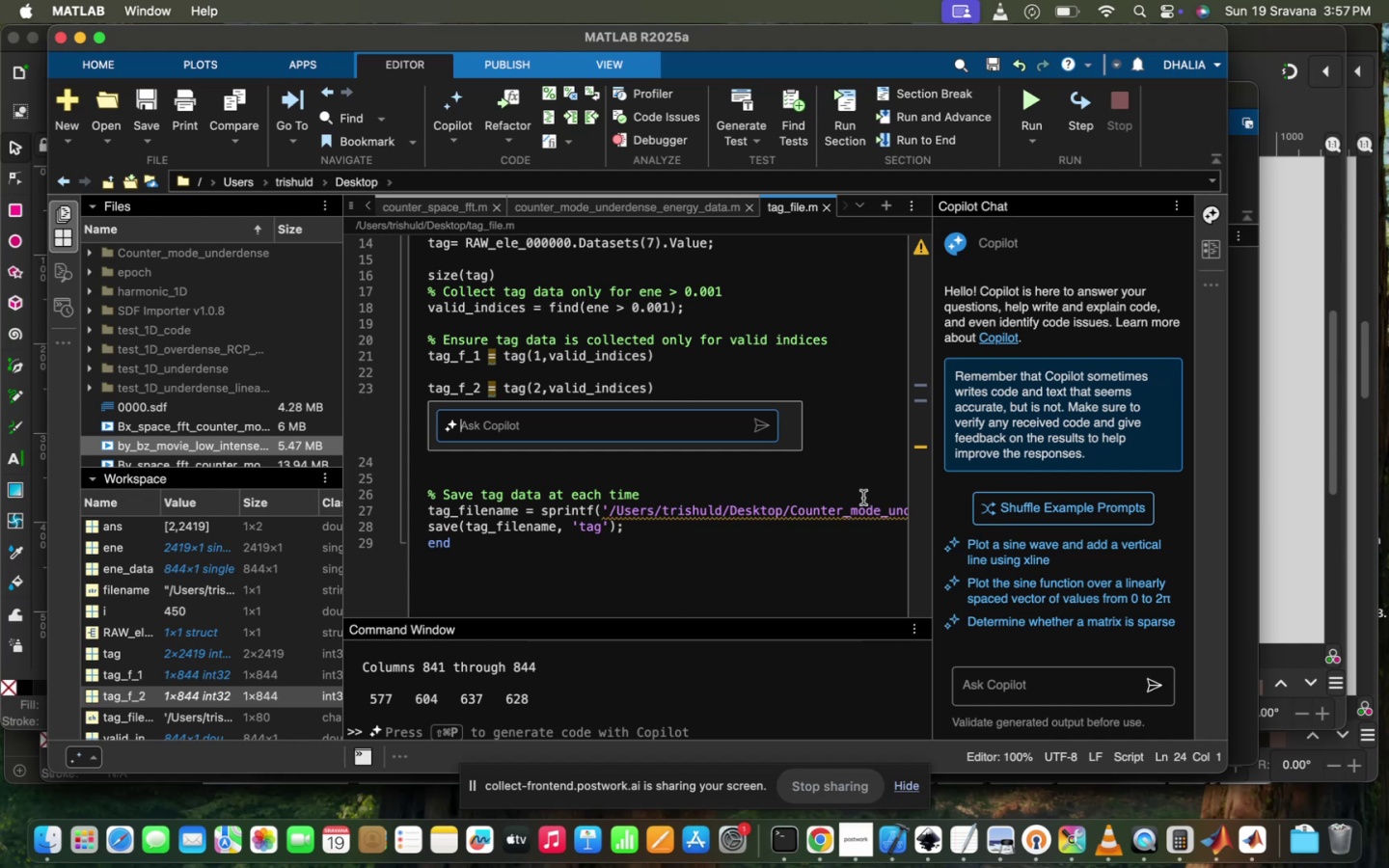 
type(write tag_f1)
key(Backspace)
type(1)
key(Backspace)
type(_1 and tag_f_2 in columns into a text file )
 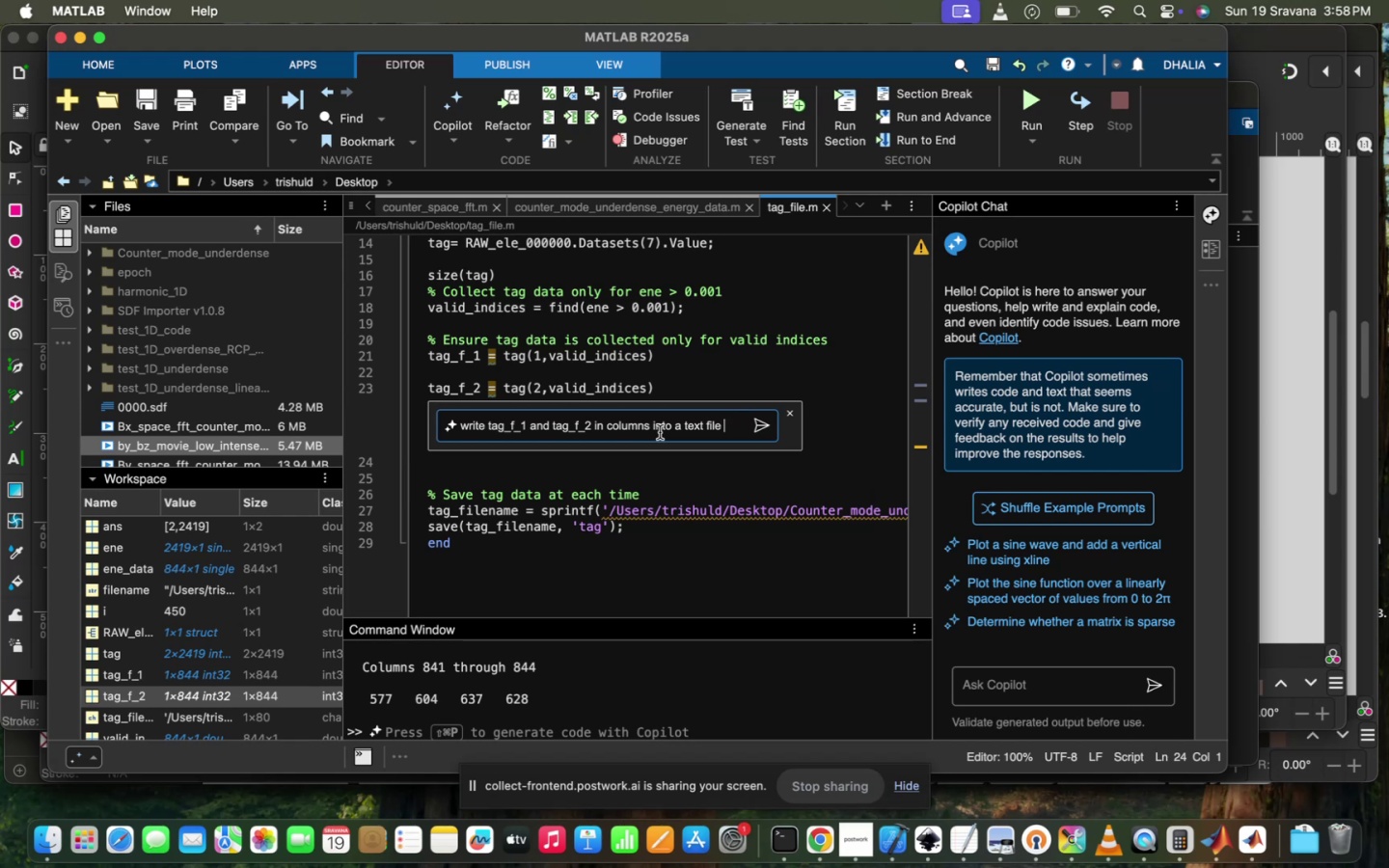 
left_click([762, 429])
 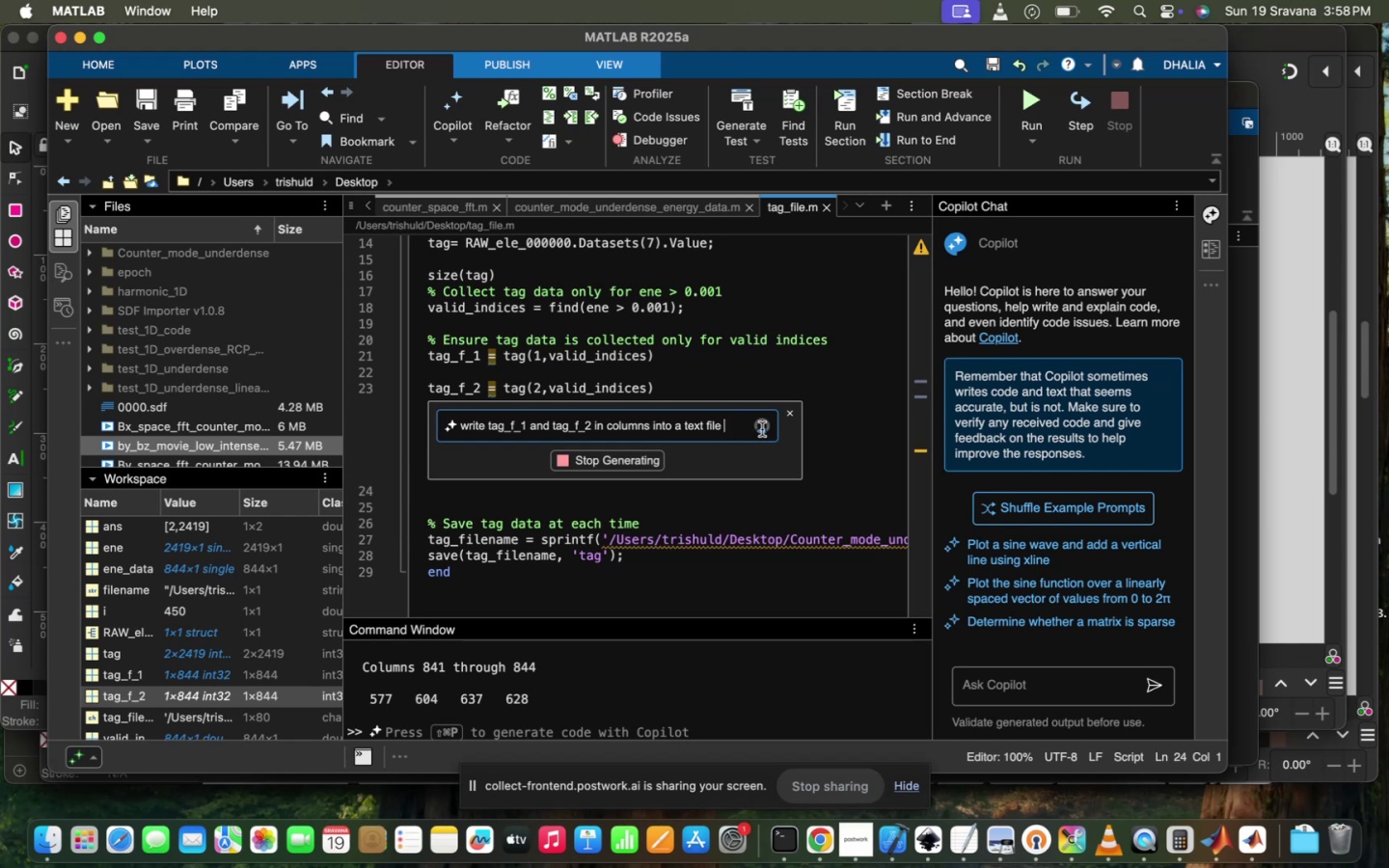 
mouse_move([670, 502])
 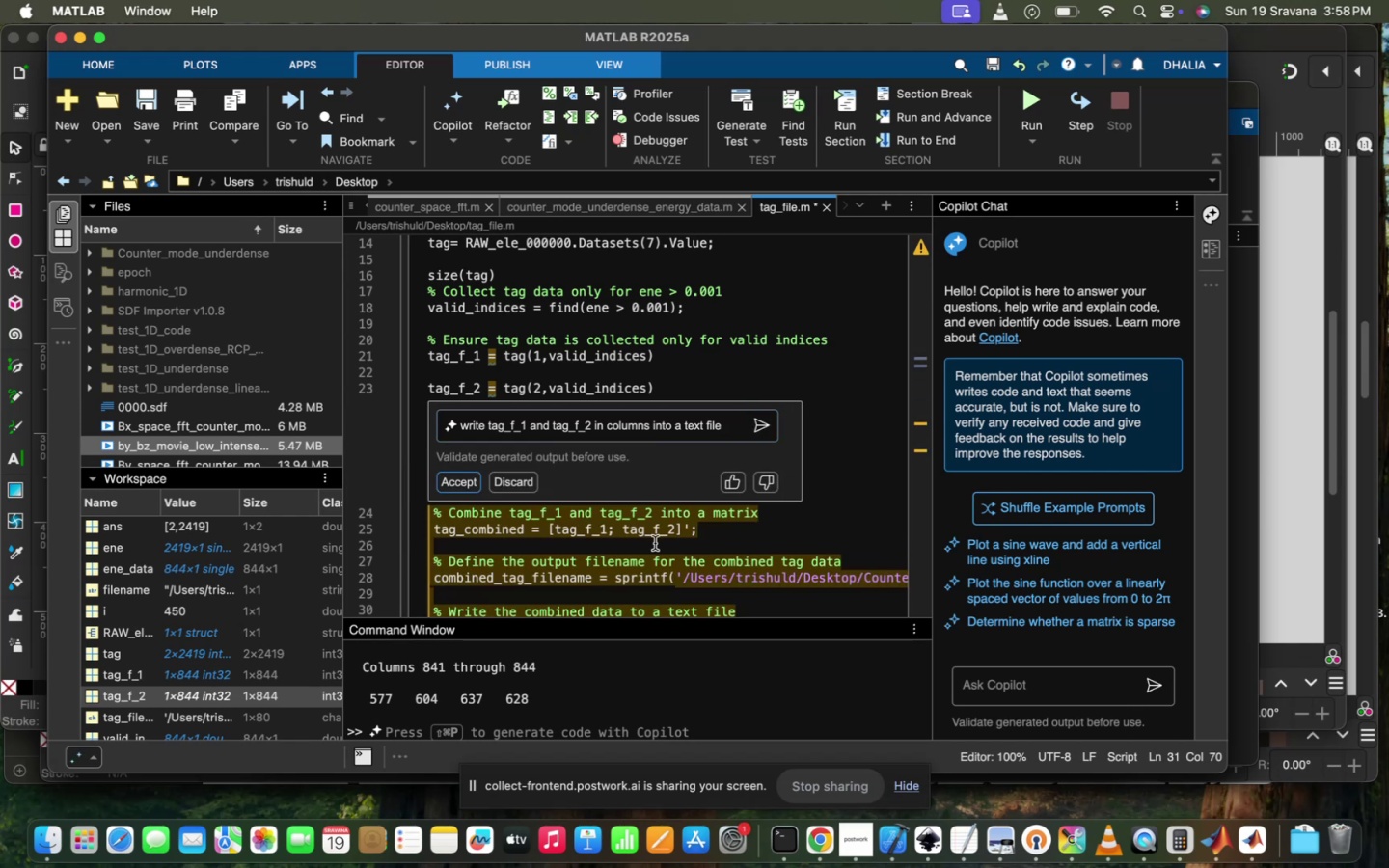 
scroll: coordinate [655, 543], scroll_direction: down, amount: 12.0
 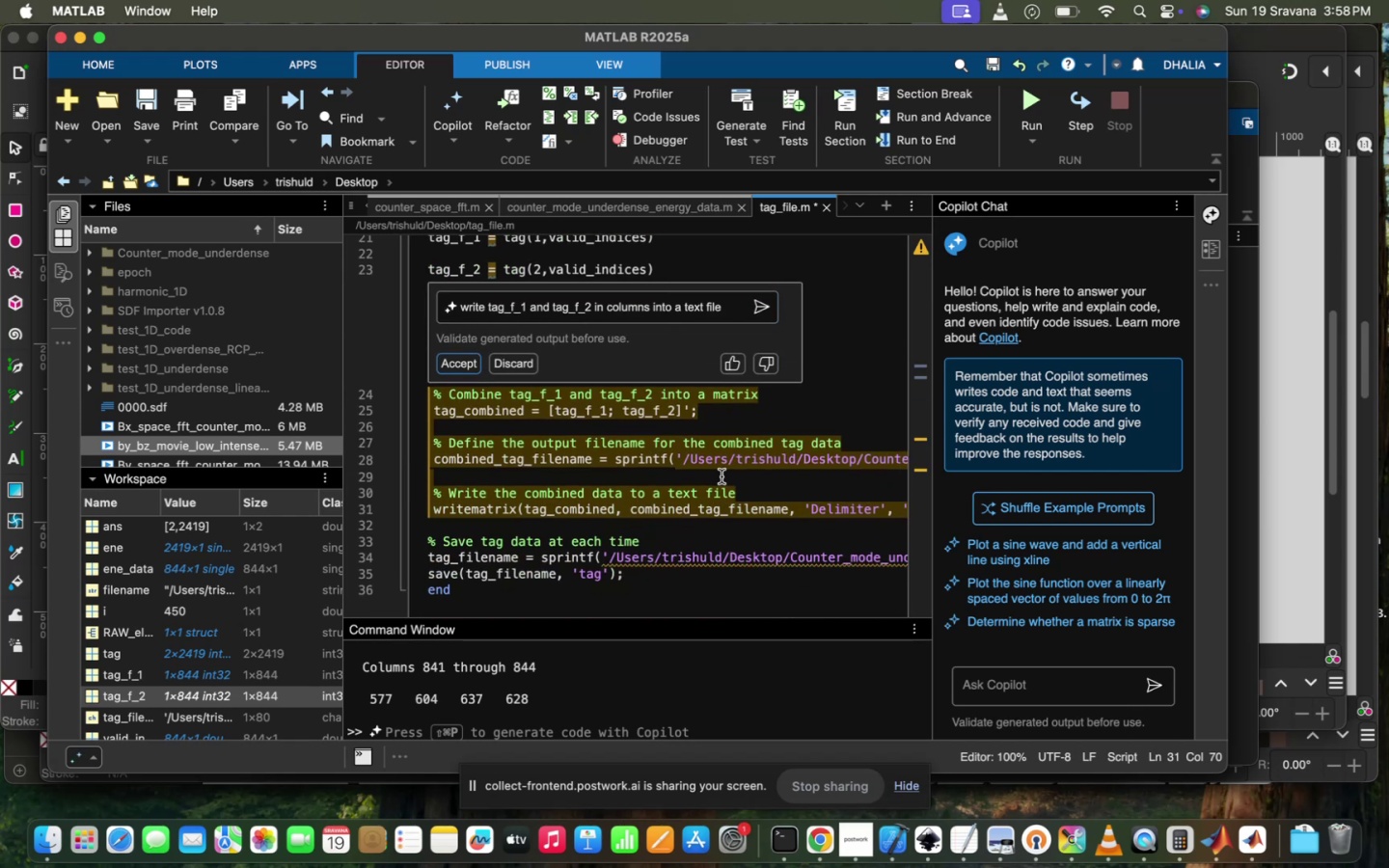 
scroll: coordinate [722, 476], scroll_direction: up, amount: 32.0
 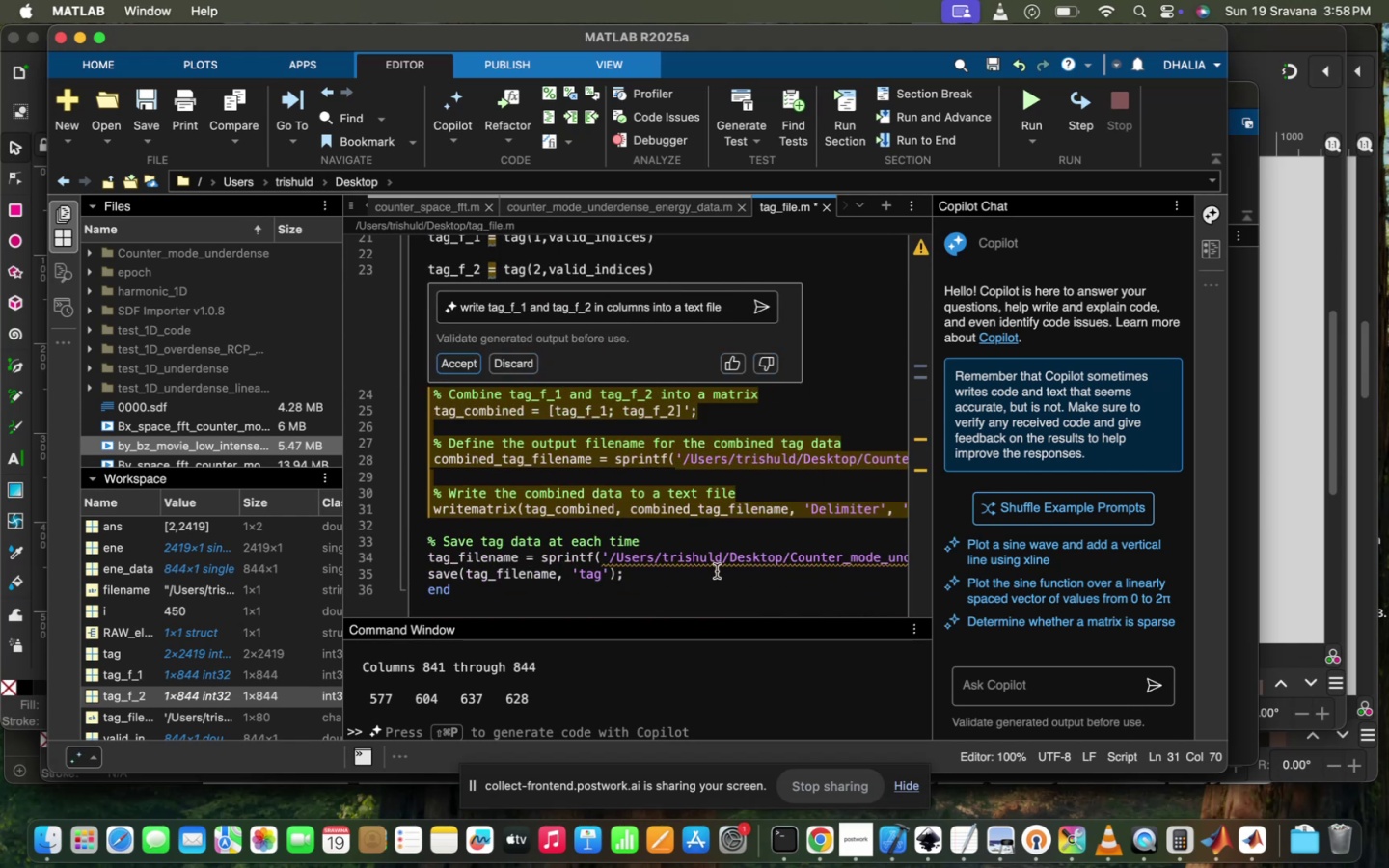 
scroll: coordinate [717, 571], scroll_direction: down, amount: 6.0
 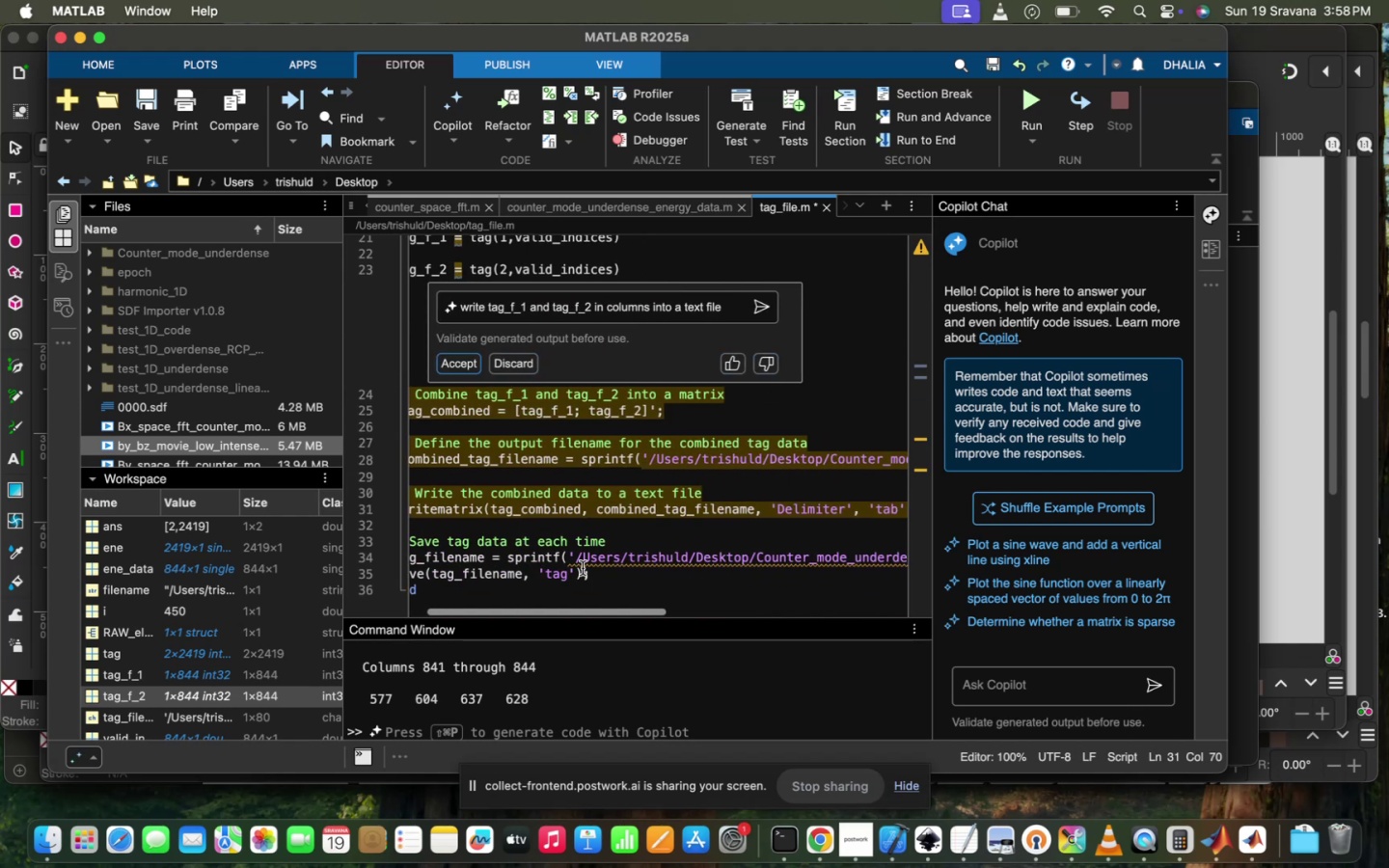 
scroll: coordinate [583, 568], scroll_direction: up, amount: 81.0
 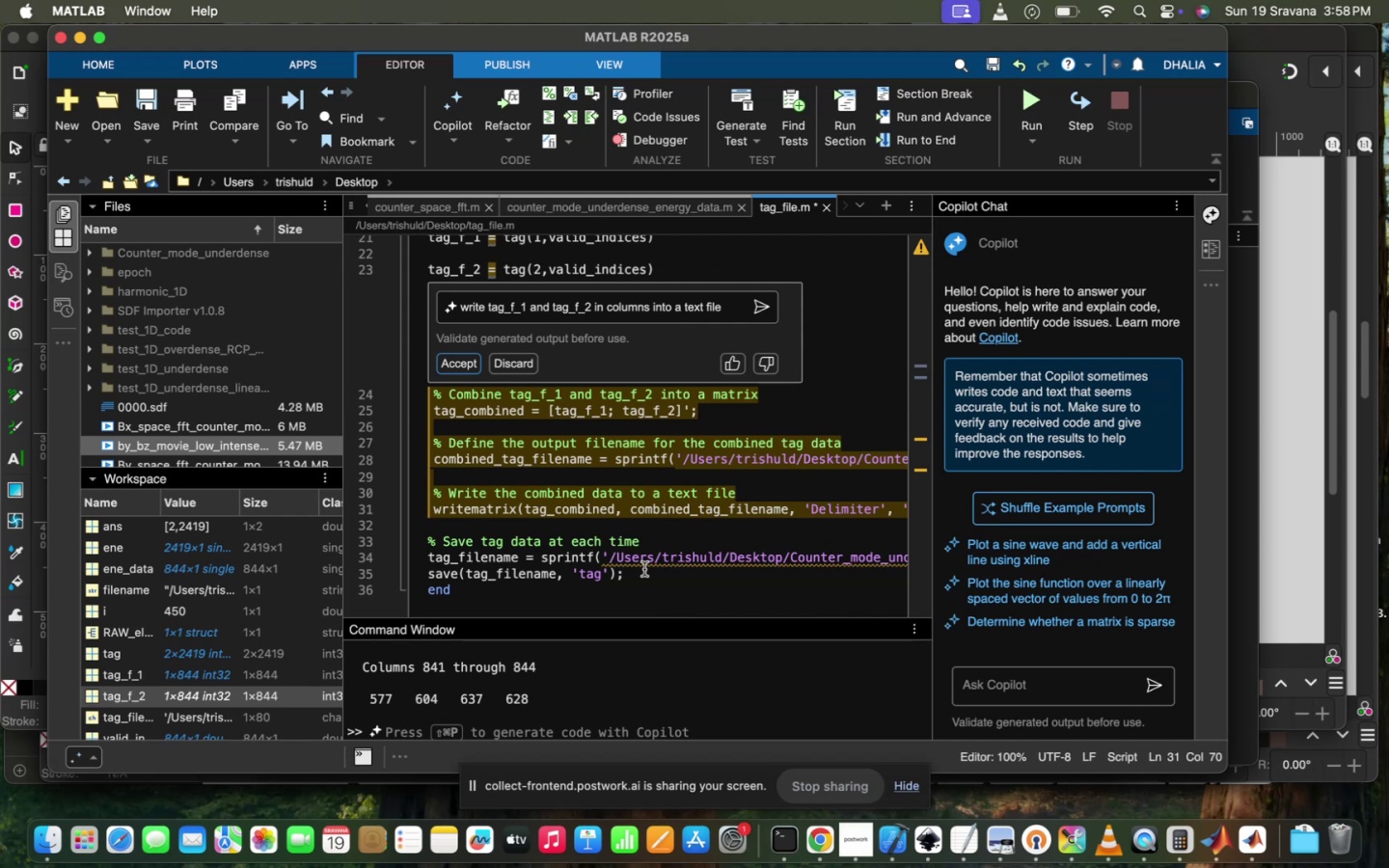 
left_click_drag(start_coordinate=[642, 572], to_coordinate=[363, 540])
 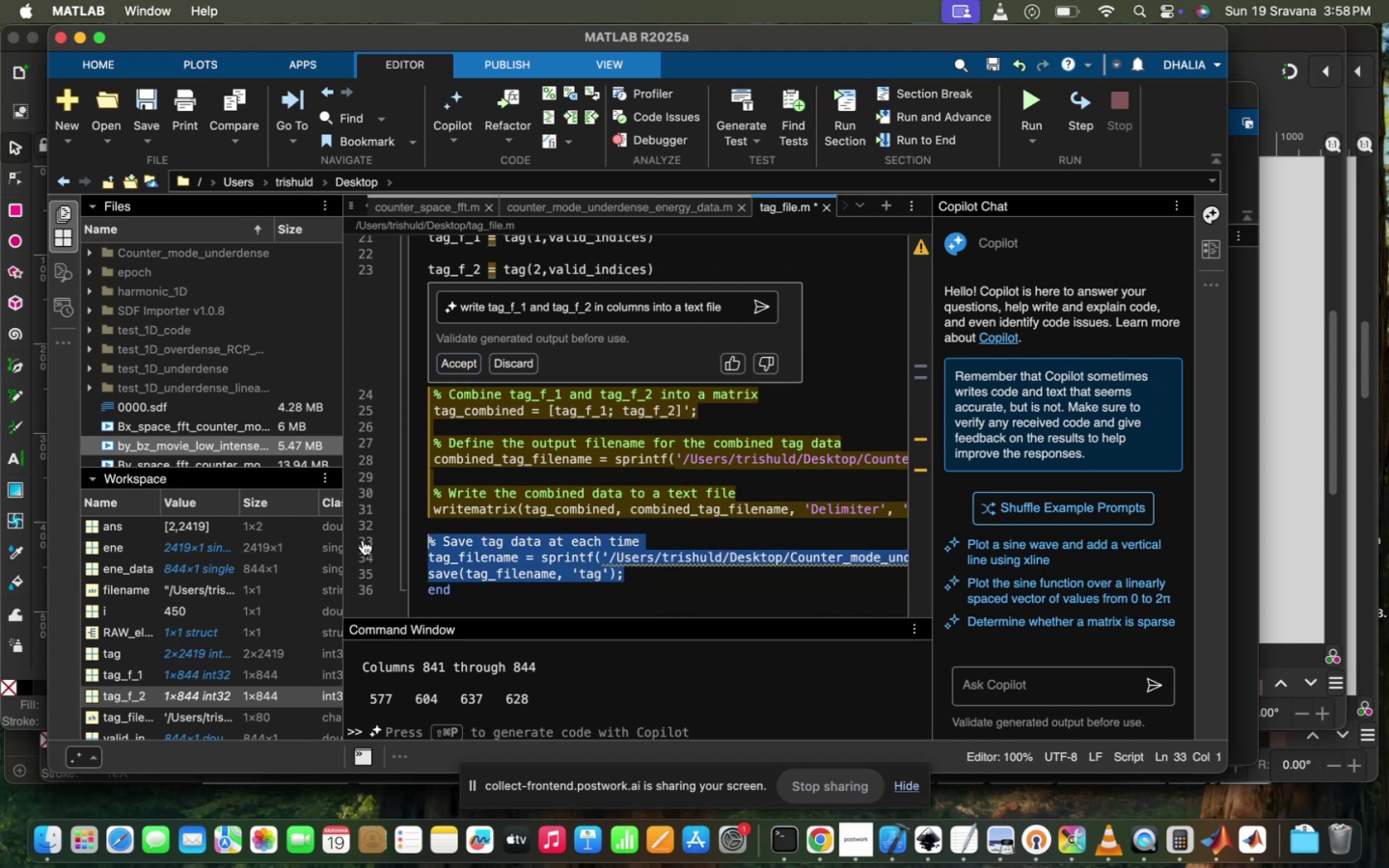 
key(Backspace)
 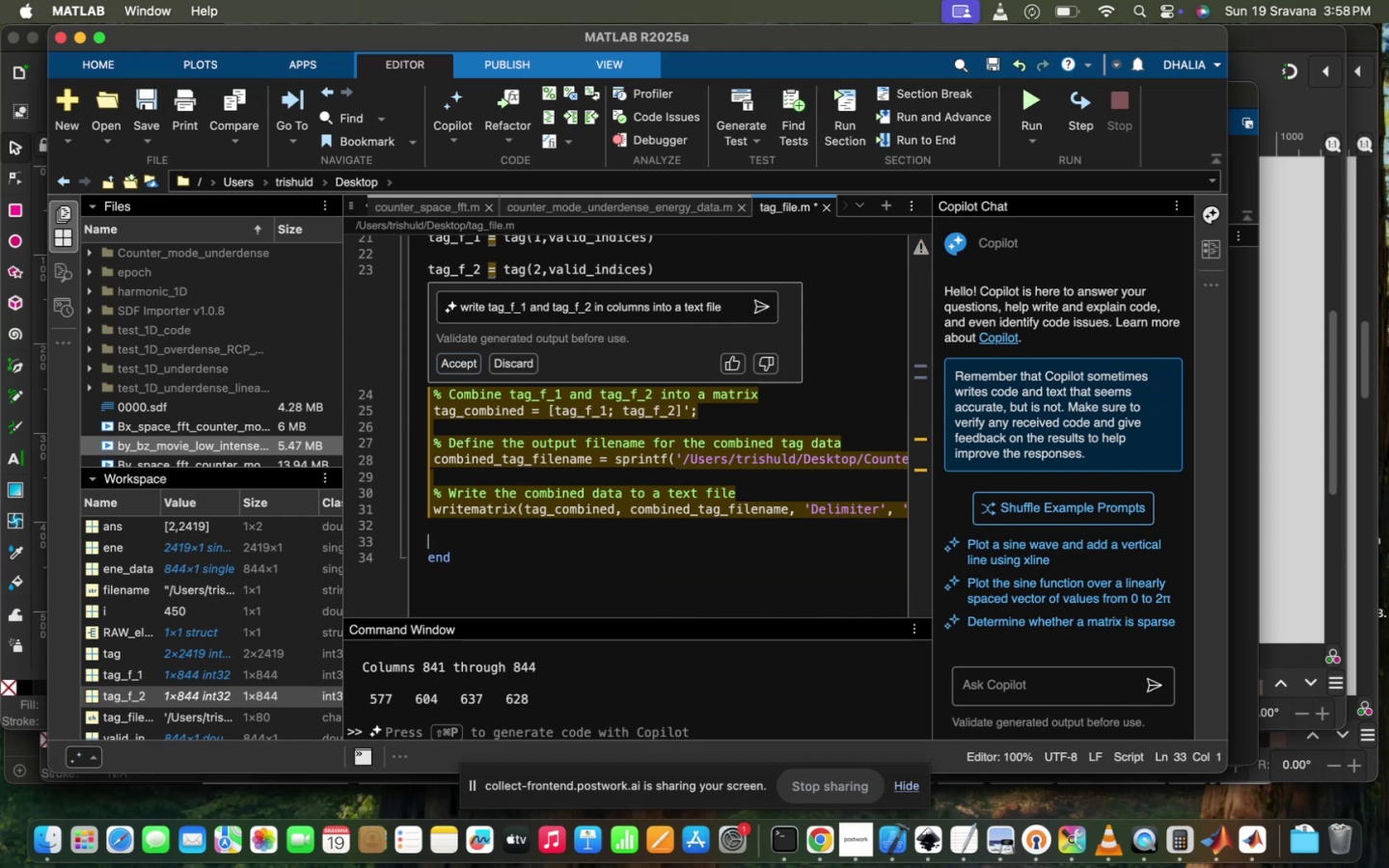 
key(Backspace)
 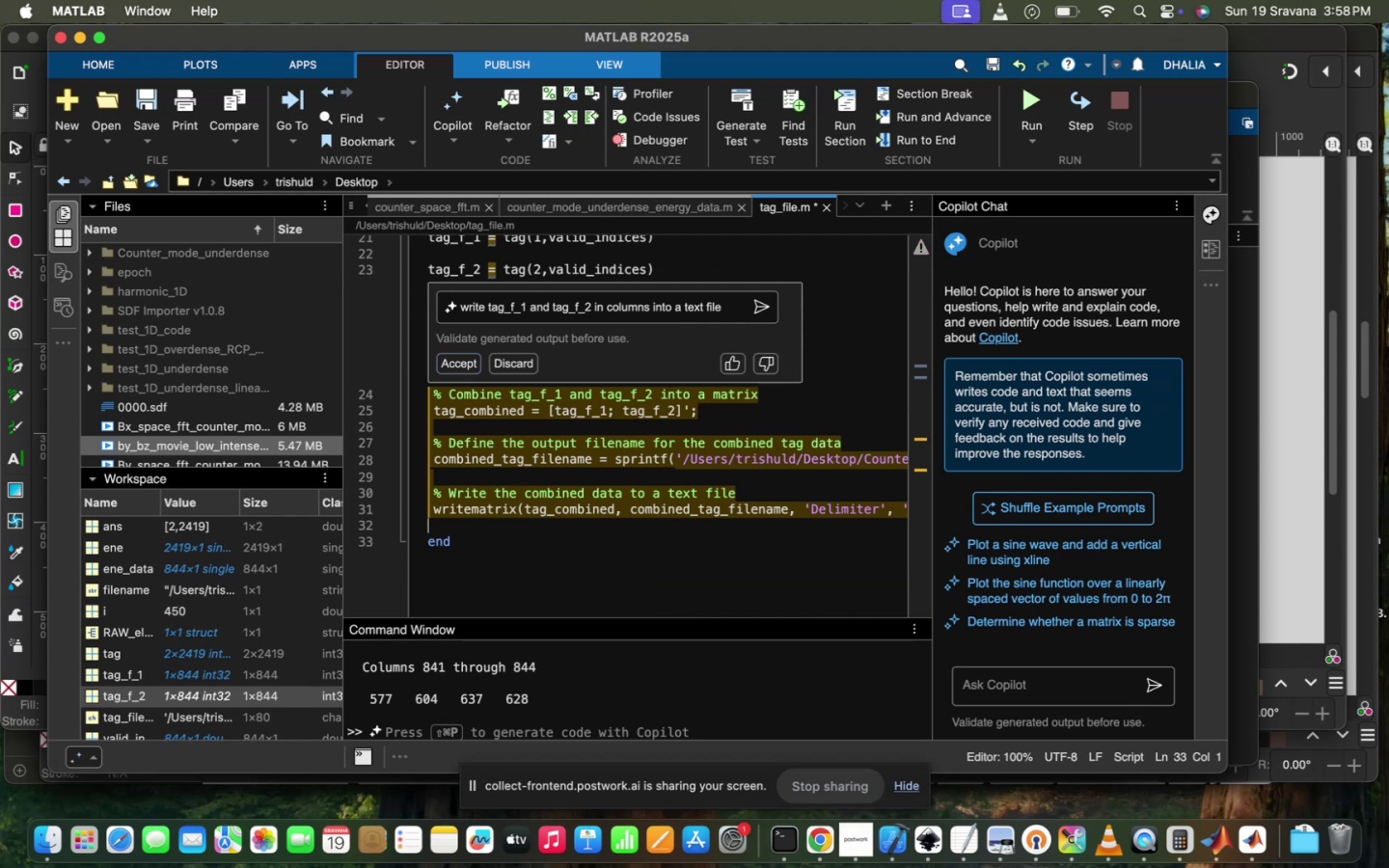 
key(Backspace)
 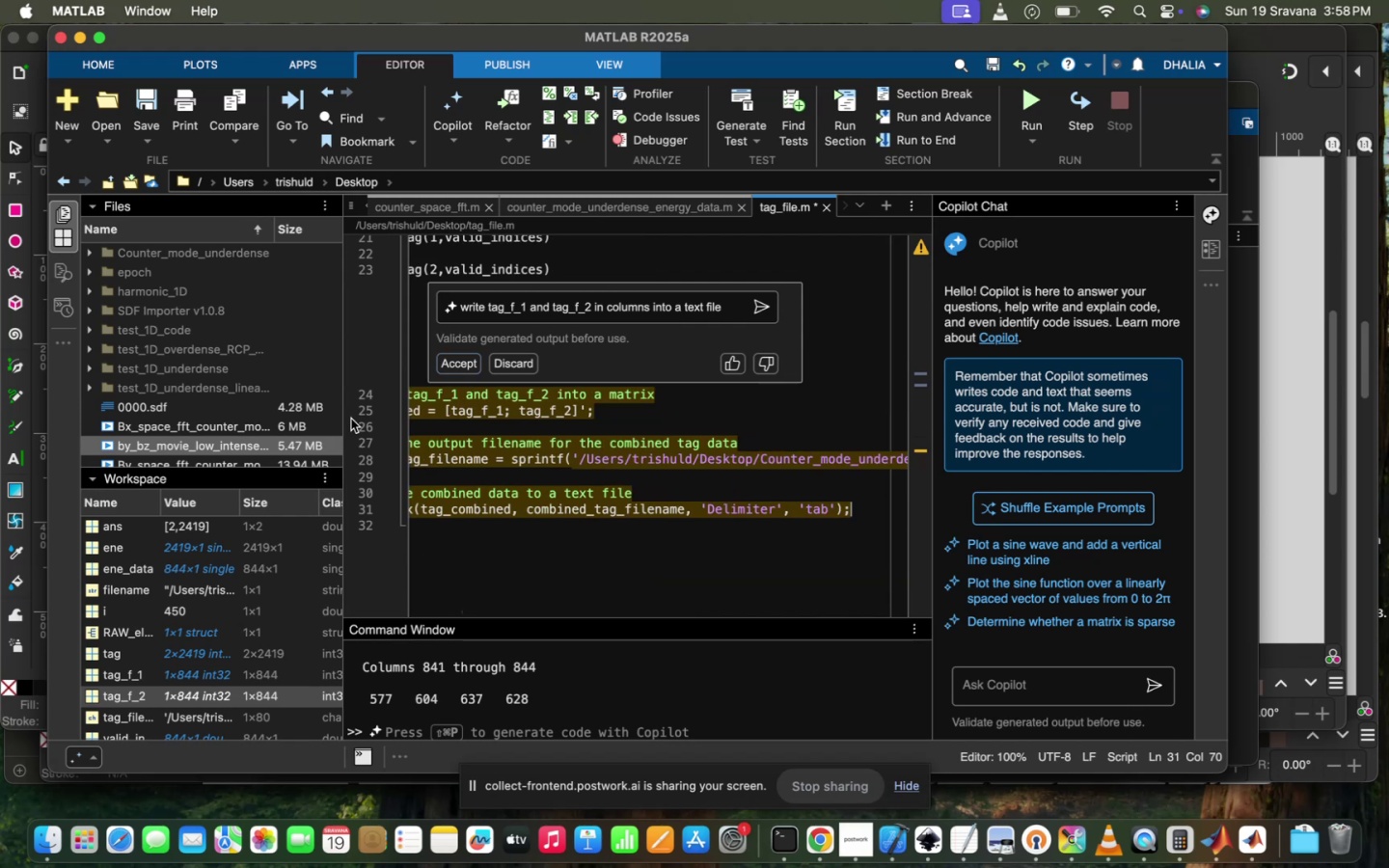 
left_click([471, 362])
 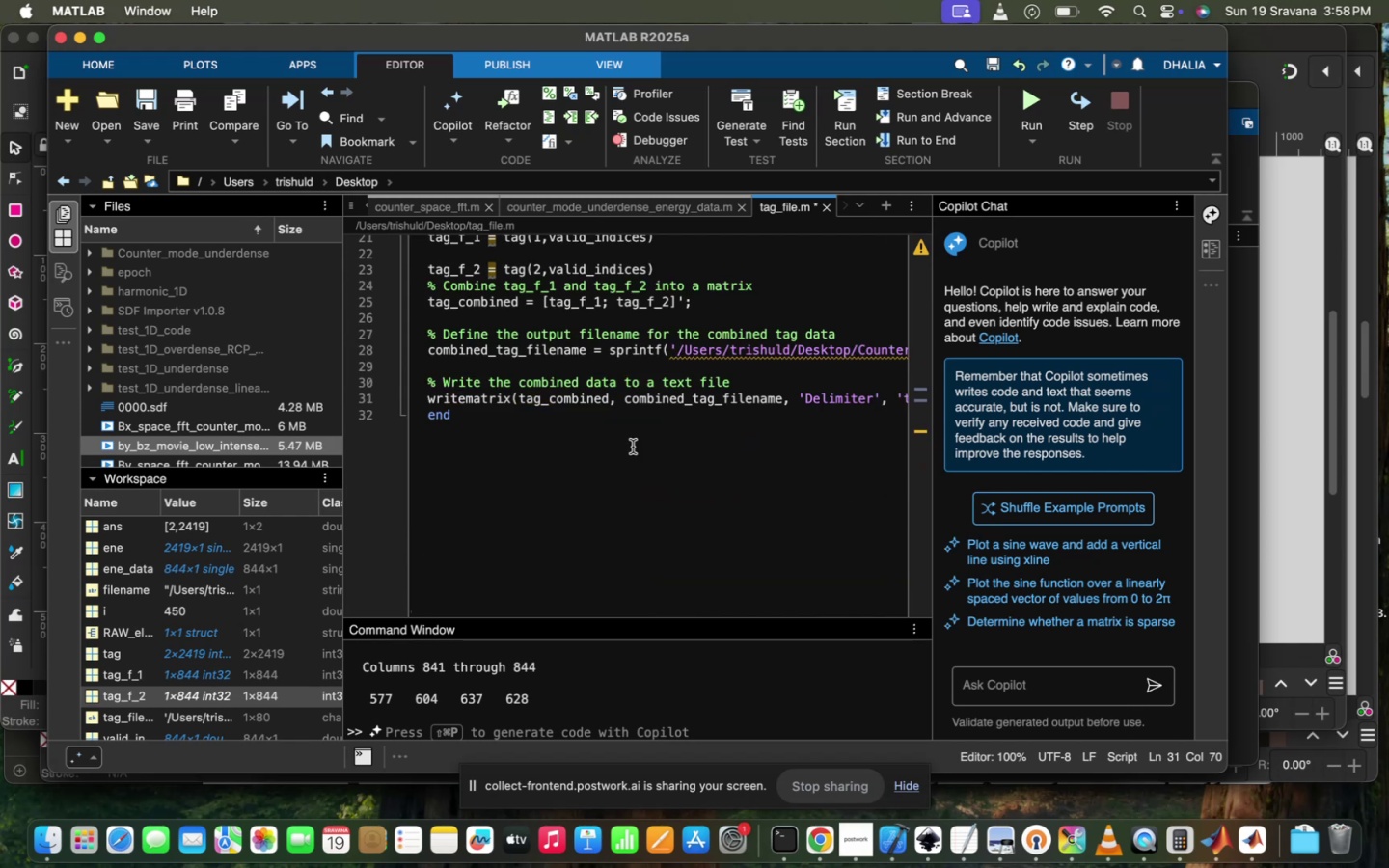 
scroll: coordinate [633, 447], scroll_direction: up, amount: 7.0
 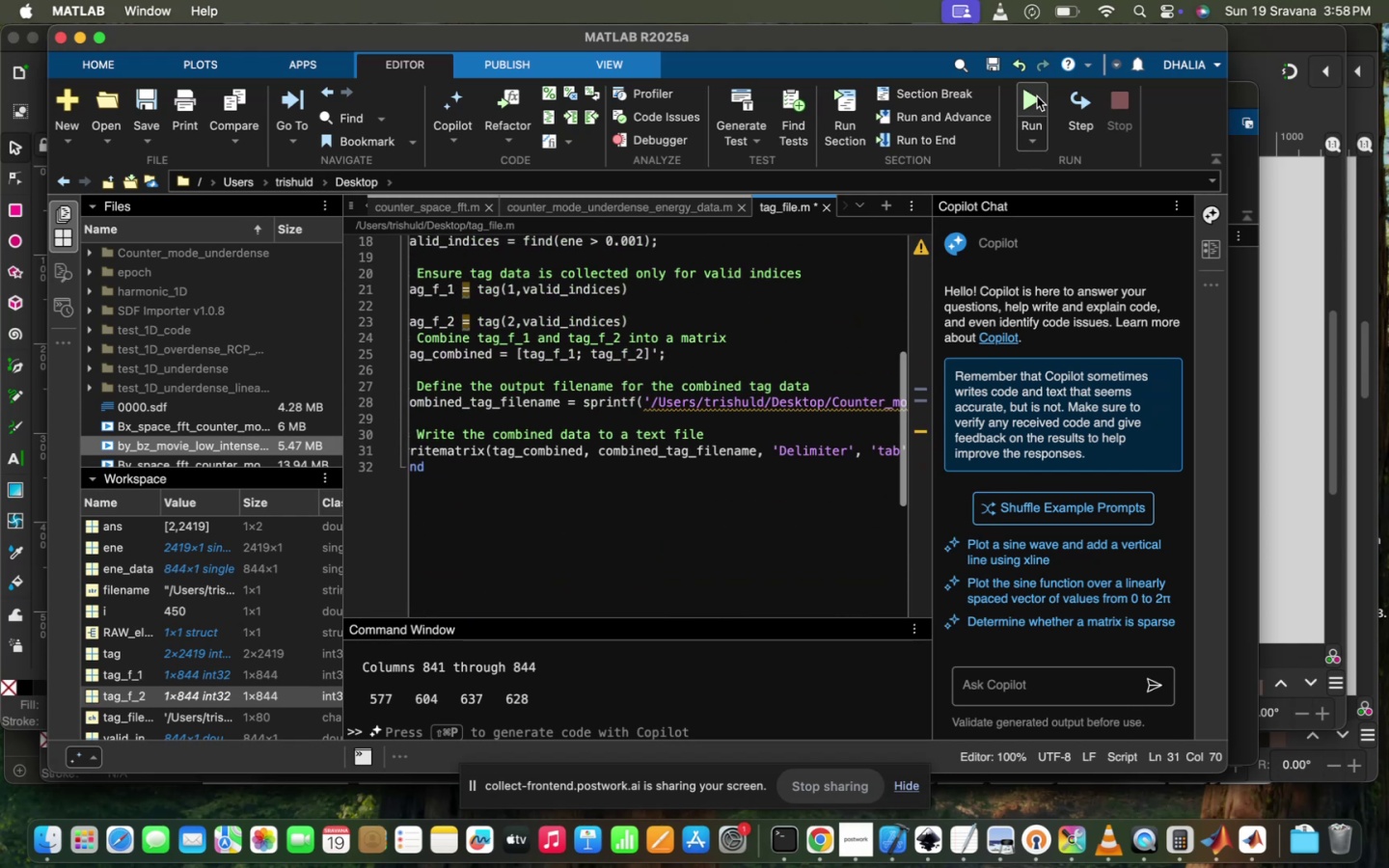 
left_click([1037, 95])
 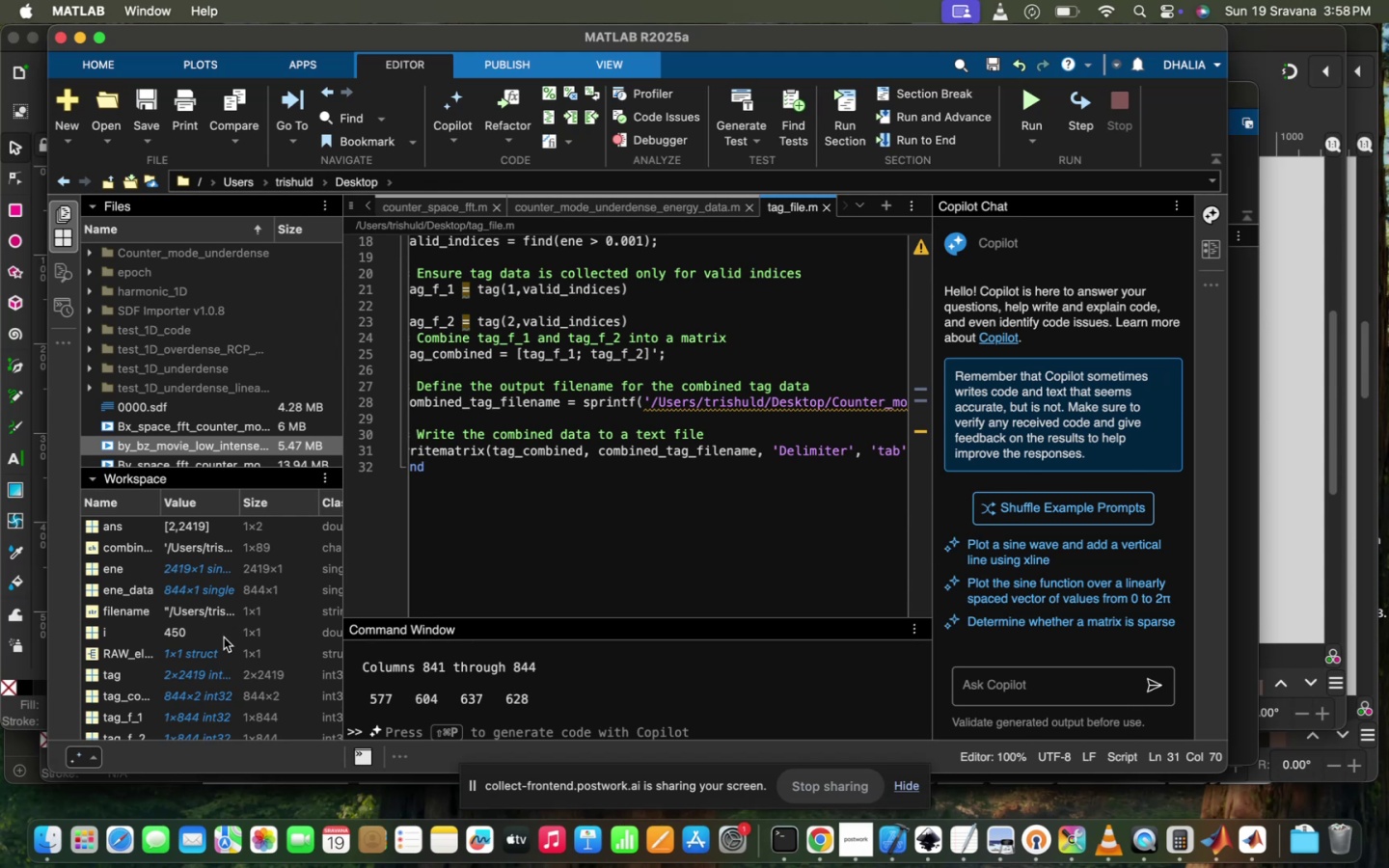 
scroll: coordinate [565, 517], scroll_direction: down, amount: 65.0
 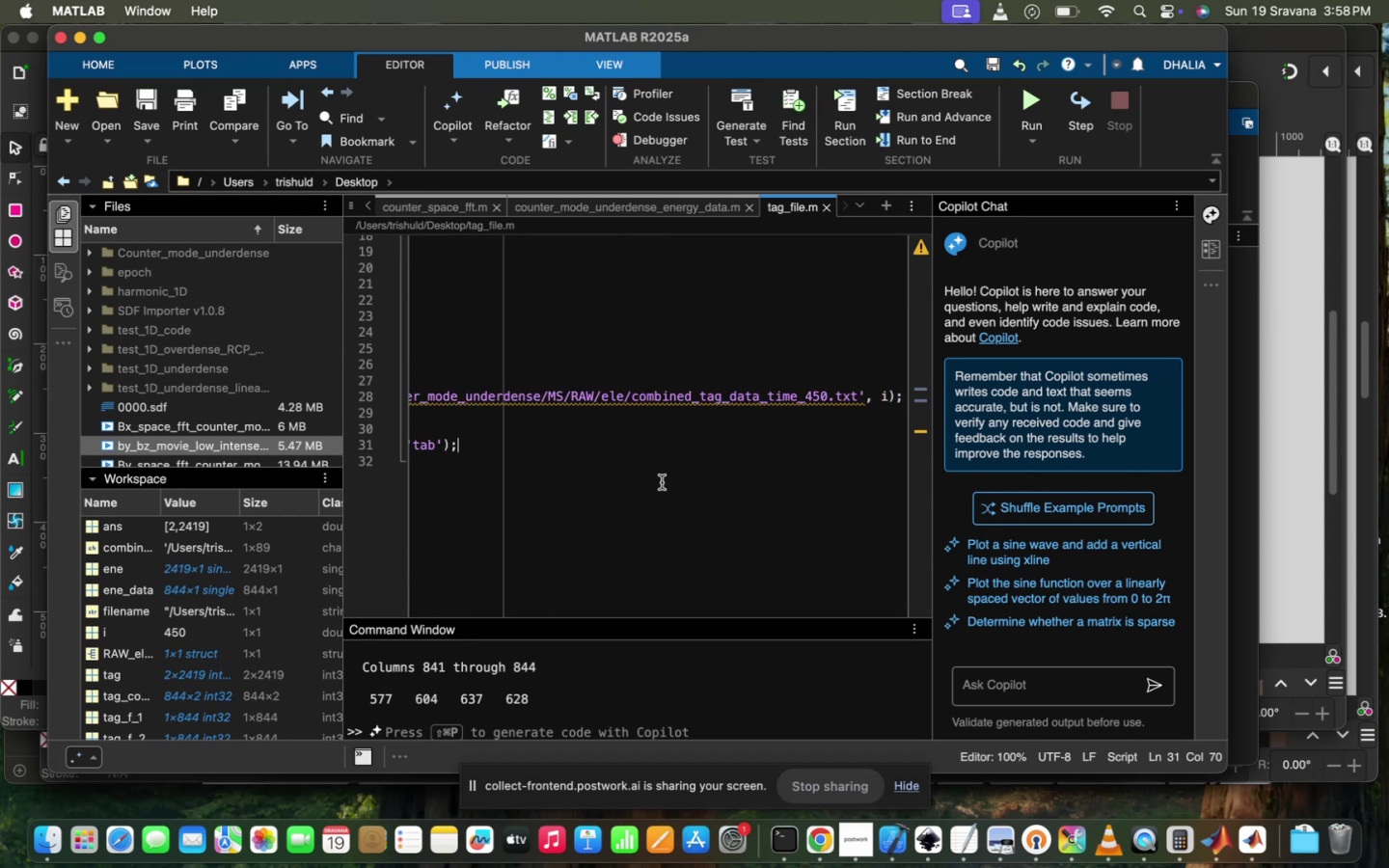 
scroll: coordinate [662, 482], scroll_direction: up, amount: 32.0
 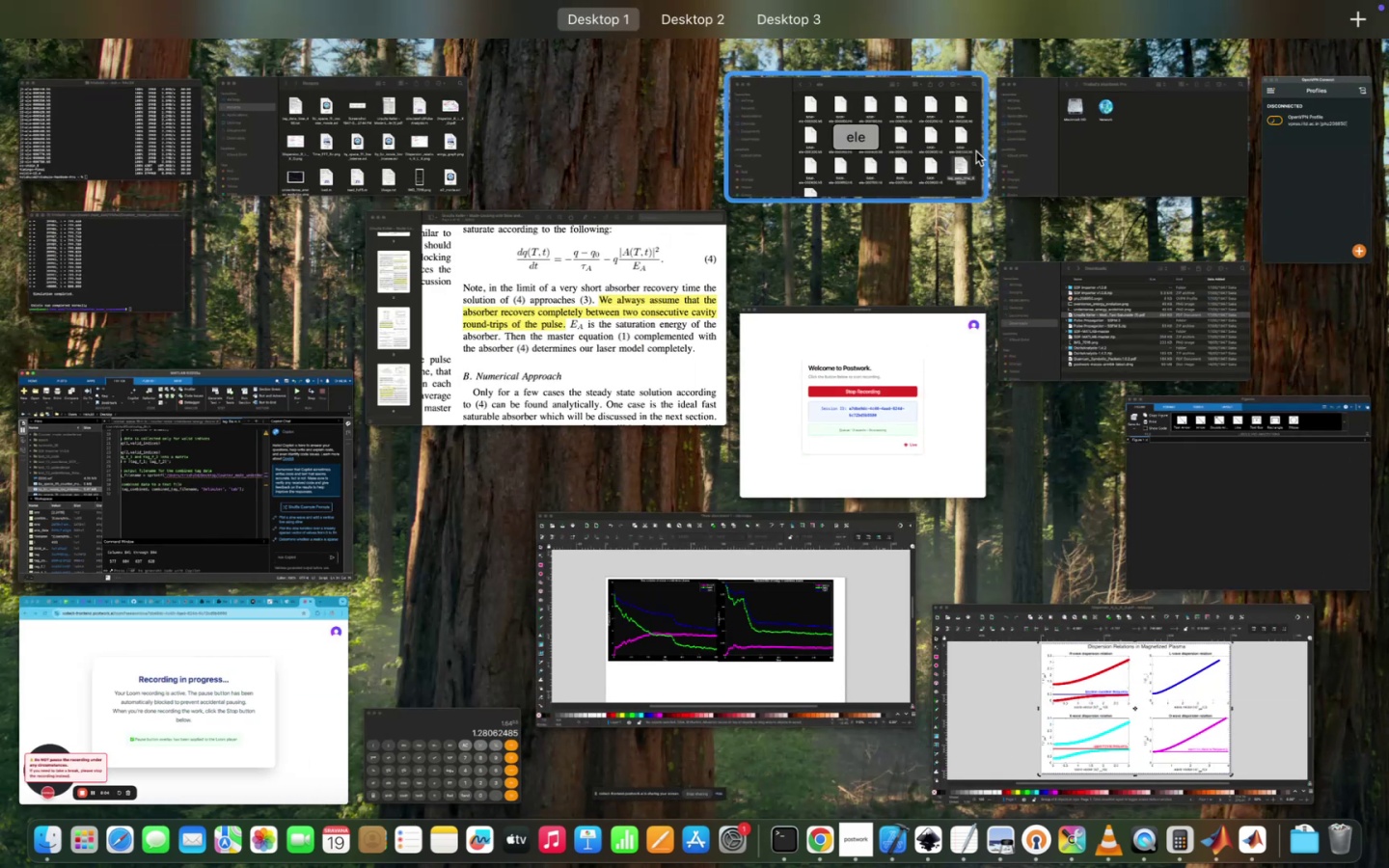 
left_click([928, 160])
 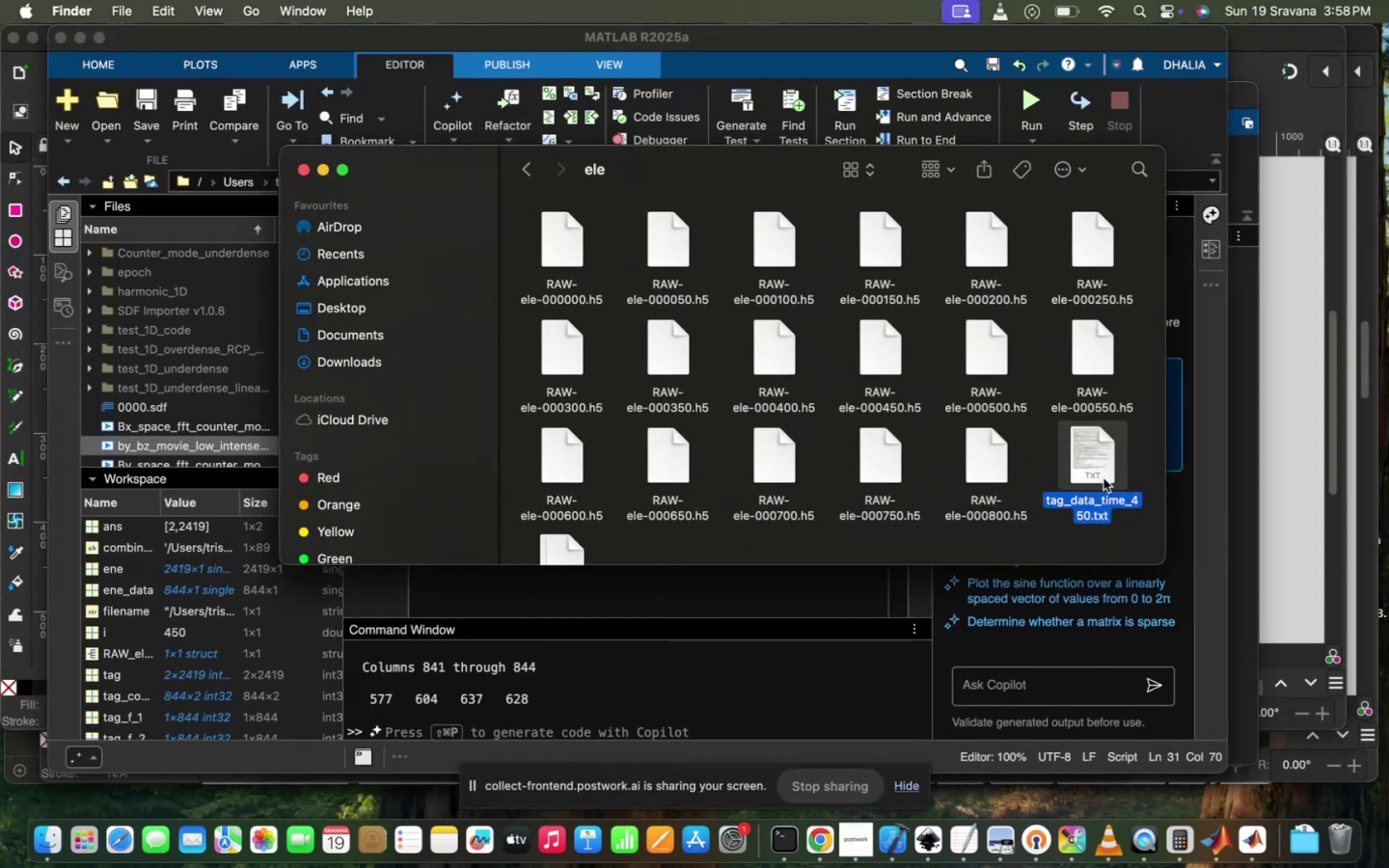 
scroll: coordinate [1068, 532], scroll_direction: down, amount: 14.0
 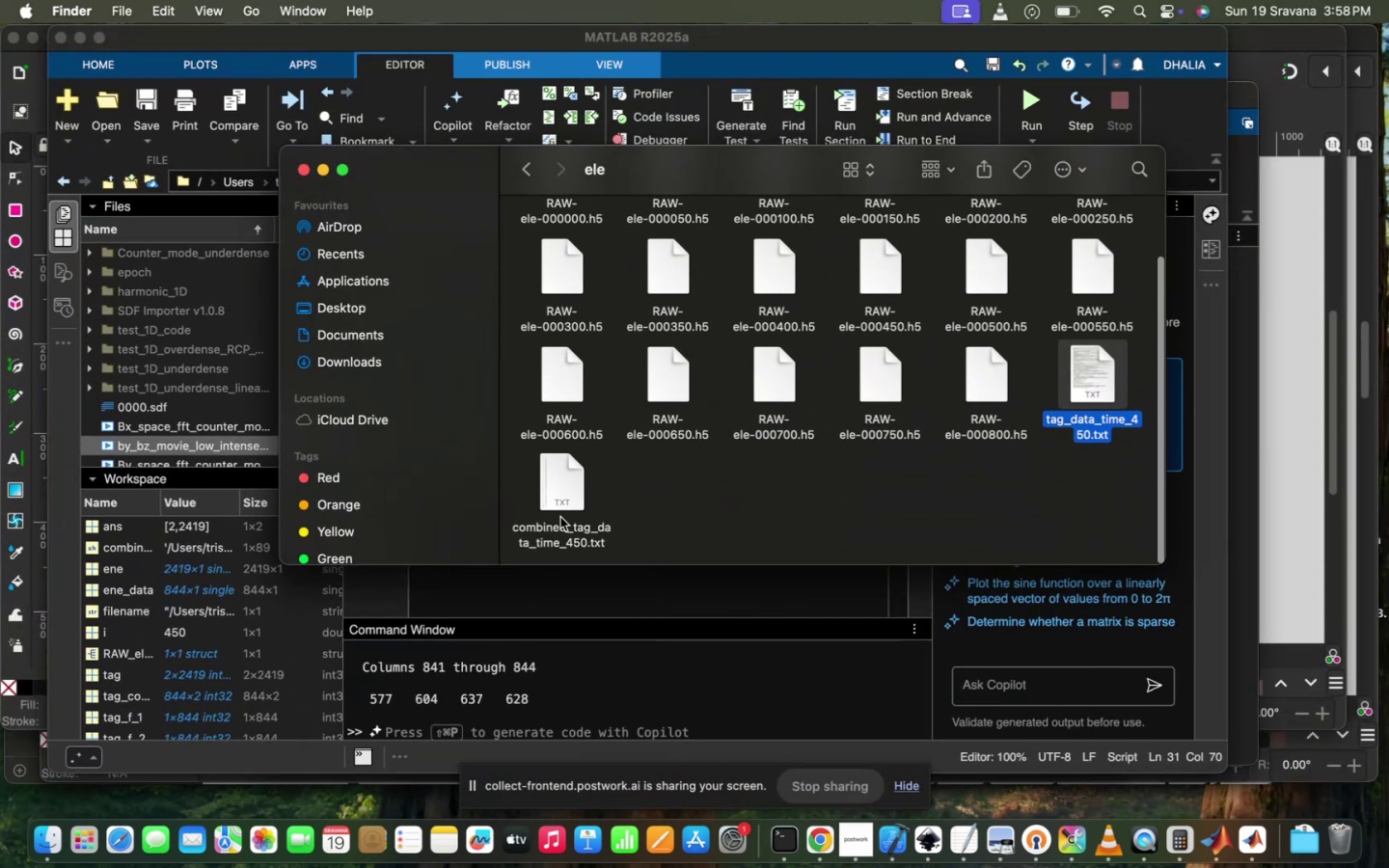 
double_click([546, 499])
 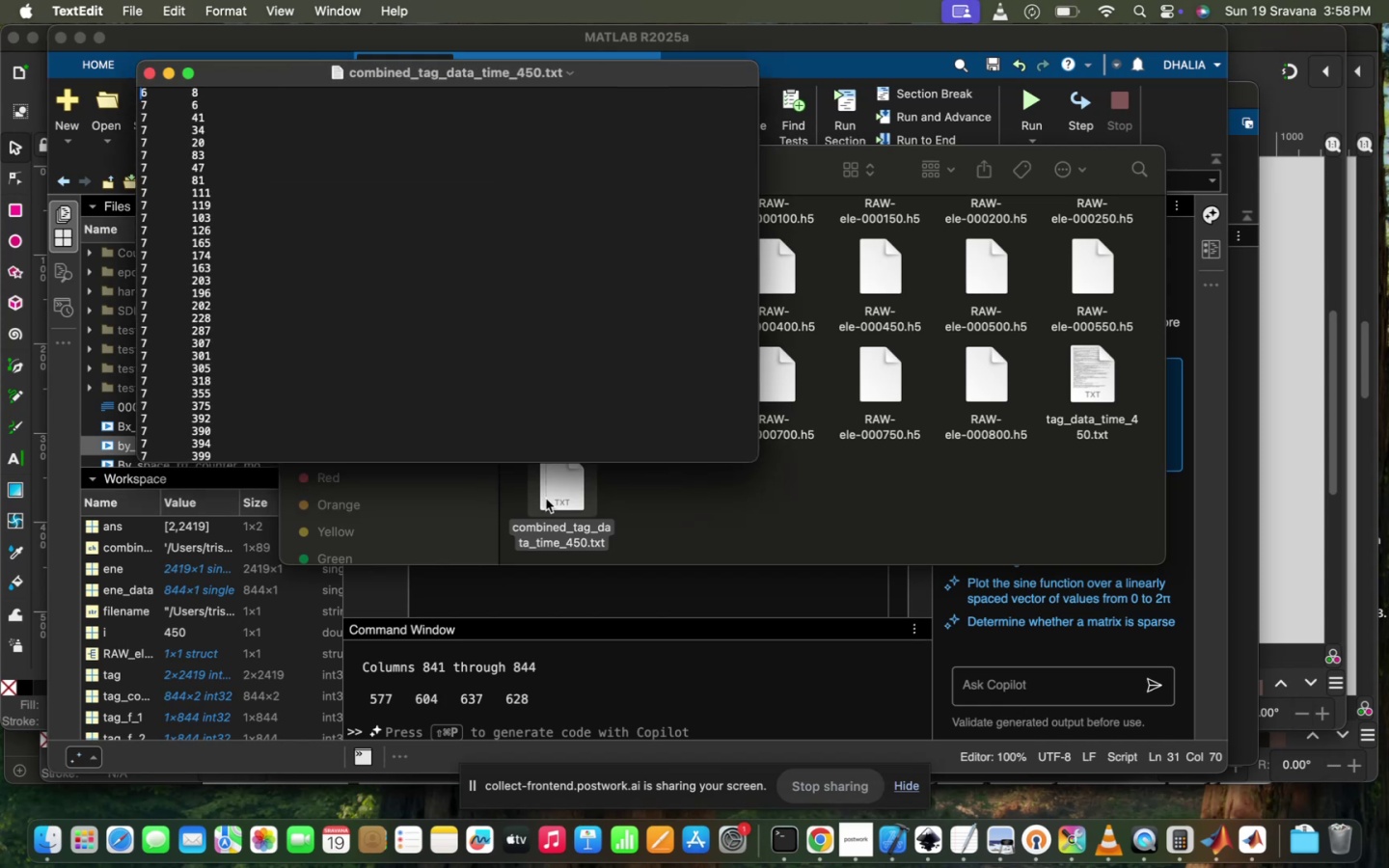 
scroll: coordinate [362, 265], scroll_direction: down, amount: 1134.0
 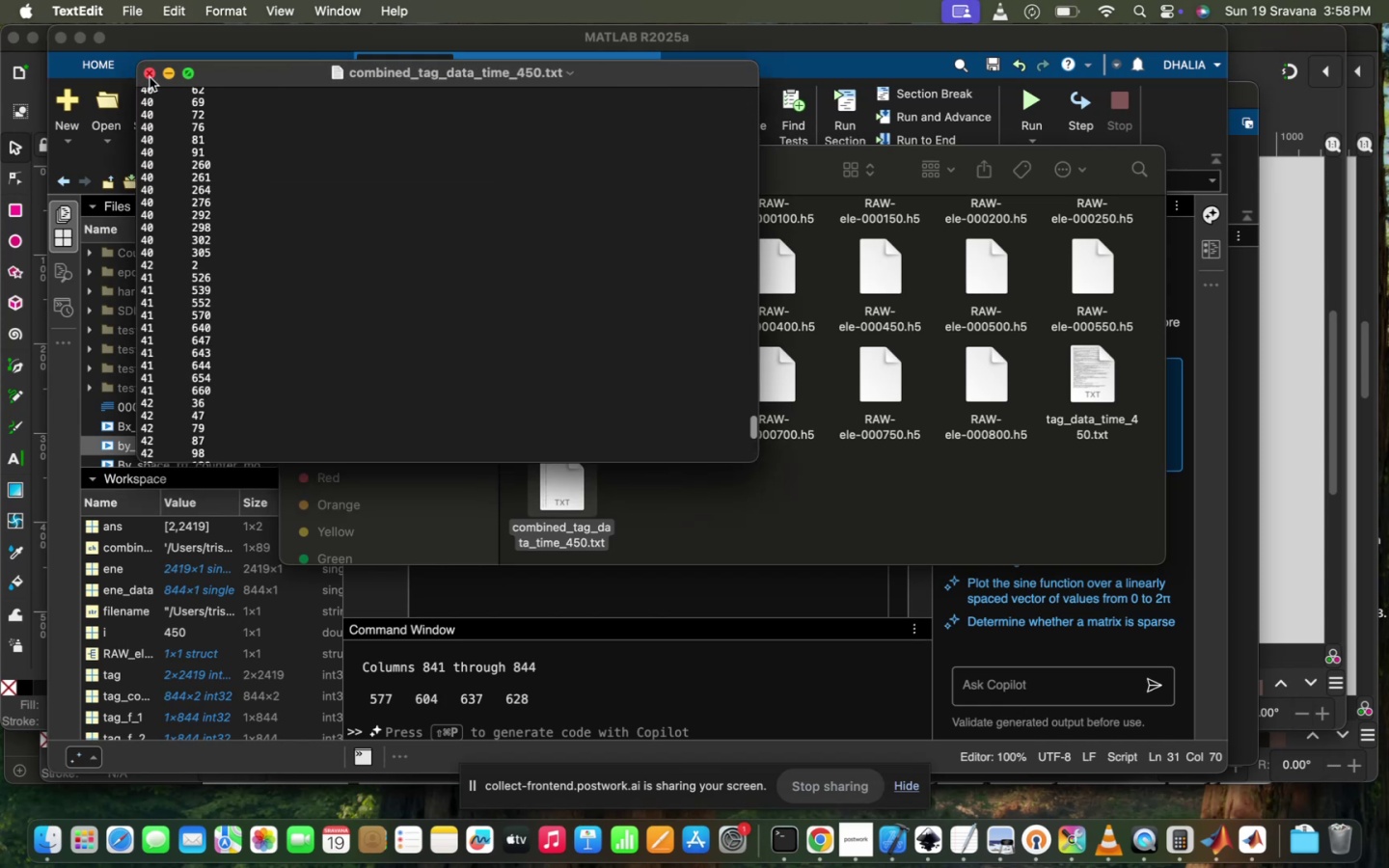 
left_click([146, 69])
 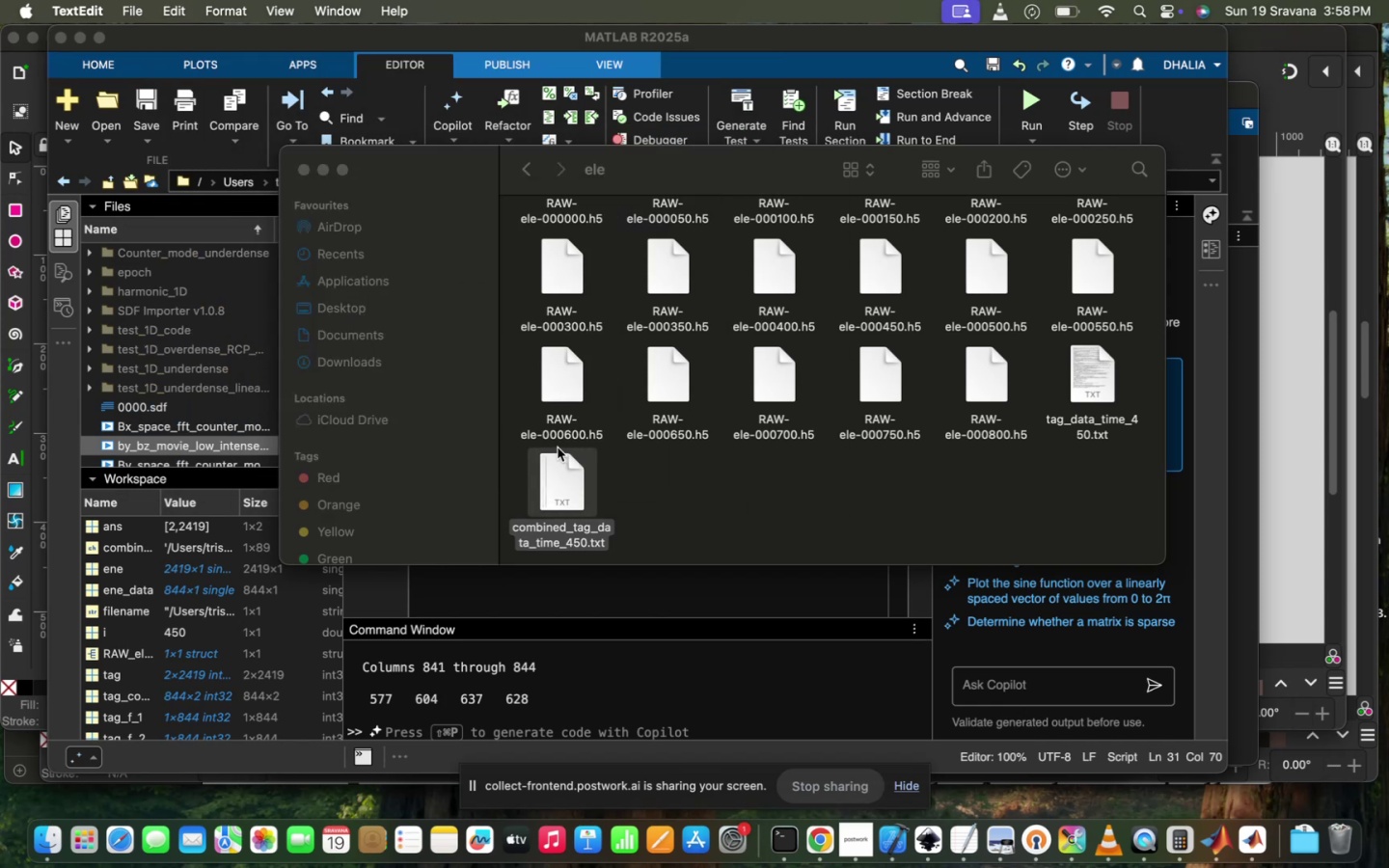 
left_click_drag(start_coordinate=[558, 476], to_coordinate=[650, 483])
 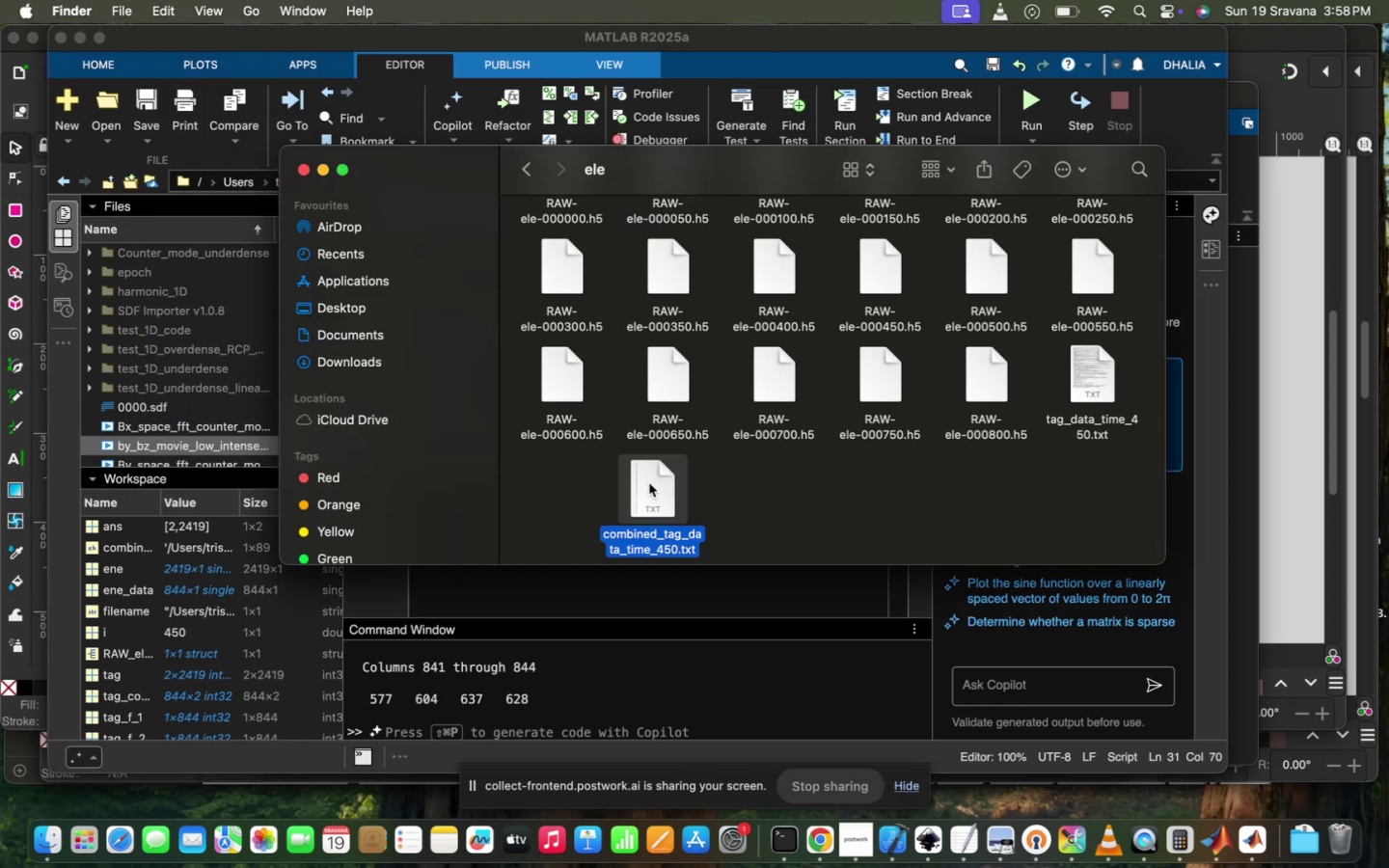 
left_click([745, 517])
 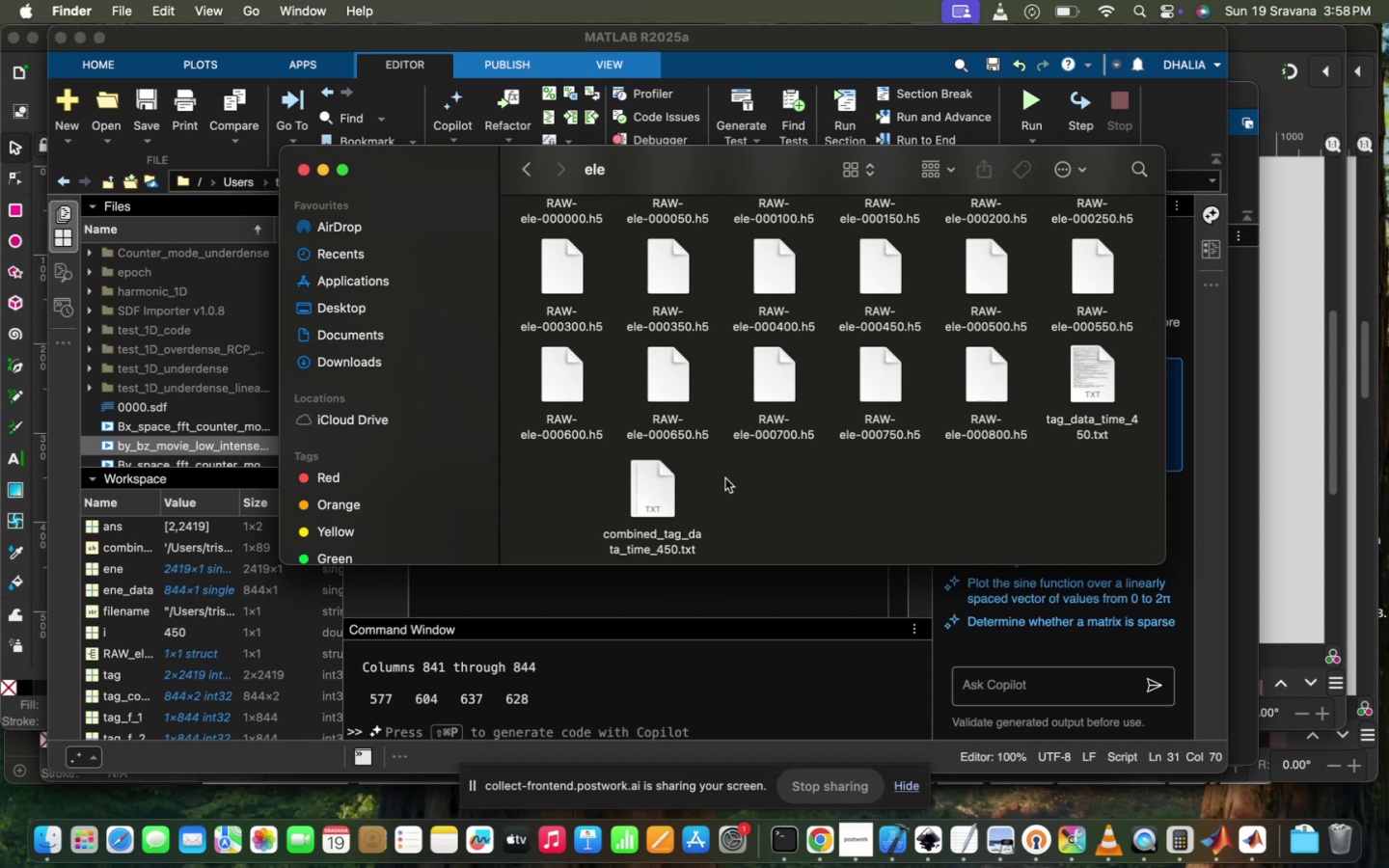 
right_click([725, 478])
 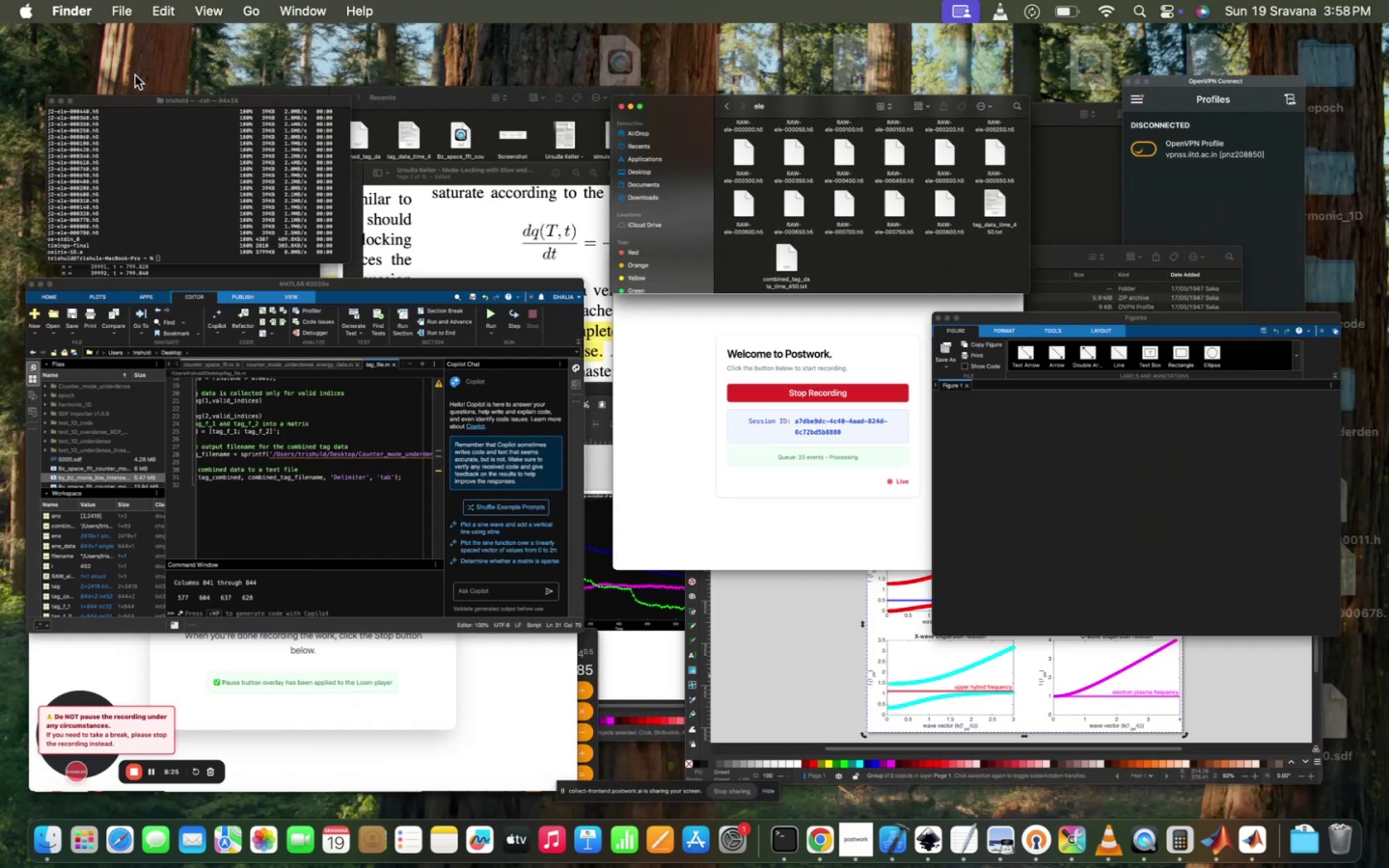 
wait(5.1)
 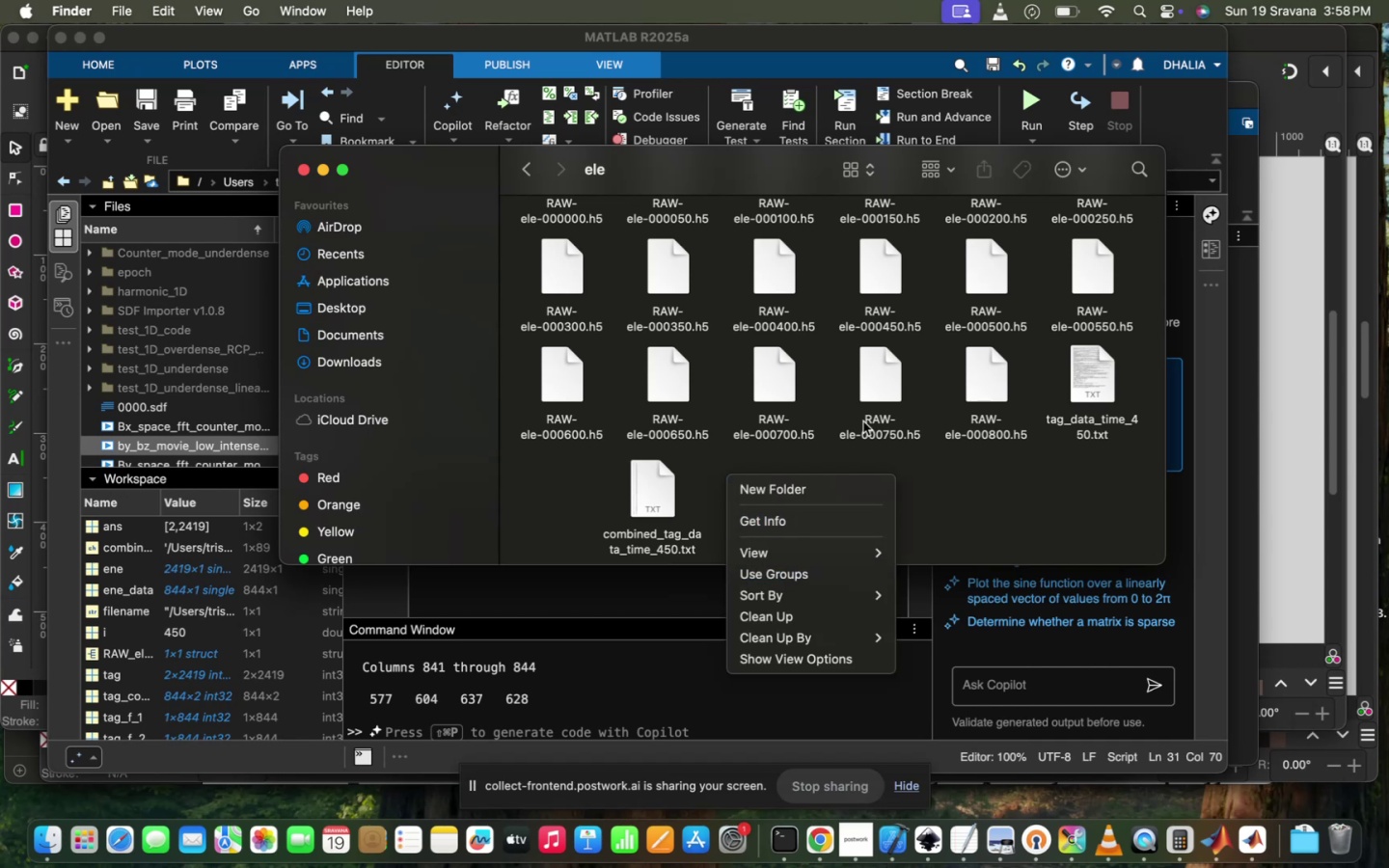 
left_click([118, 167])
 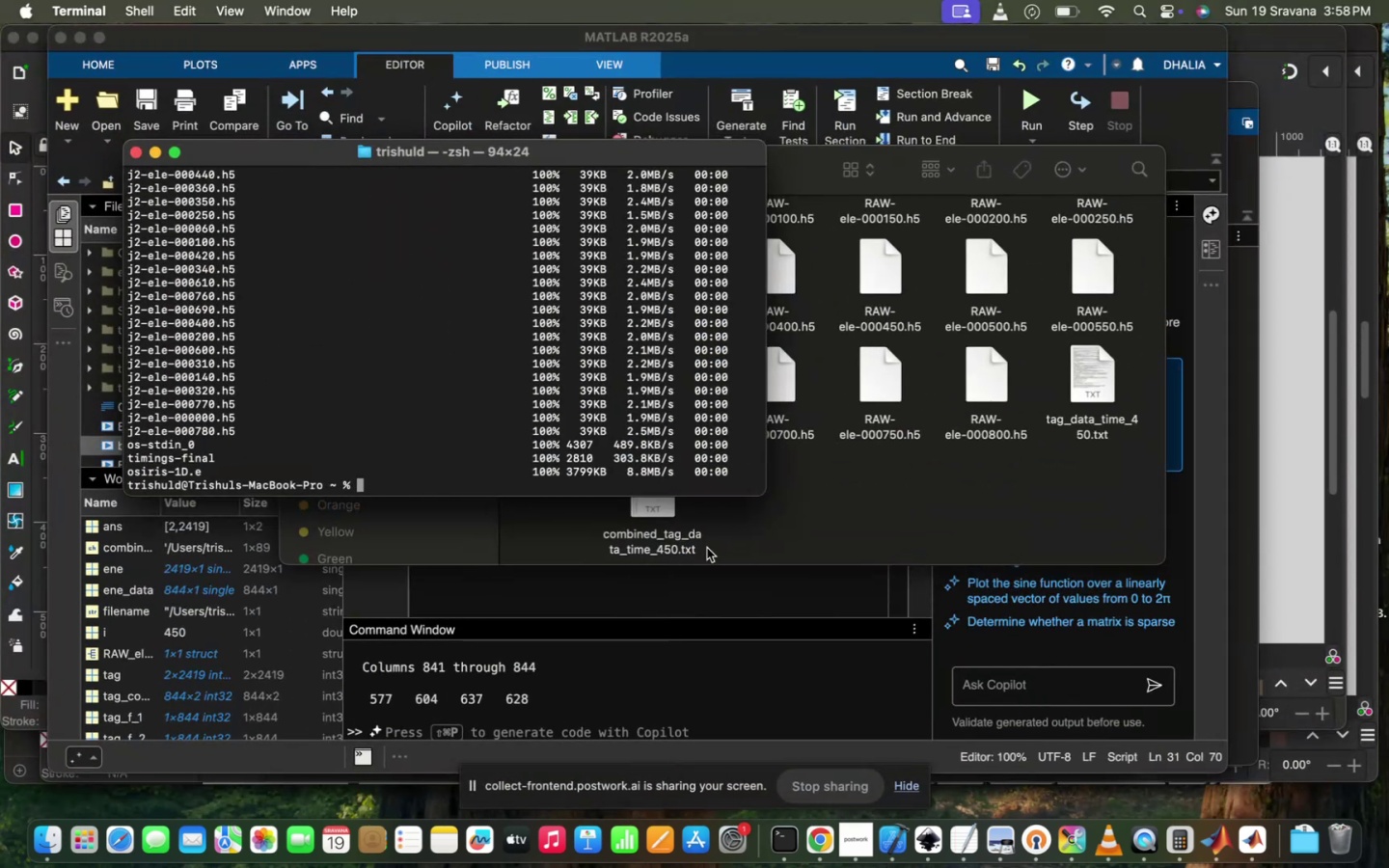 
type(scp -r u)
key(Backspace)
 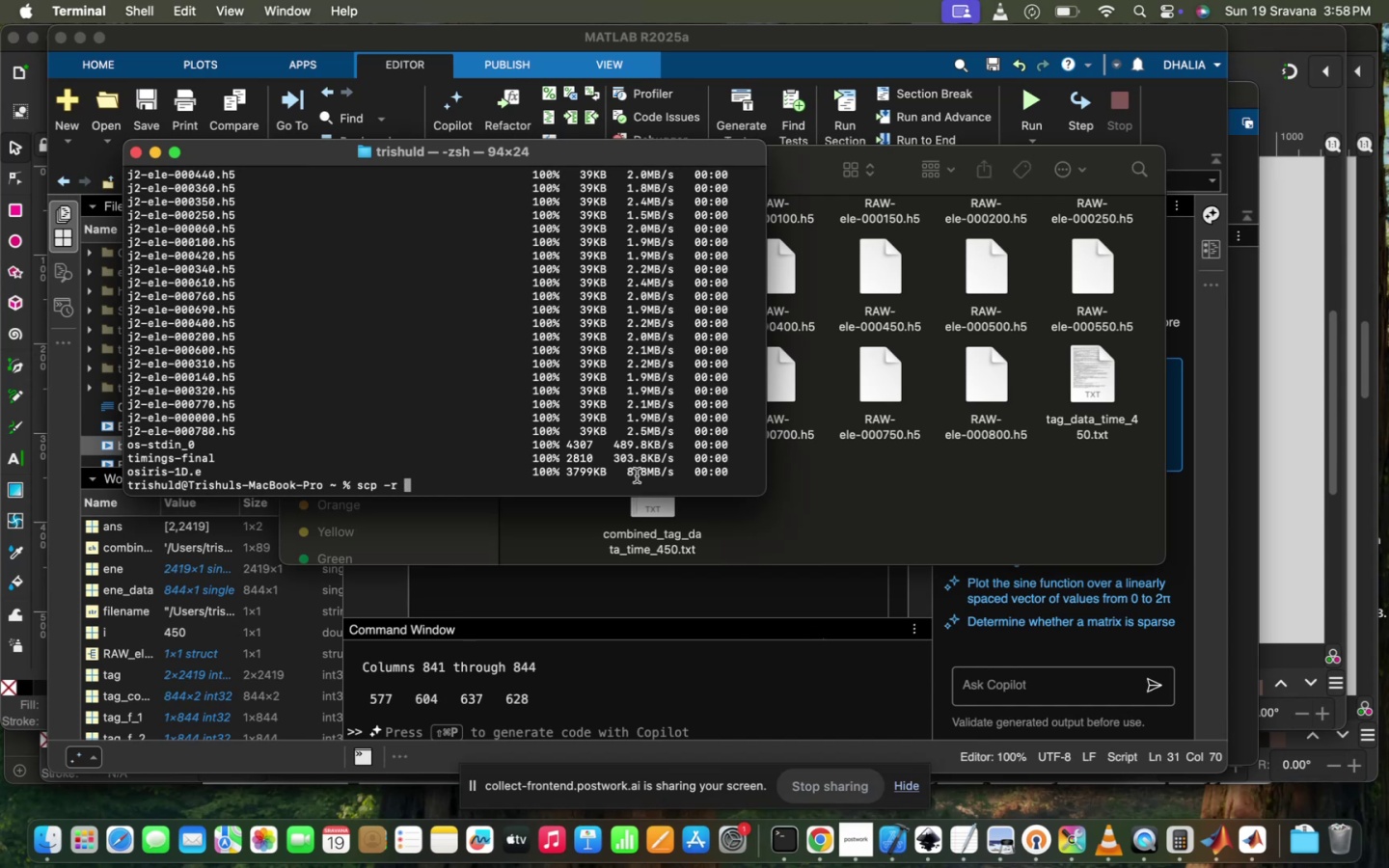 
left_click_drag(start_coordinate=[653, 520], to_coordinate=[662, 494])
 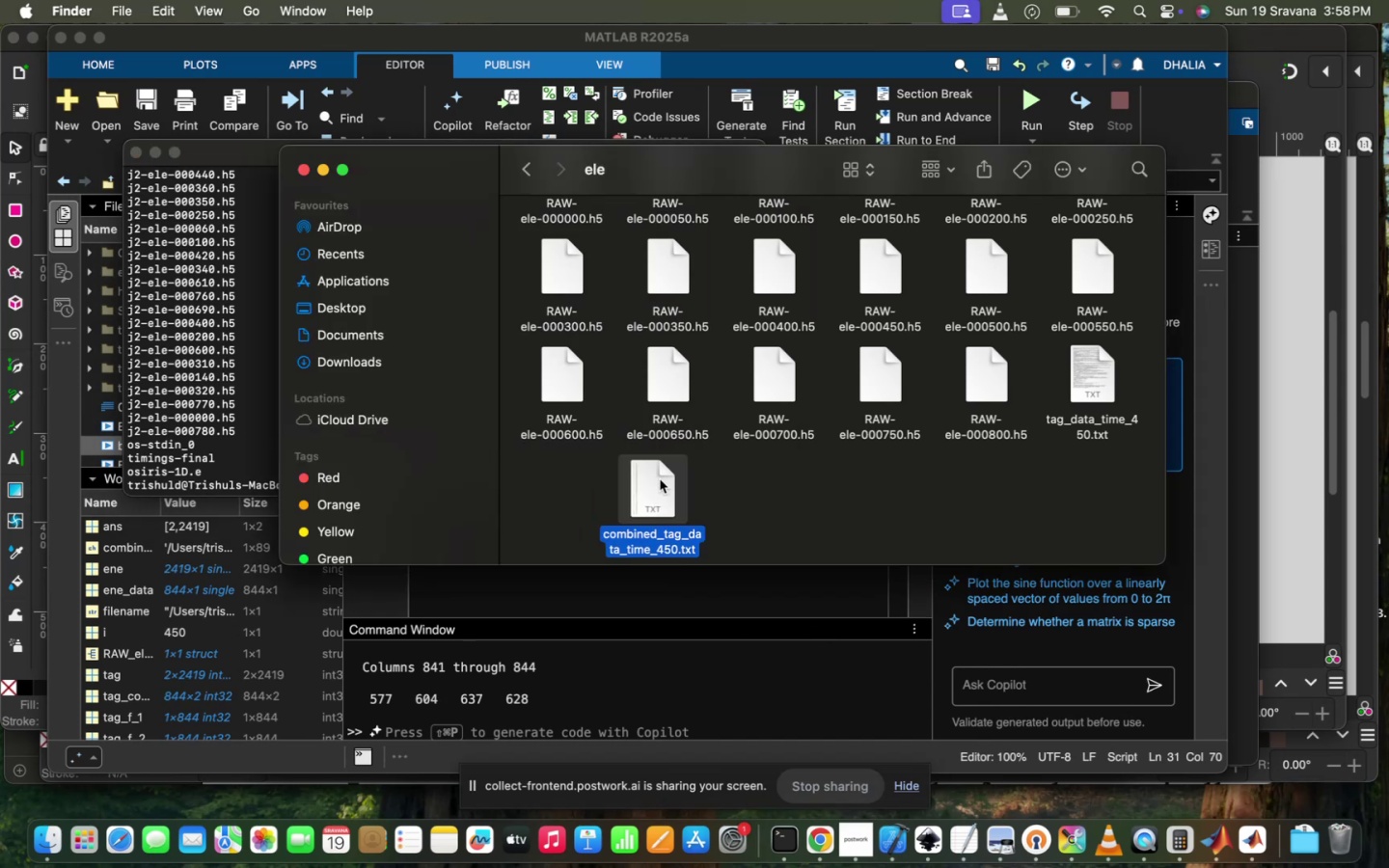 
left_click_drag(start_coordinate=[660, 480], to_coordinate=[268, 423])
 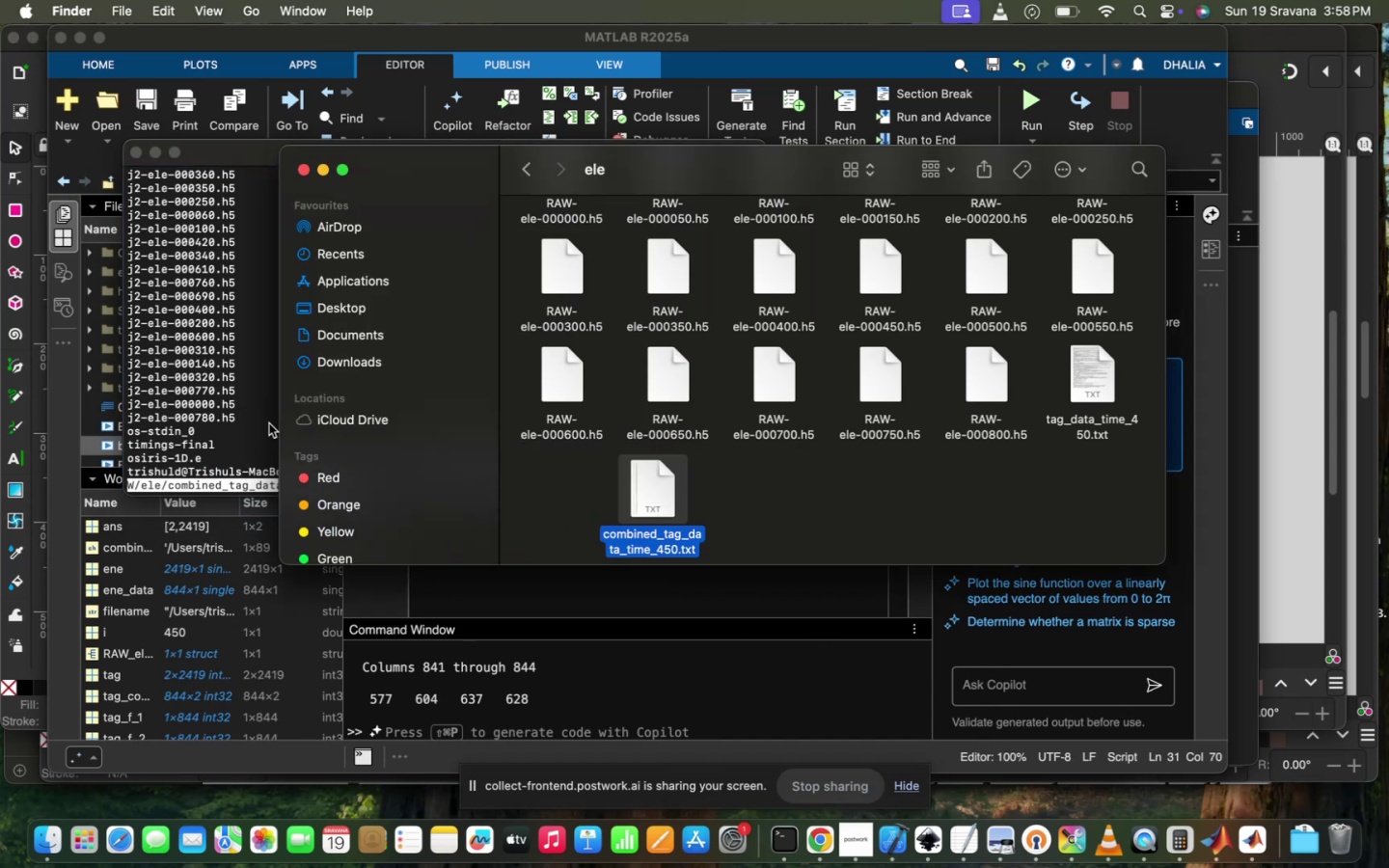 
left_click([269, 423])
 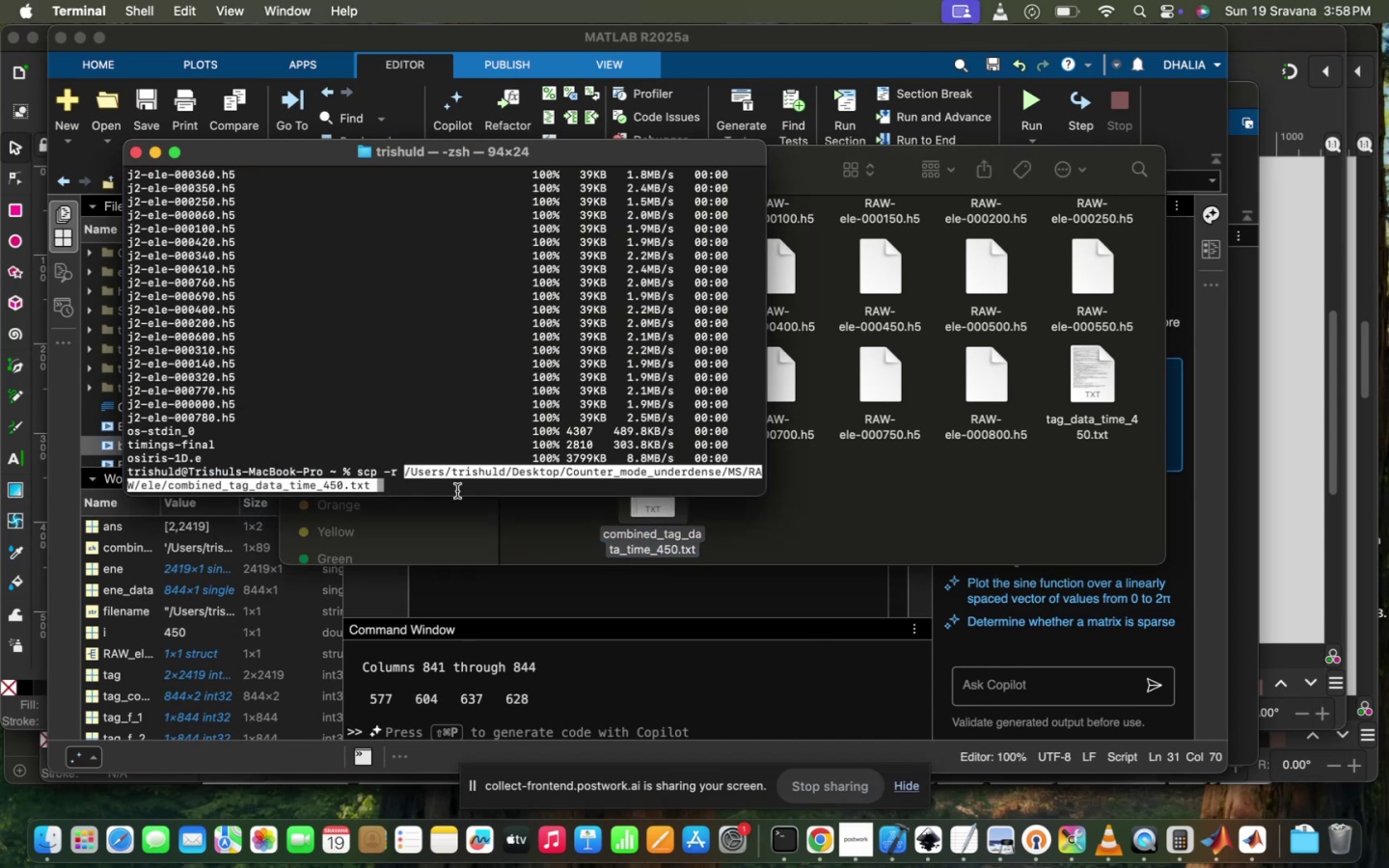 
left_click([457, 491])
 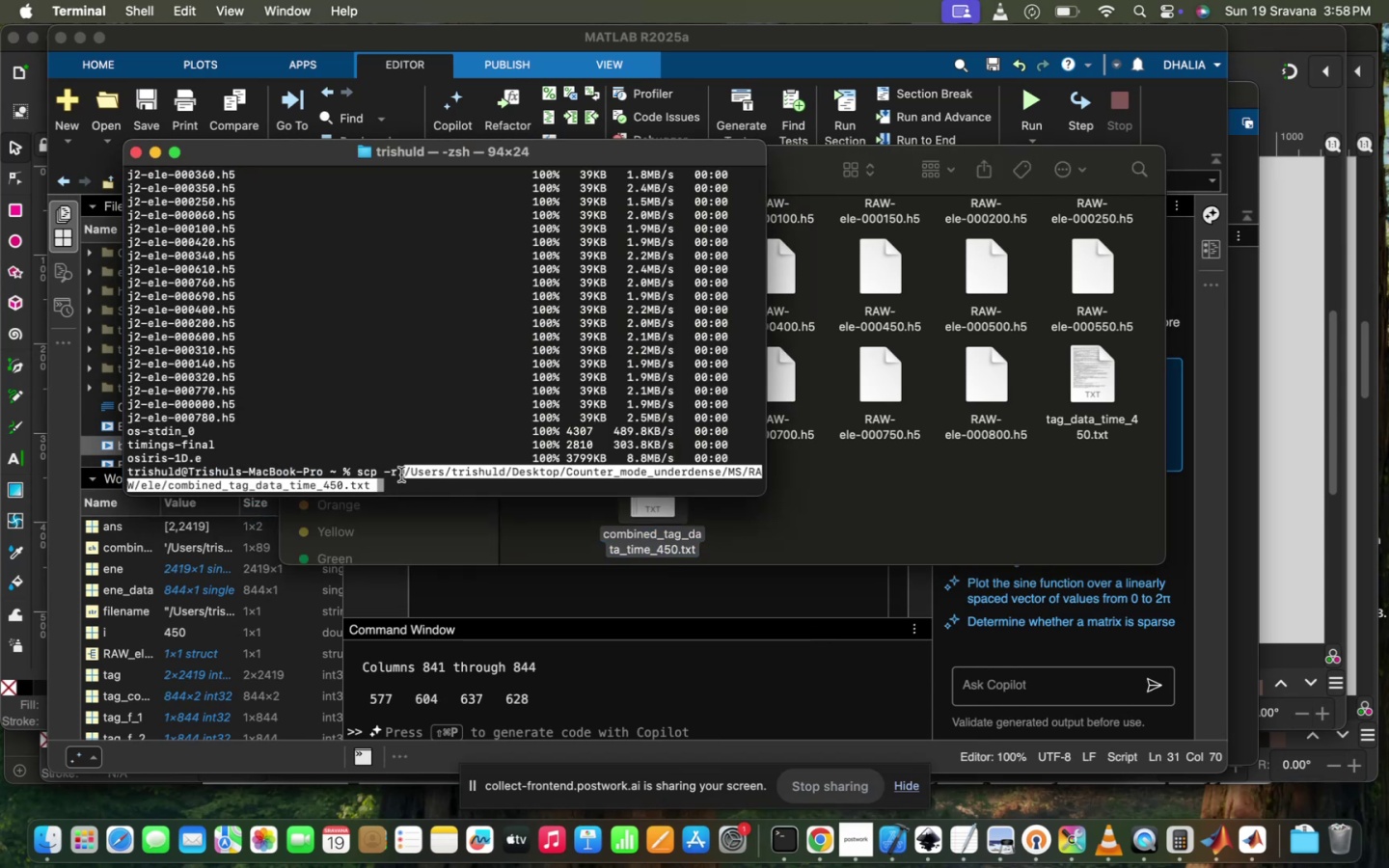 
type(n)
key(Backspace)
type(user@1-)
key(Backspace)
type(0.232.36.92:/news)
key(Backspace)
type(_ssd/Trishul/Counter_mode_underde s)
key(Backspace)
key(Backspace)
type(nse)
 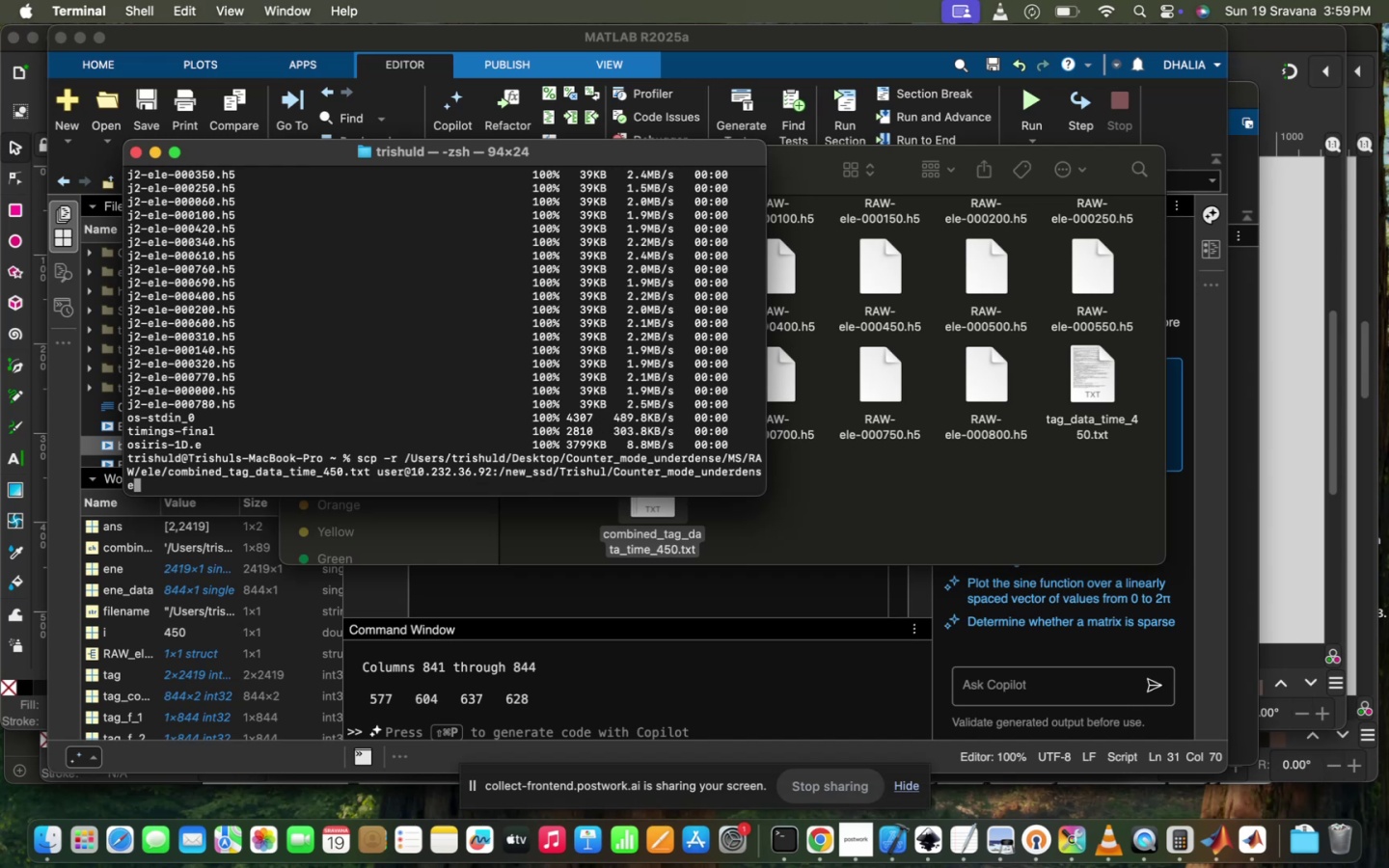 
key(Enter)
 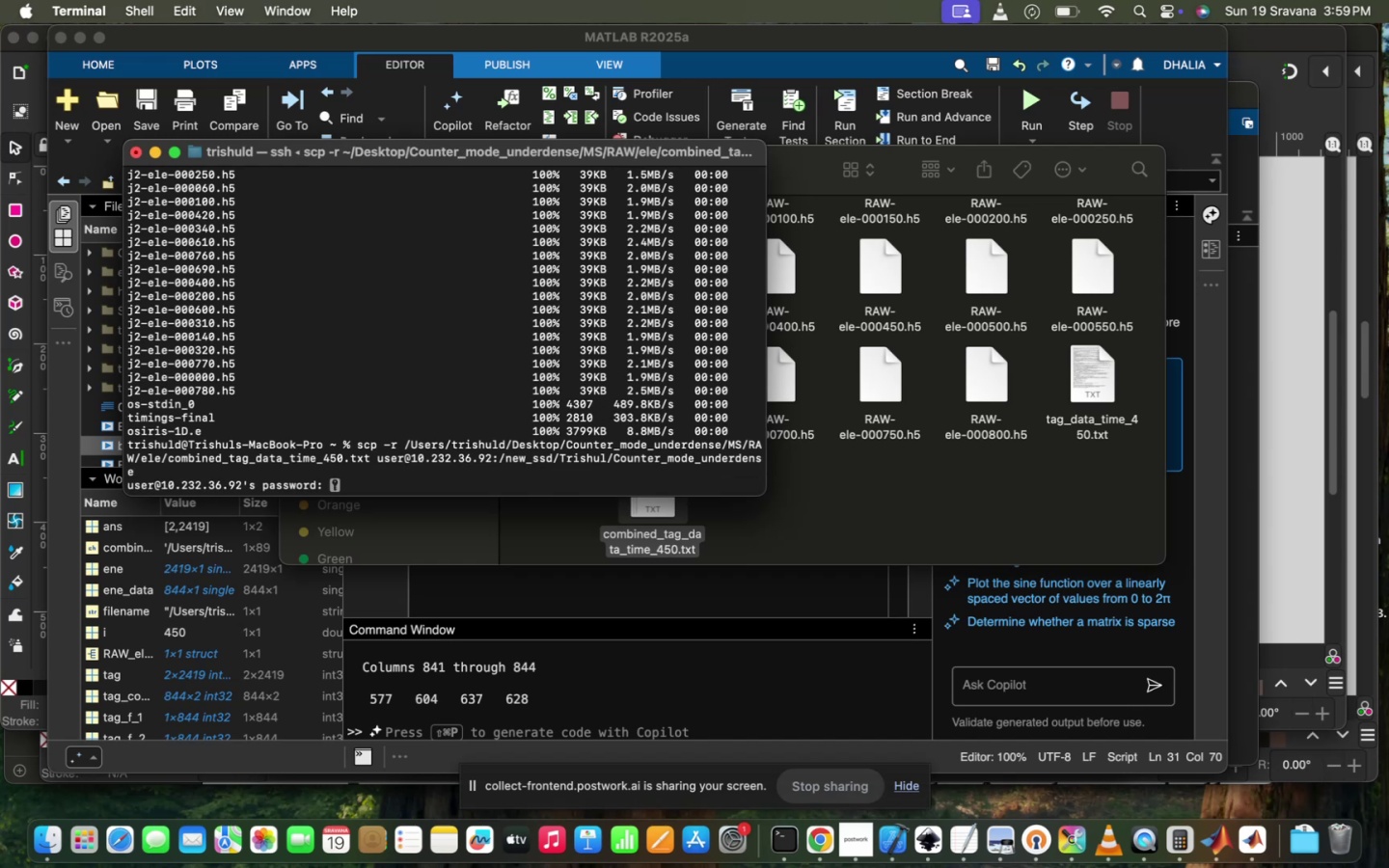 
key(Shift+ShiftLeft)
 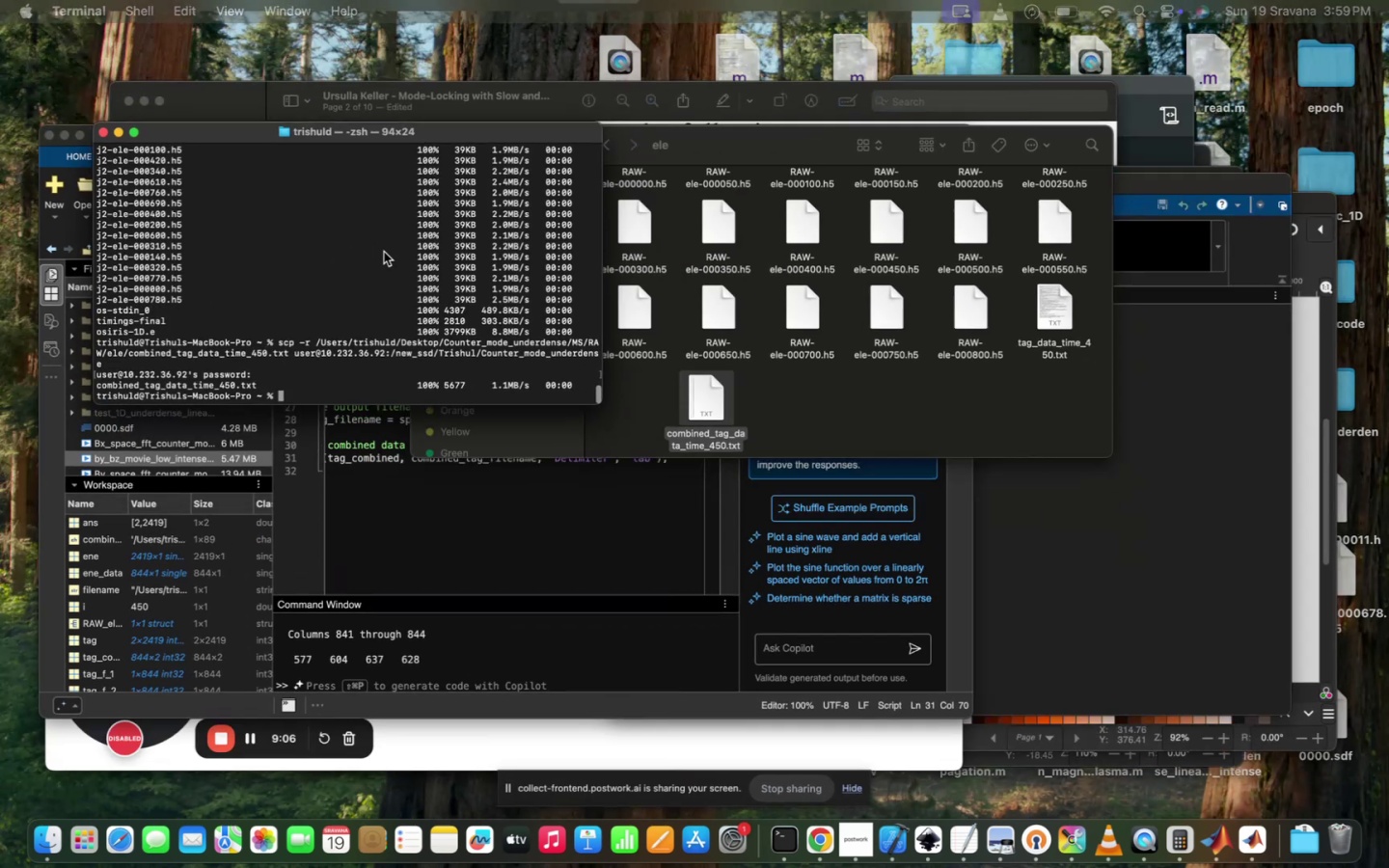 
wait(5.46)
 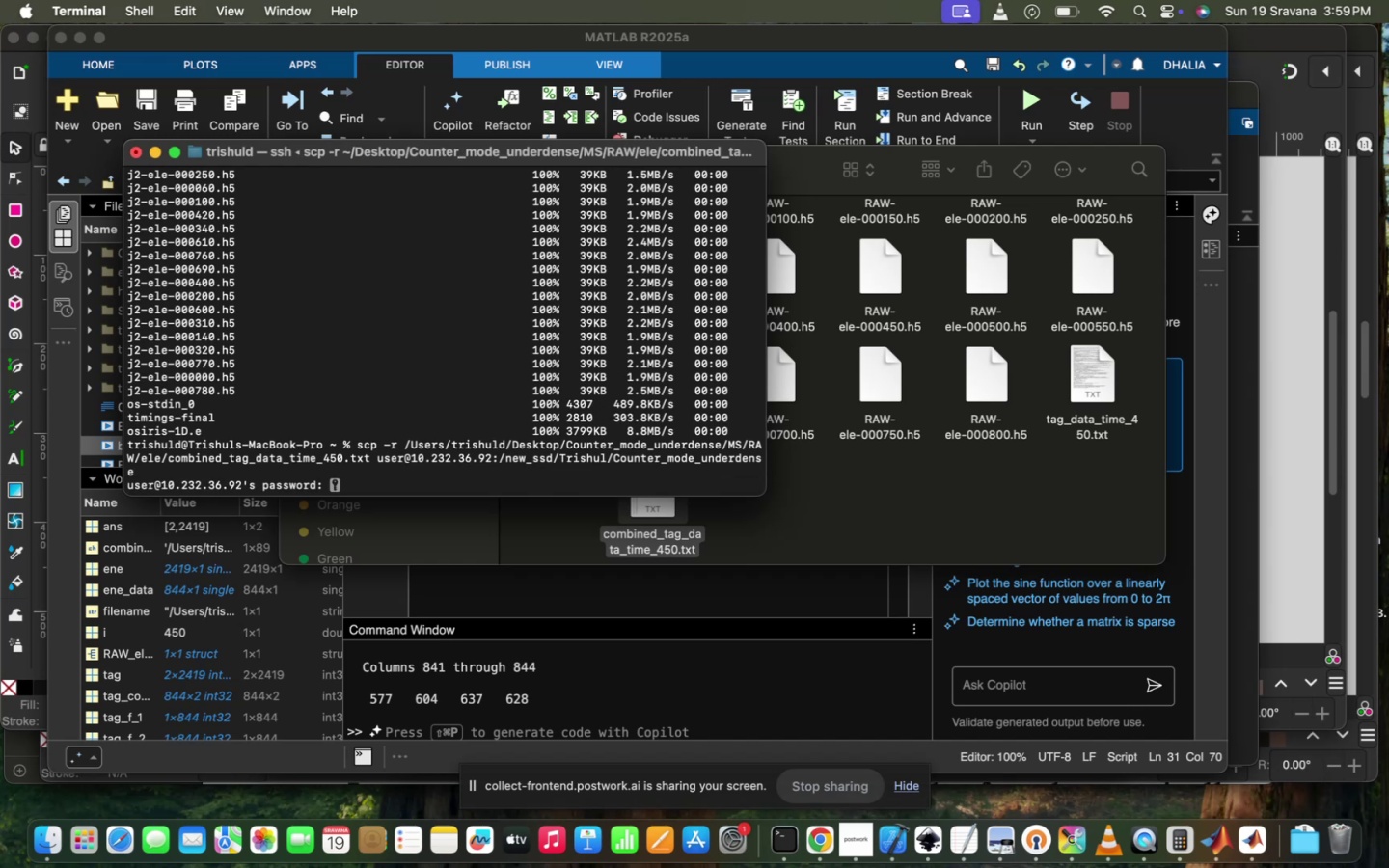 
left_click([116, 240])
 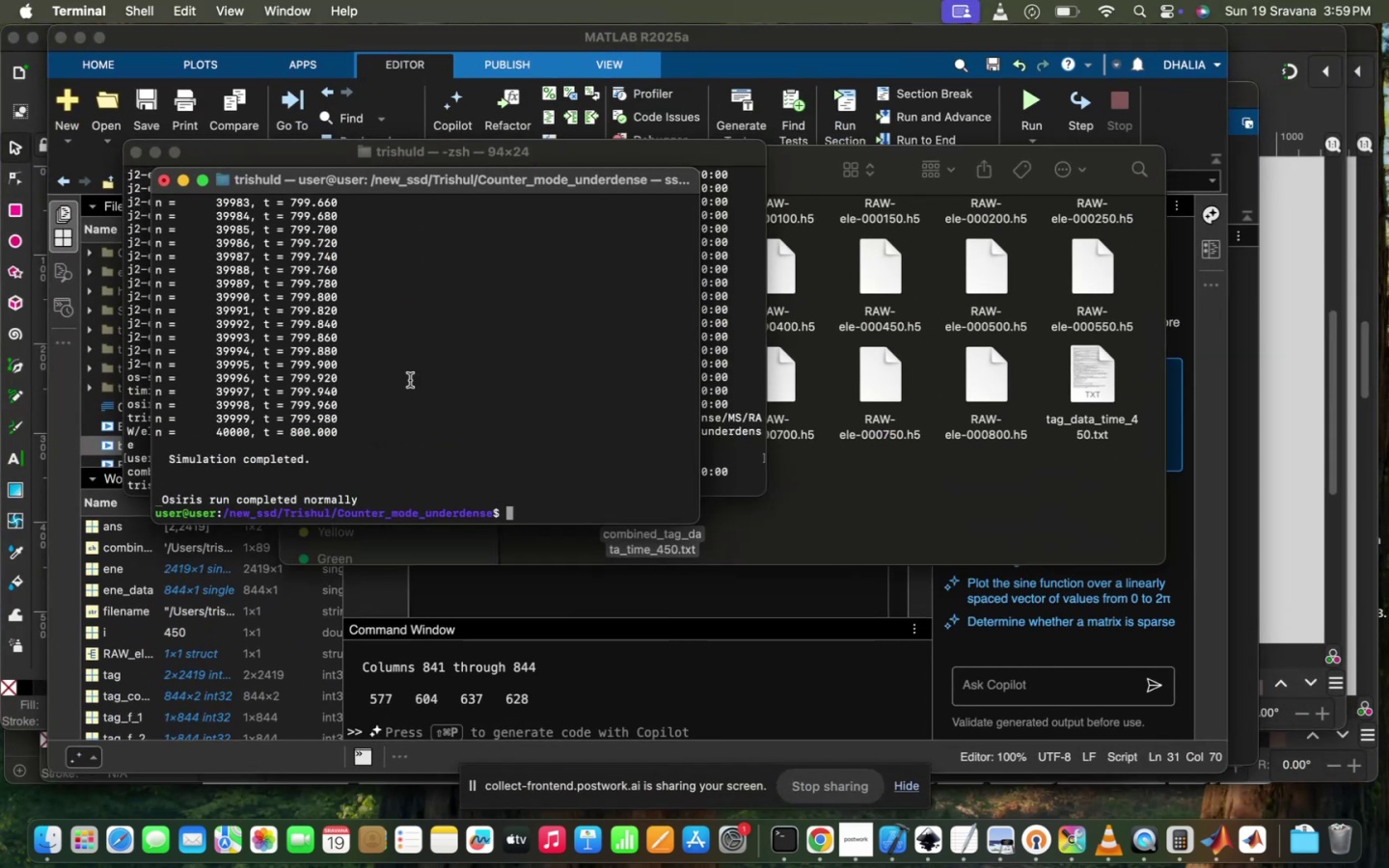 
key(ArrowUp)
 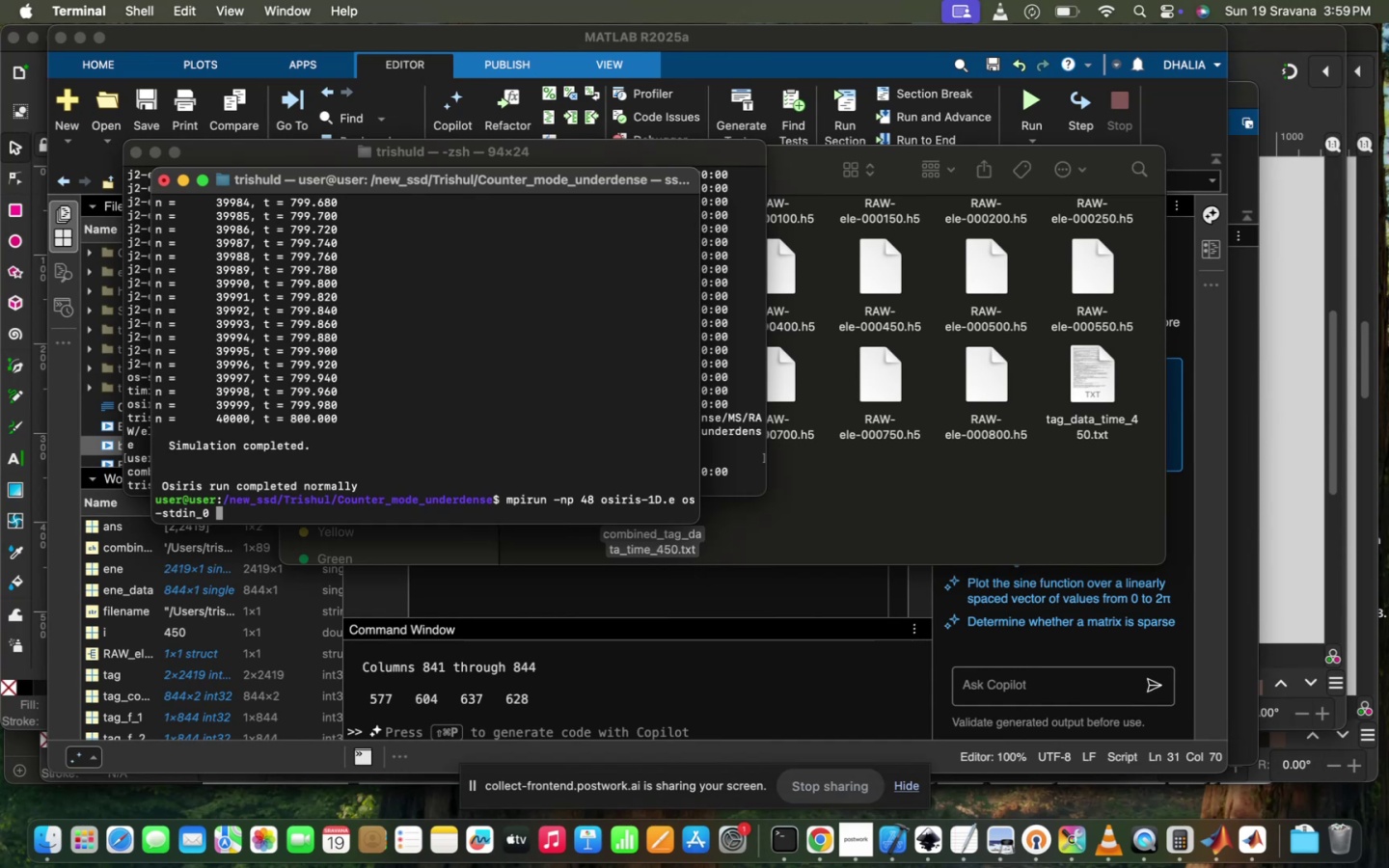 
key(ArrowDown)
 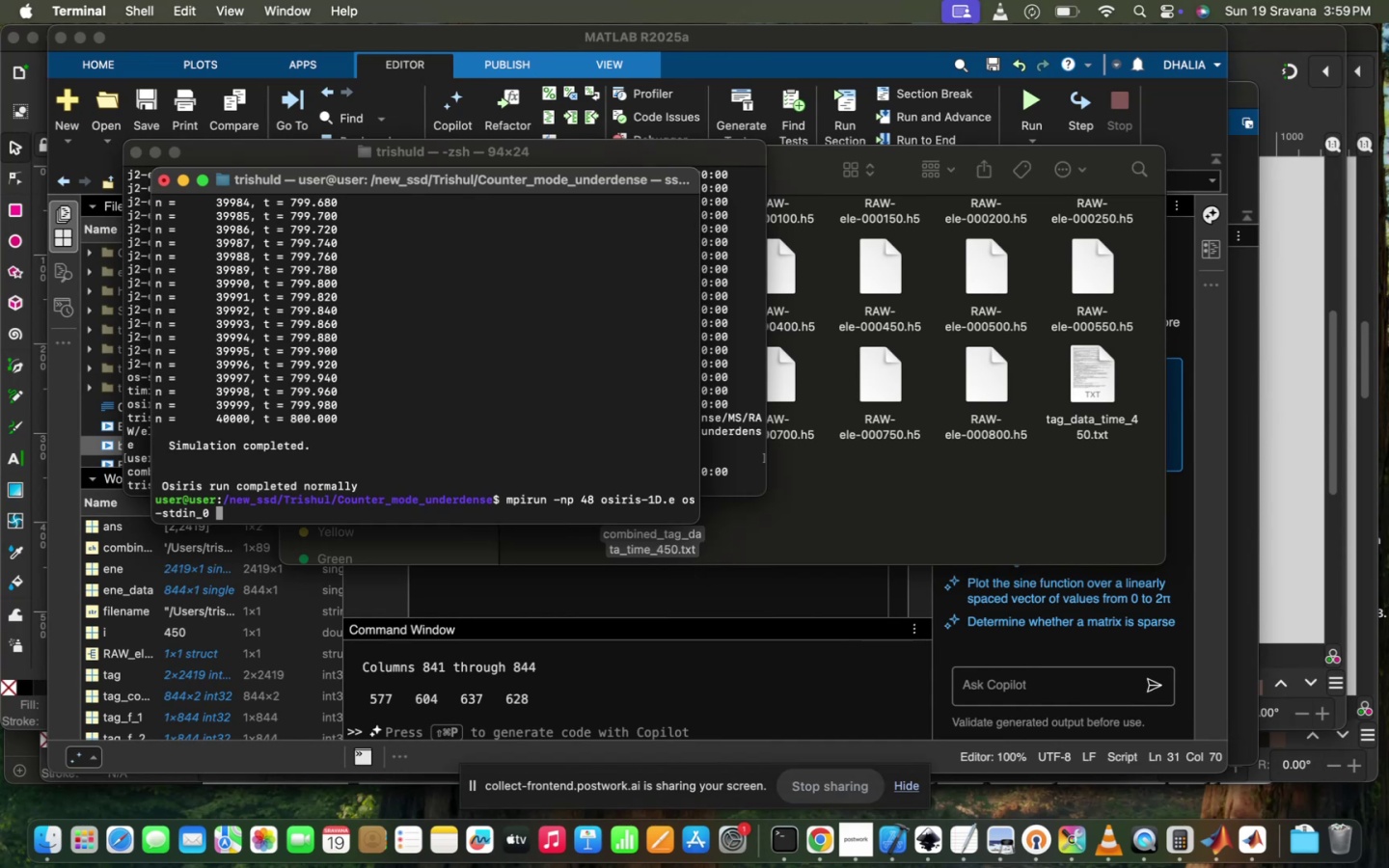 
key(ArrowUp)
 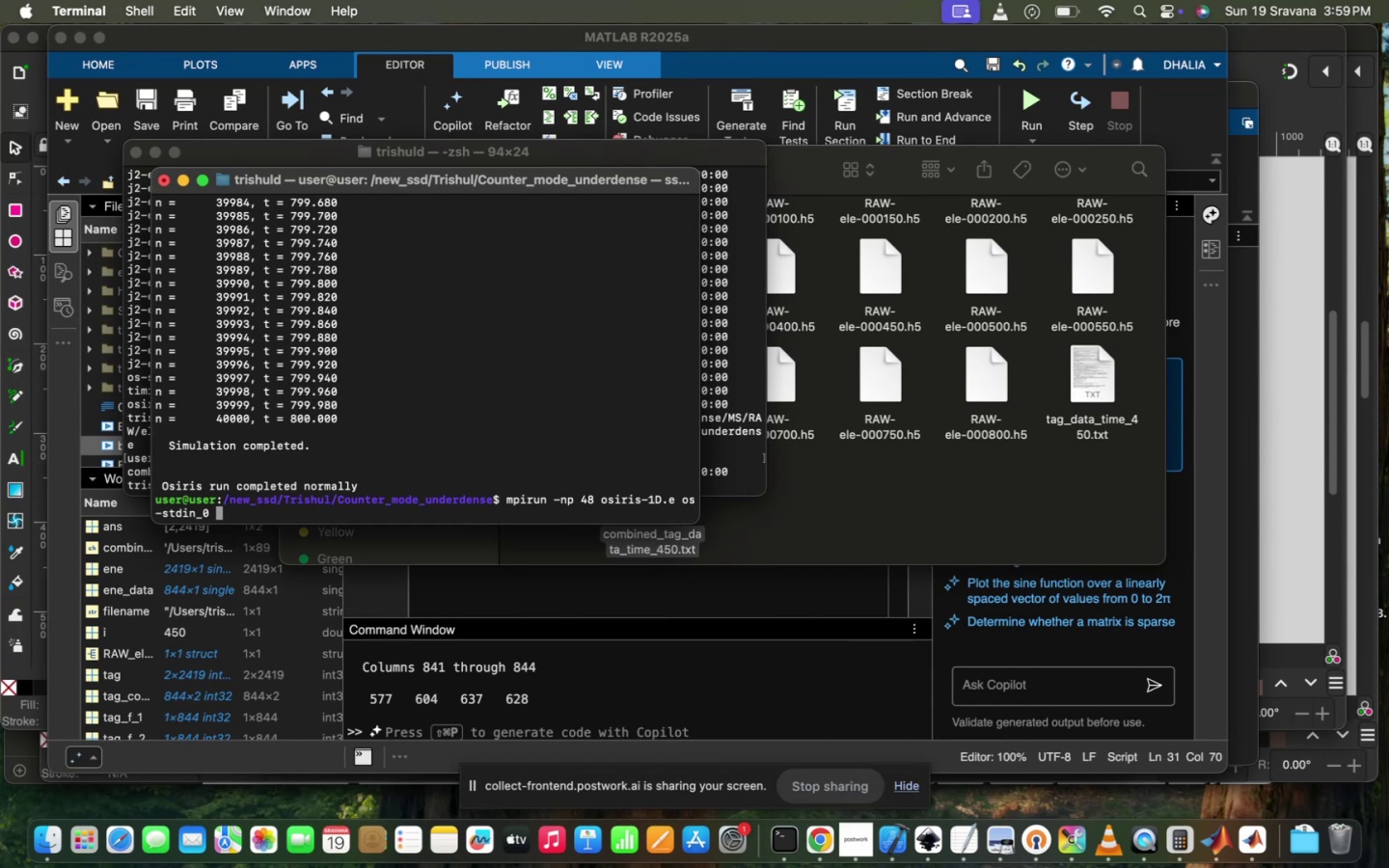 
key(ArrowDown)
 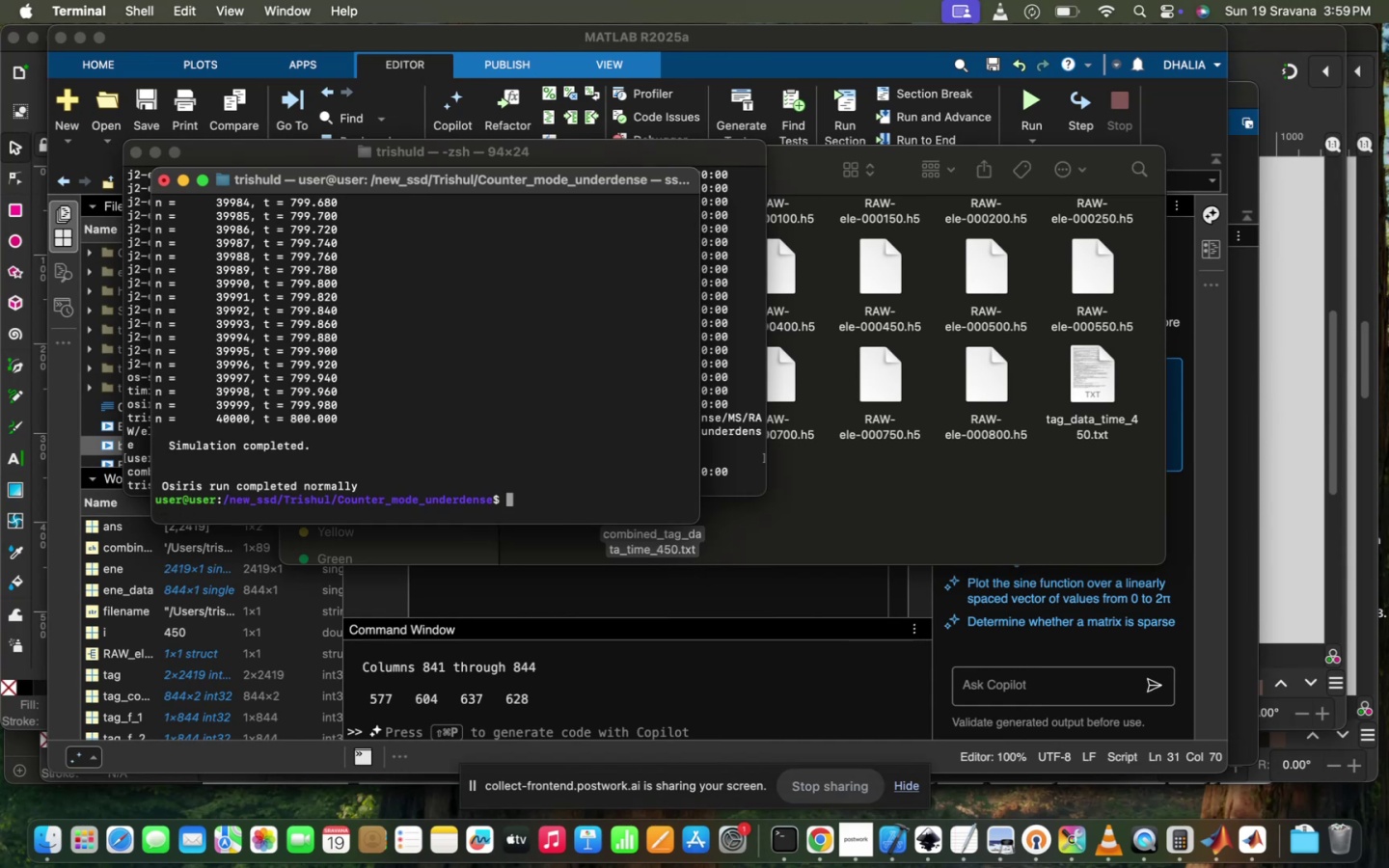 
type(ls)
 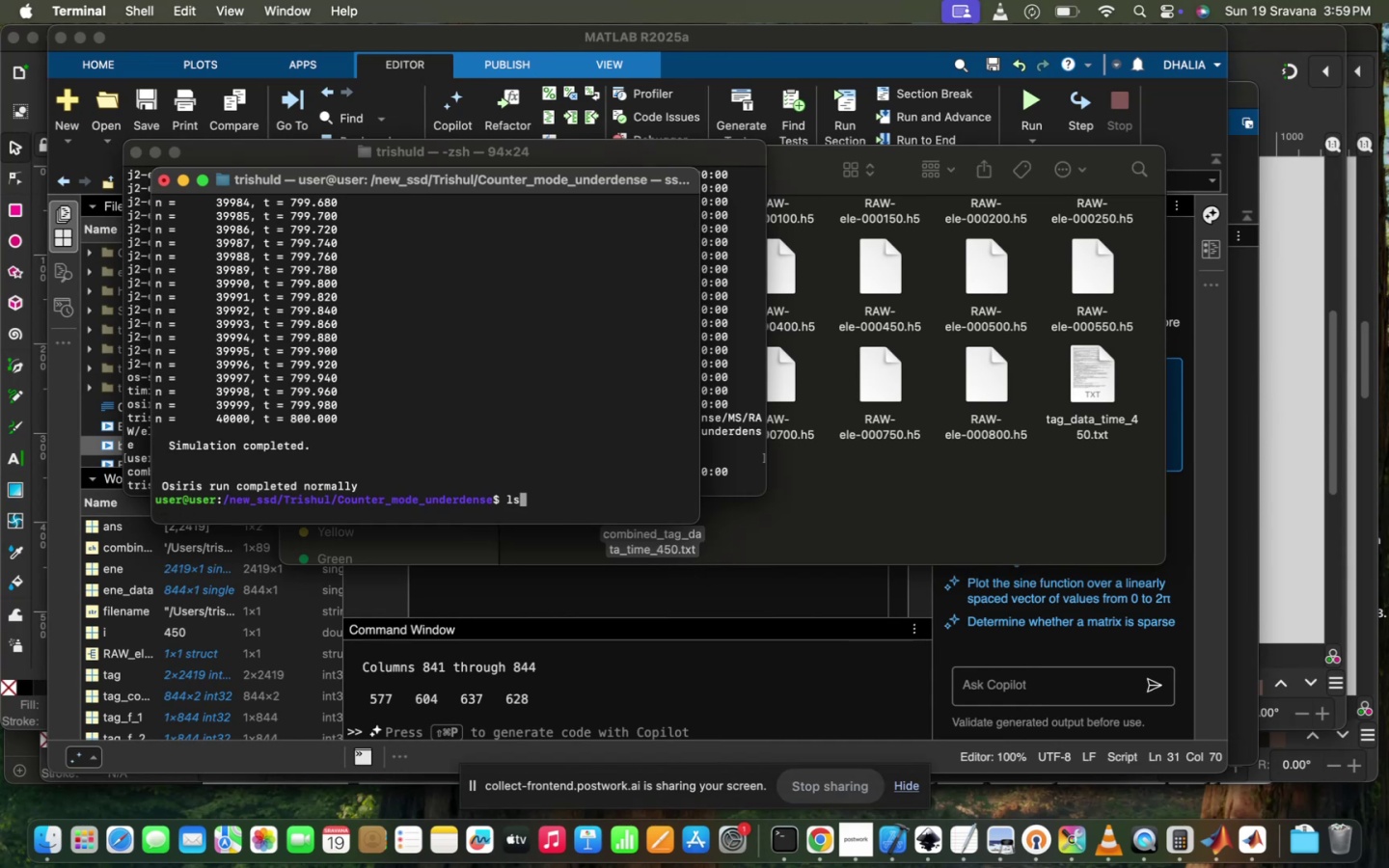 
key(Enter)
 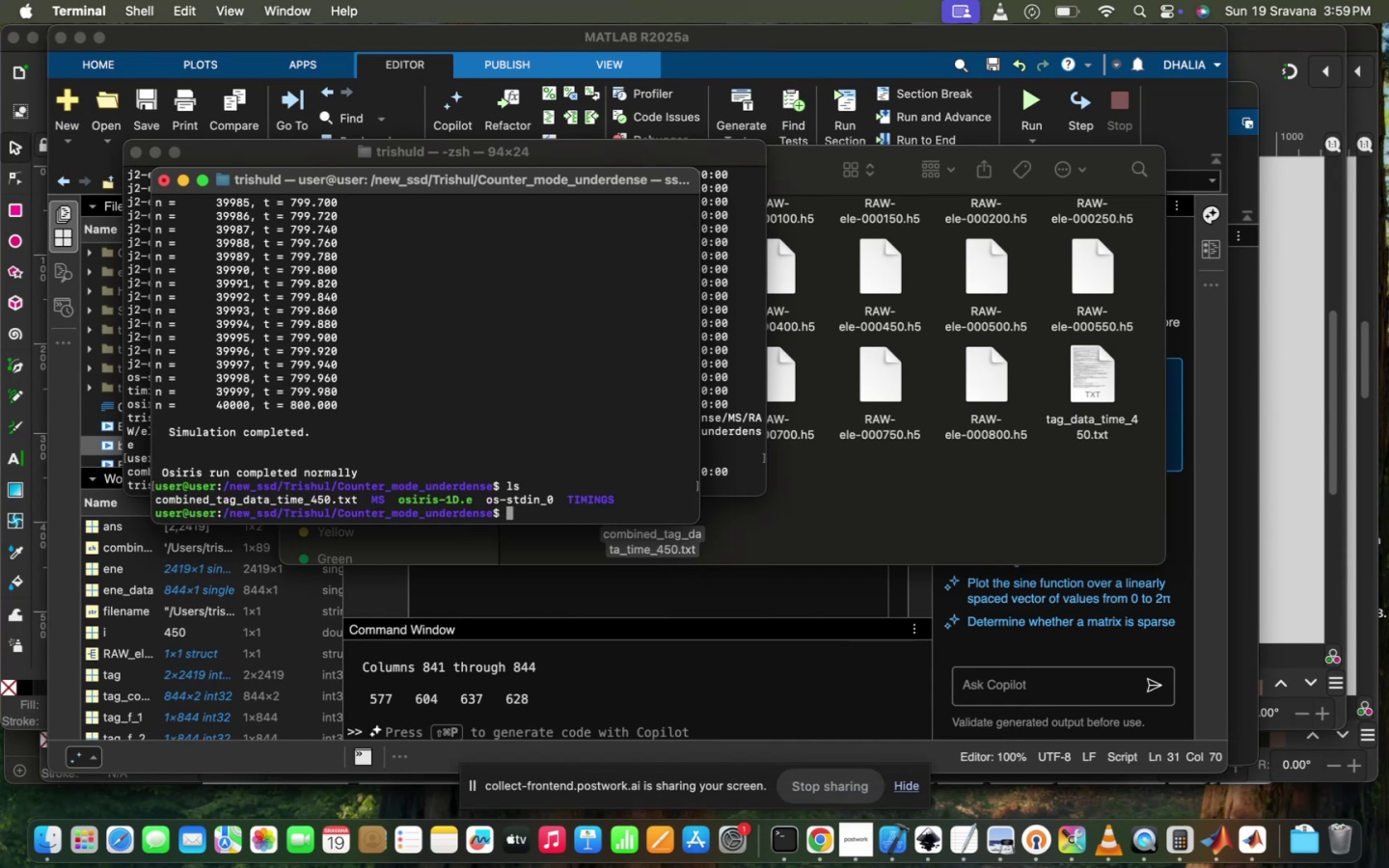 
type(vi os=)
key(Backspace)
type(-)
key(Tab)
 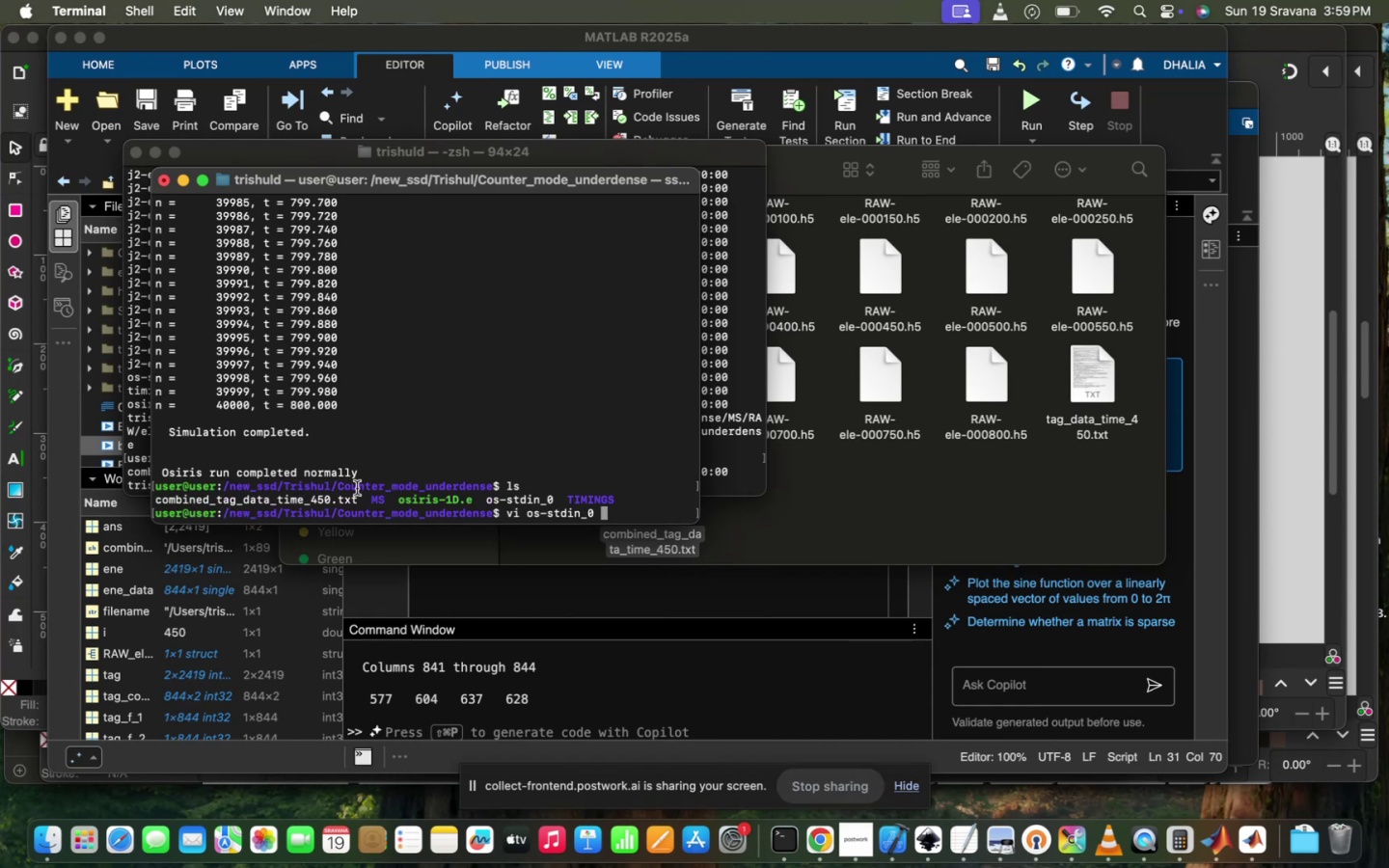 
left_click_drag(start_coordinate=[359, 502], to_coordinate=[148, 505])
 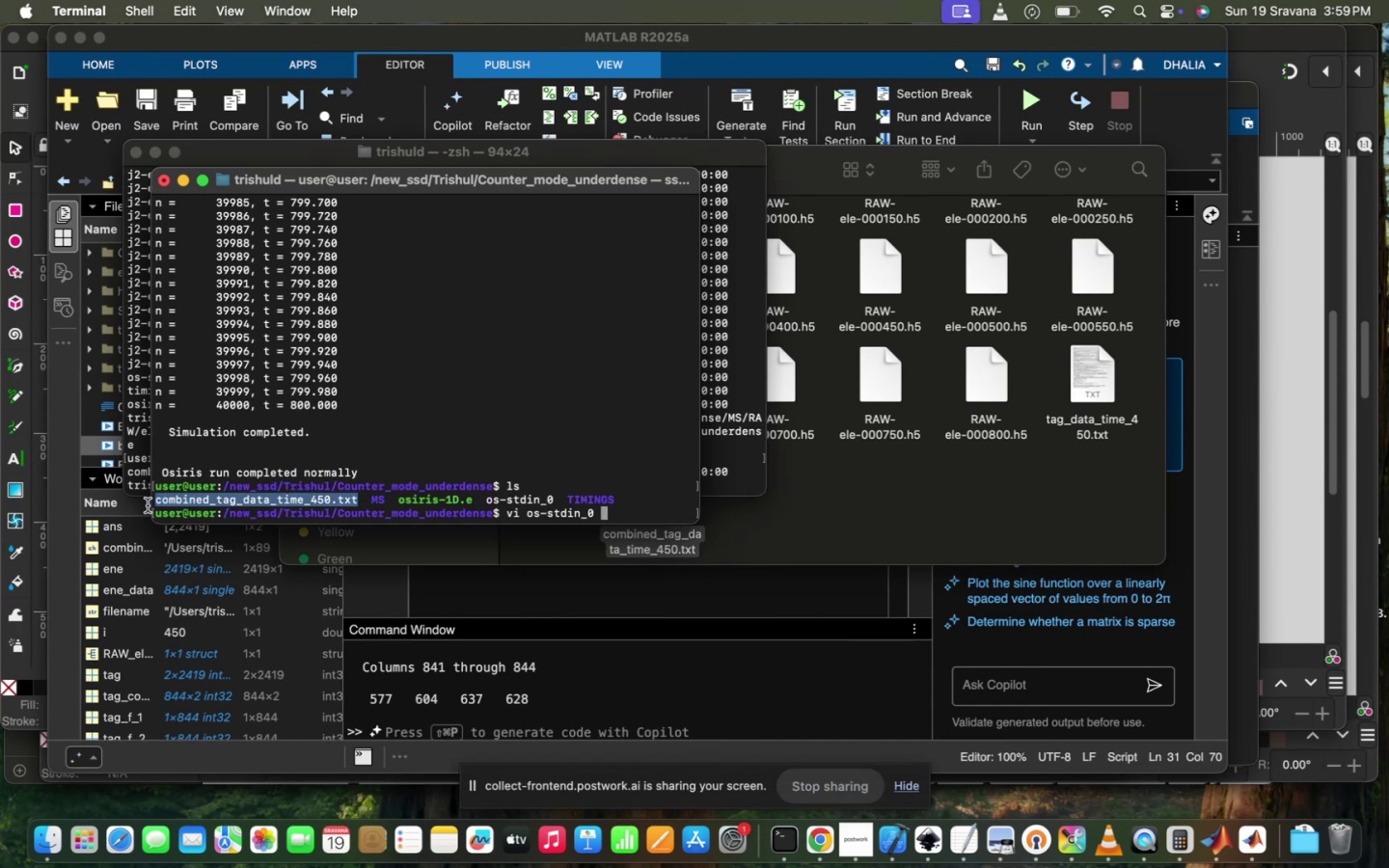 
key(Meta+CommandLeft)
 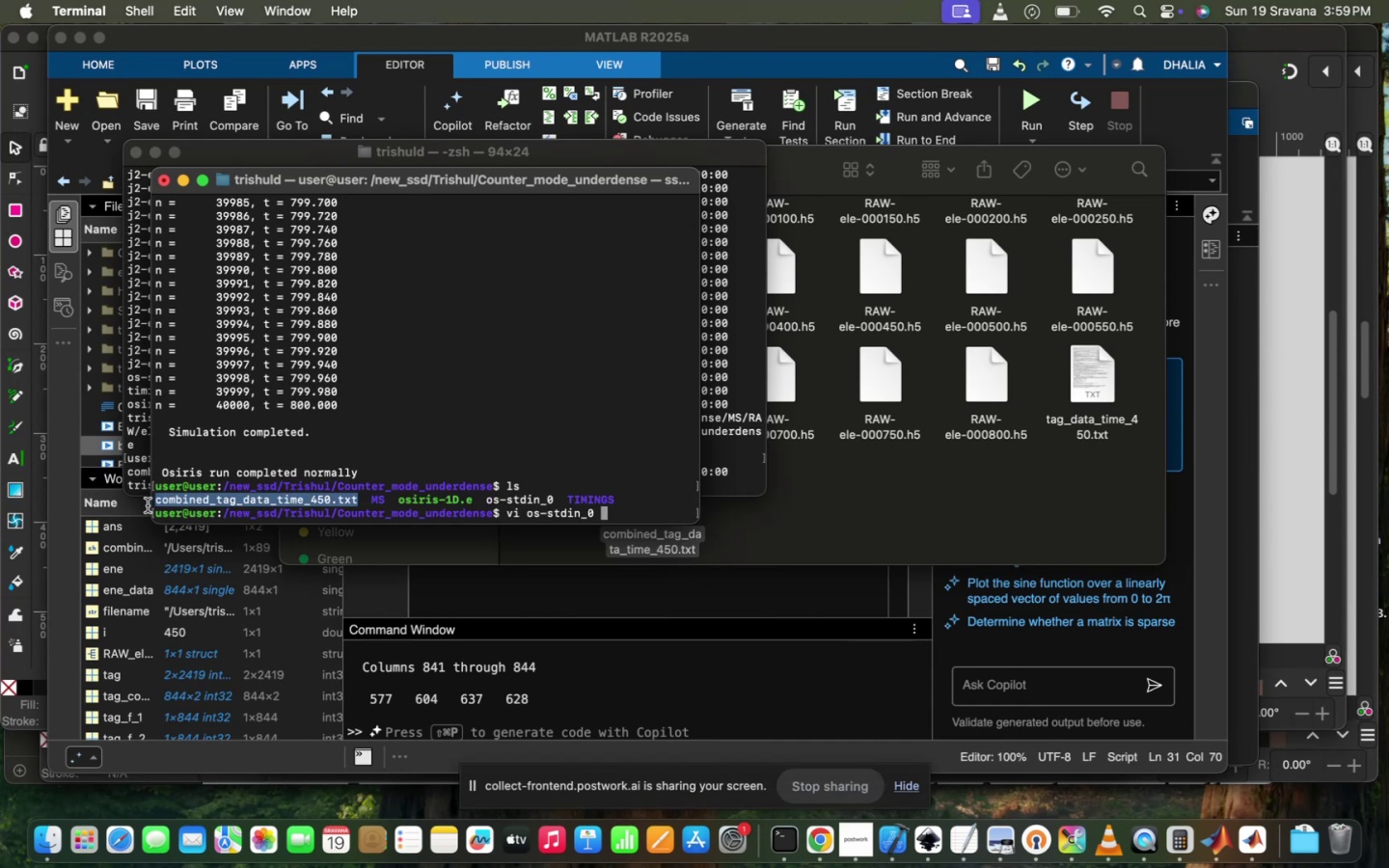 
key(Meta+C)
 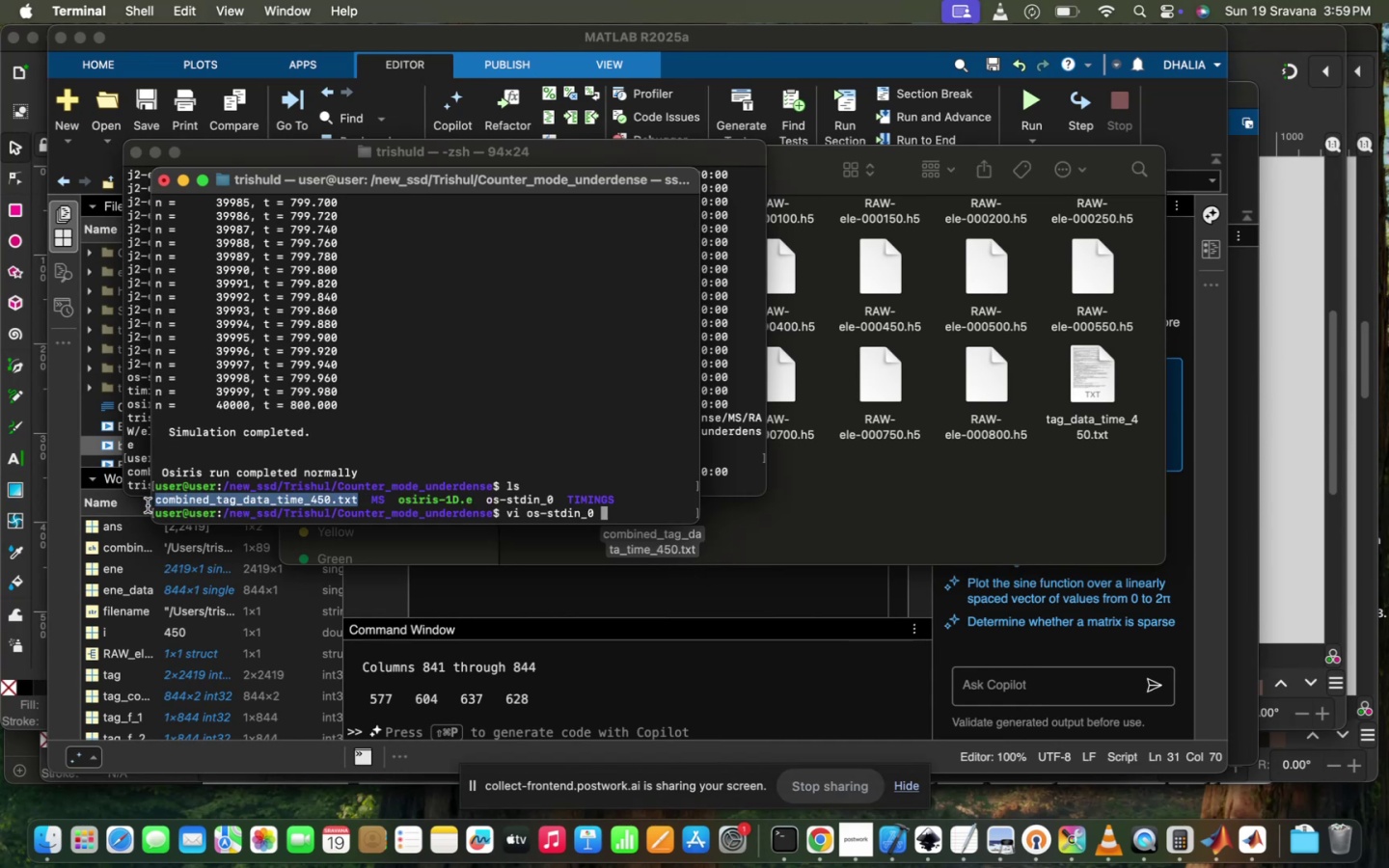 
key(Enter)
 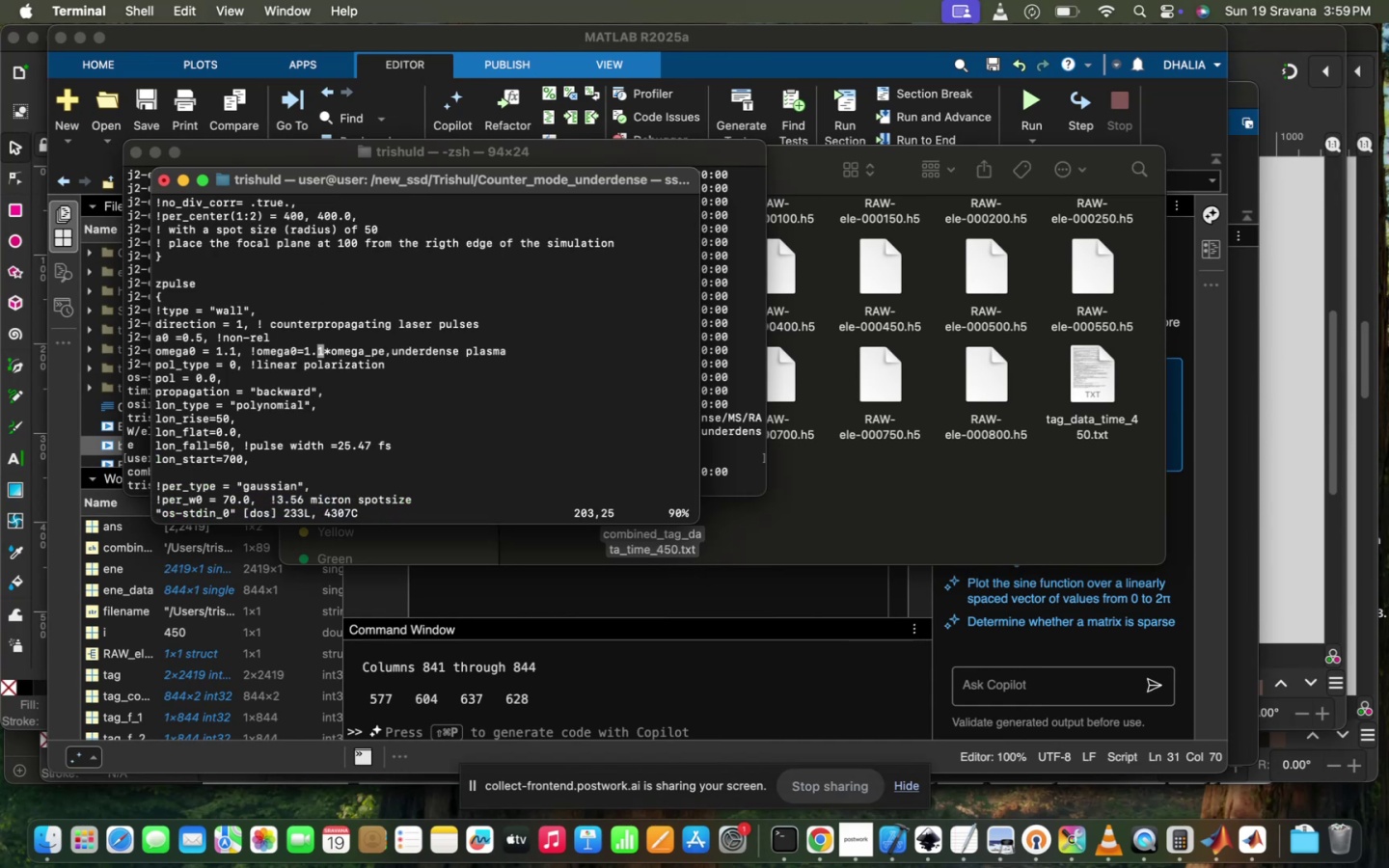 
scroll: coordinate [156, 494], scroll_direction: down, amount: 20.0
 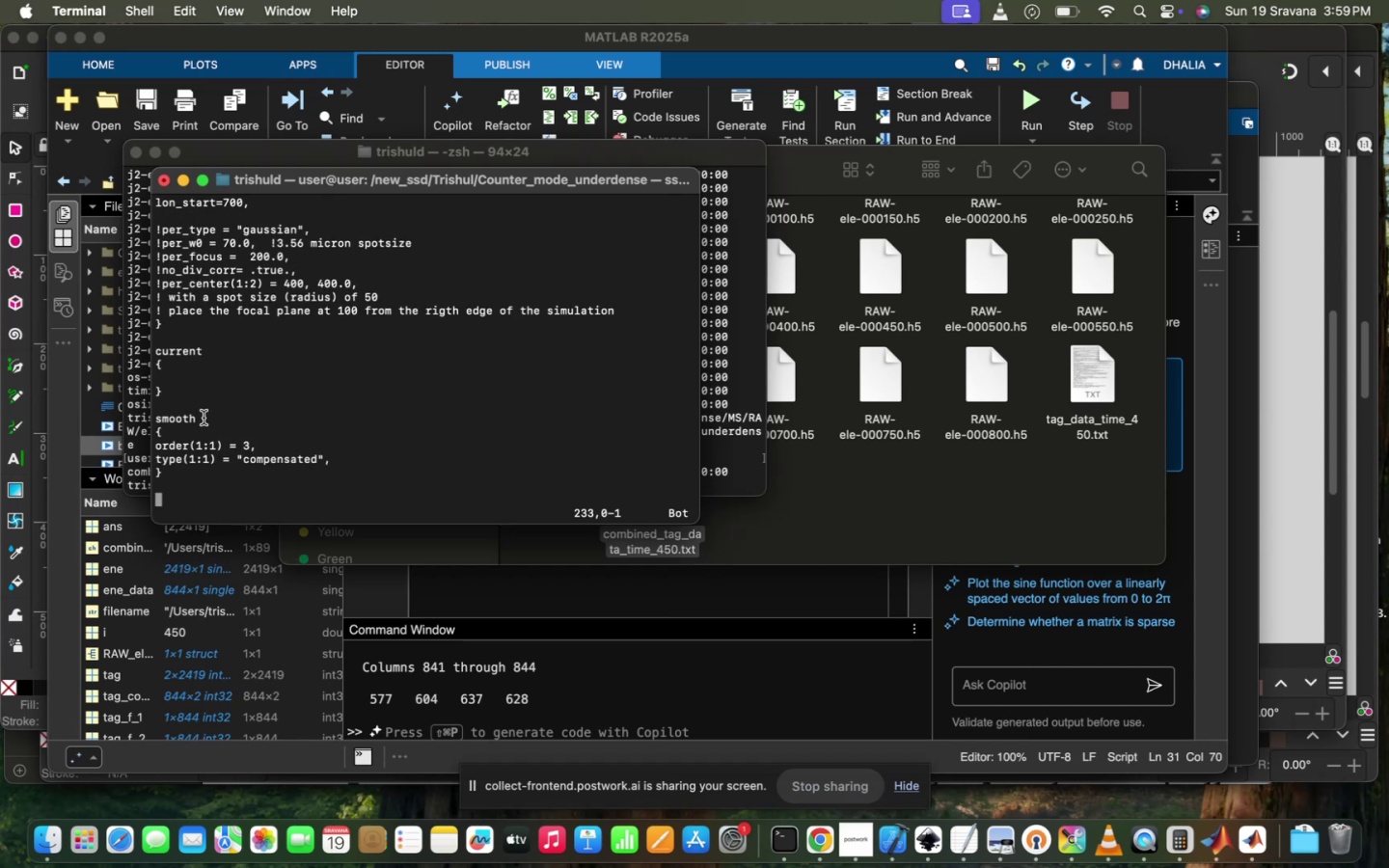 
scroll: coordinate [204, 418], scroll_direction: up, amount: 60.0
 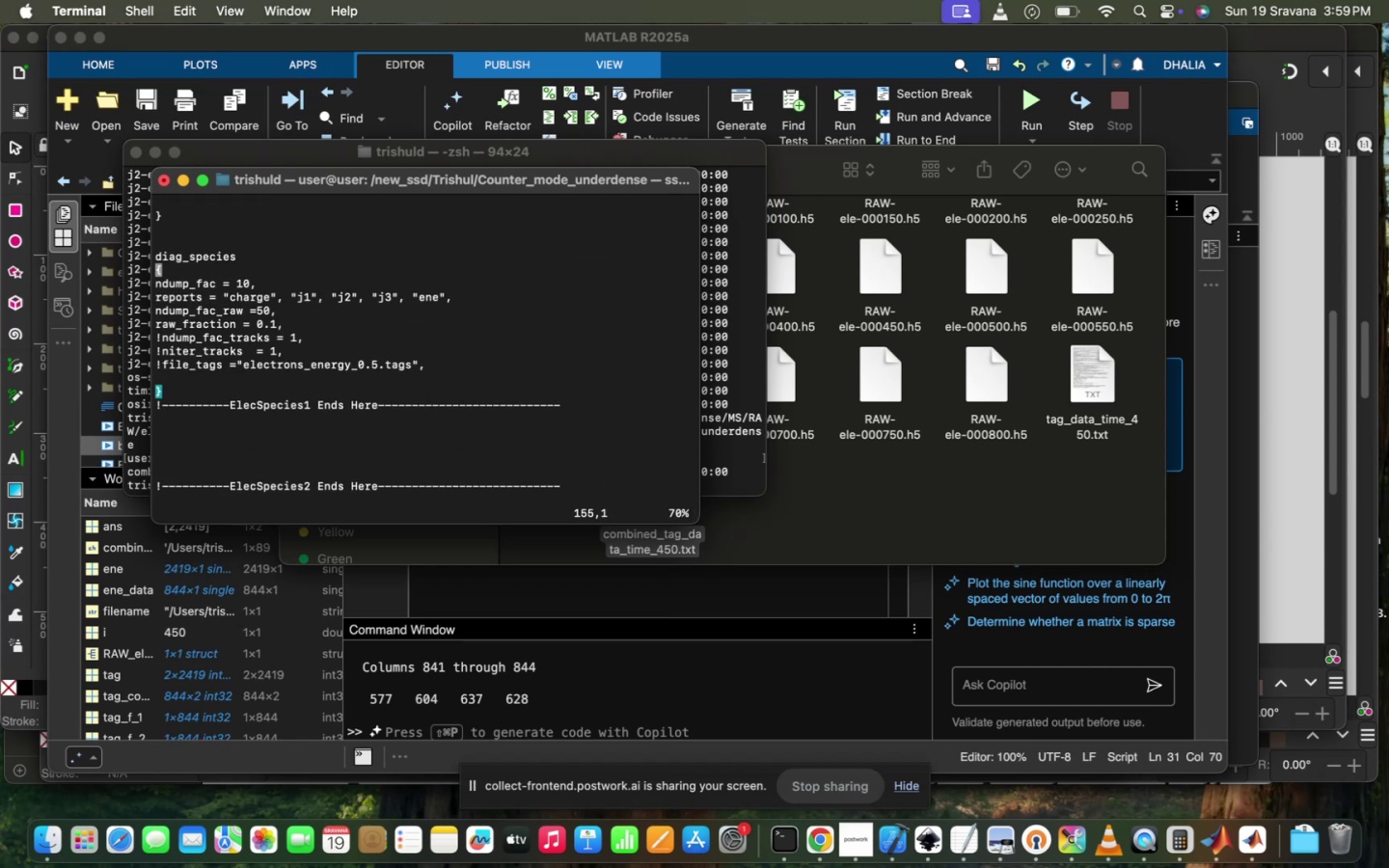 
scroll: coordinate [204, 418], scroll_direction: down, amount: 6.0
 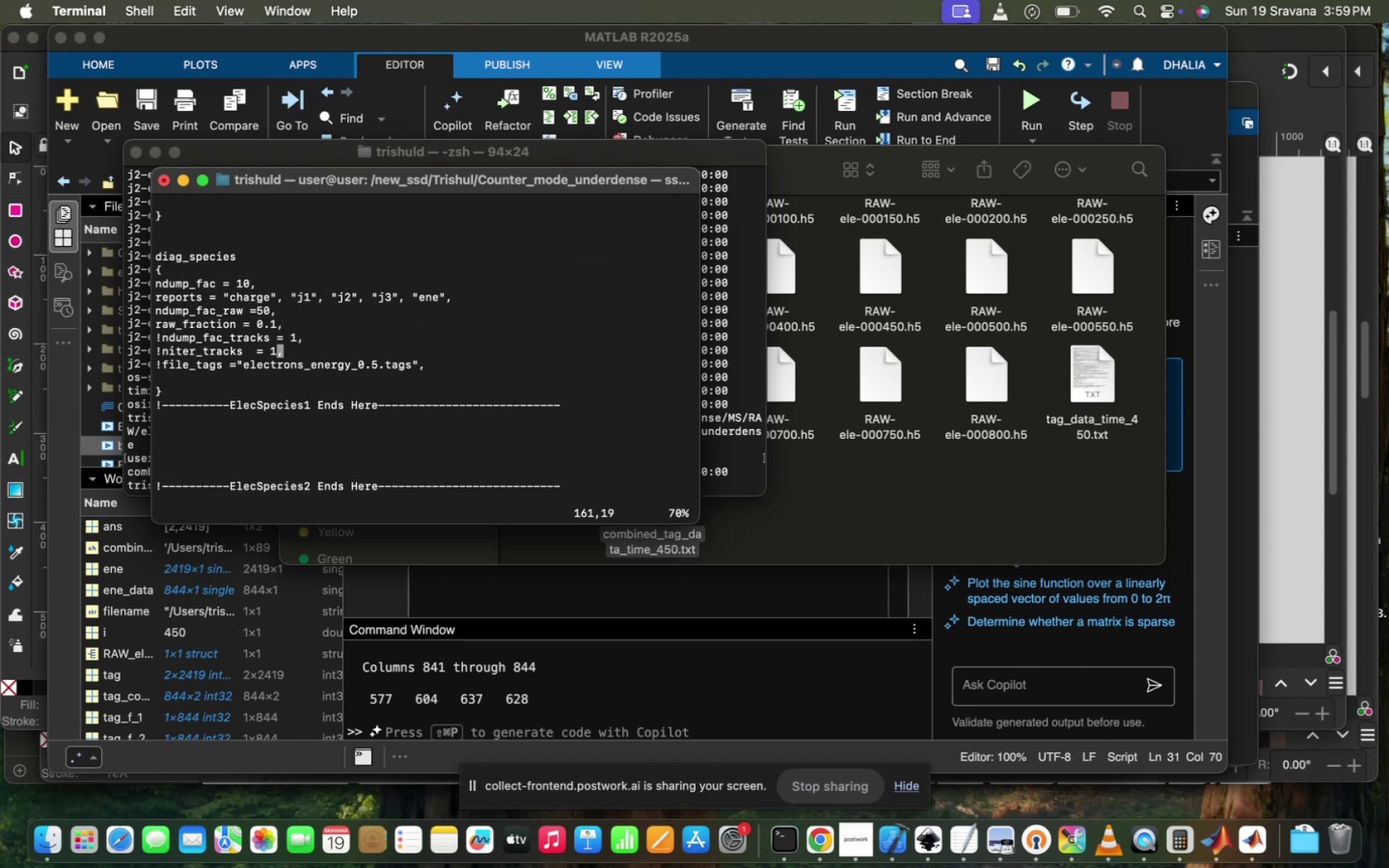 
scroll: coordinate [204, 418], scroll_direction: up, amount: 4.0
 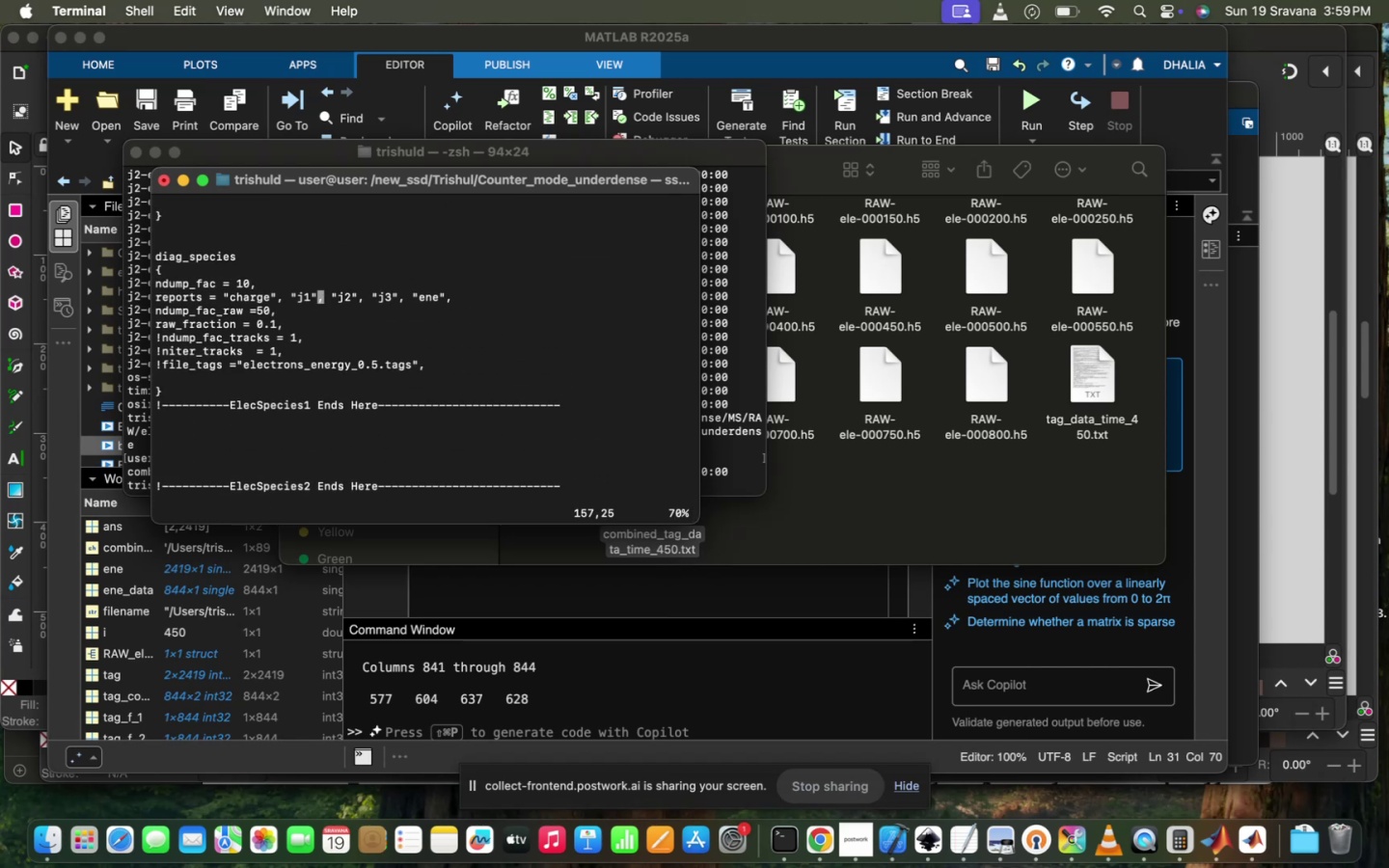 
scroll: coordinate [204, 418], scroll_direction: down, amount: 1.0
 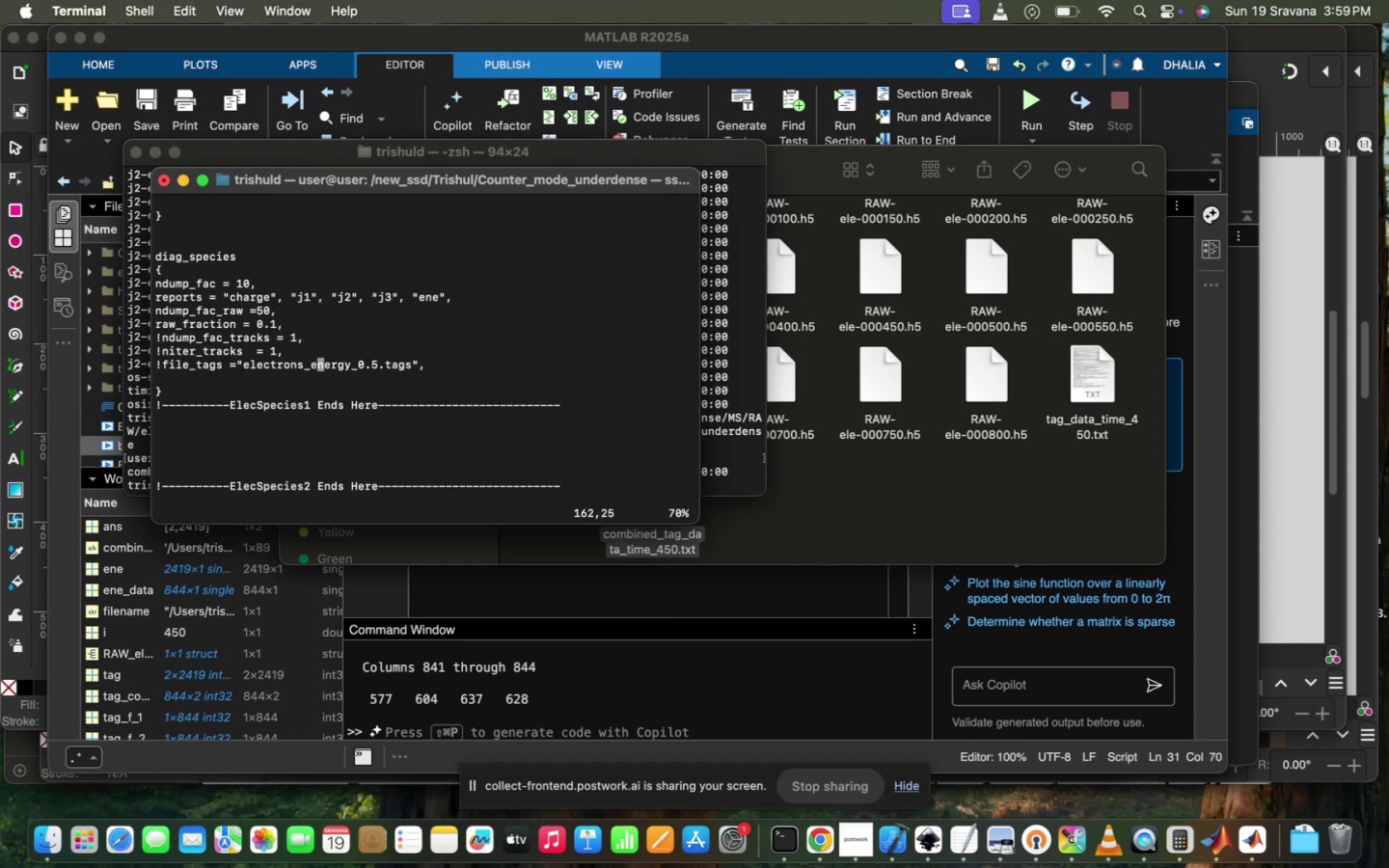 
hold_key(key=ArrowRight, duration=1.45)
 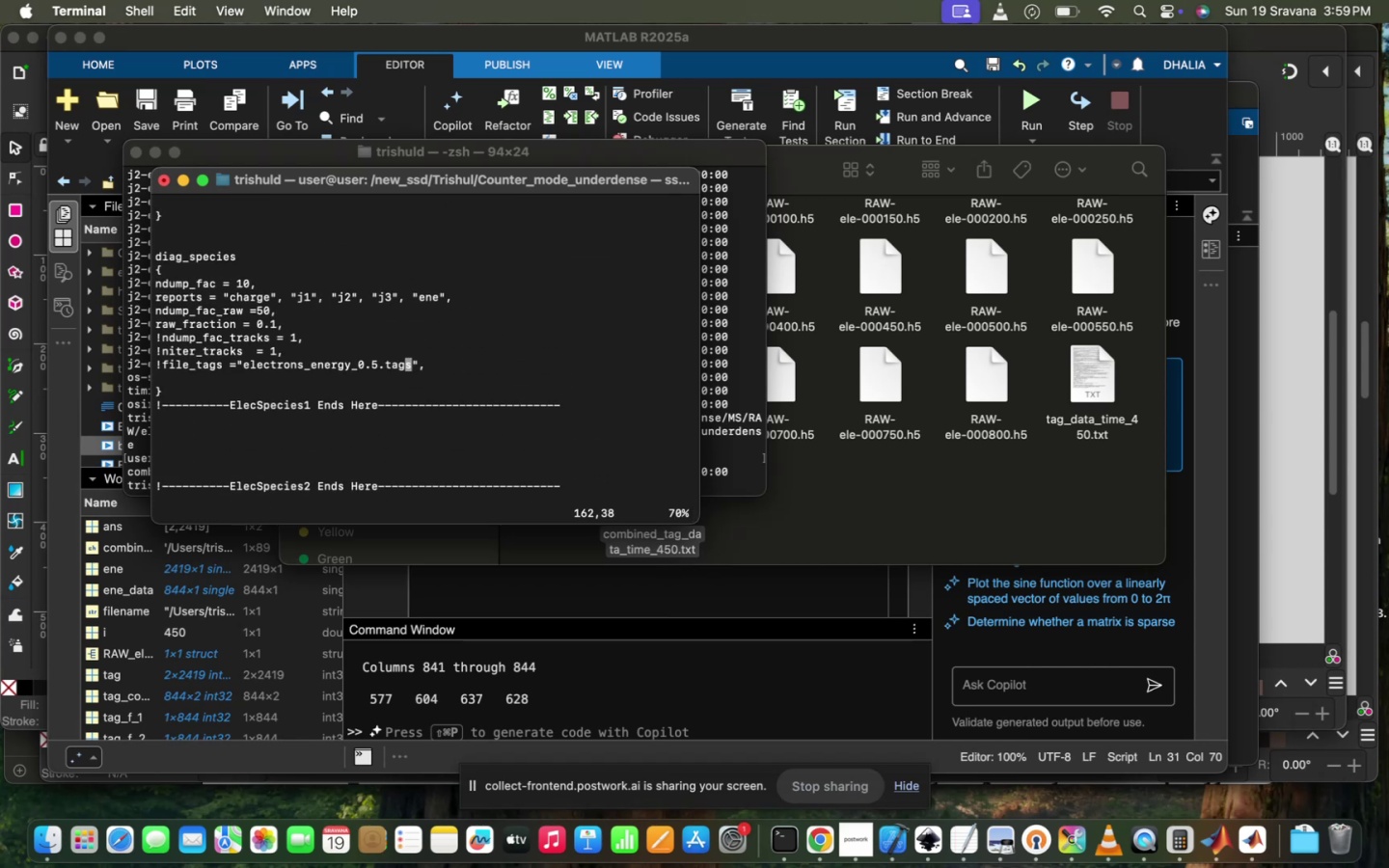 
hold_key(key=ArrowRight, duration=0.3)
 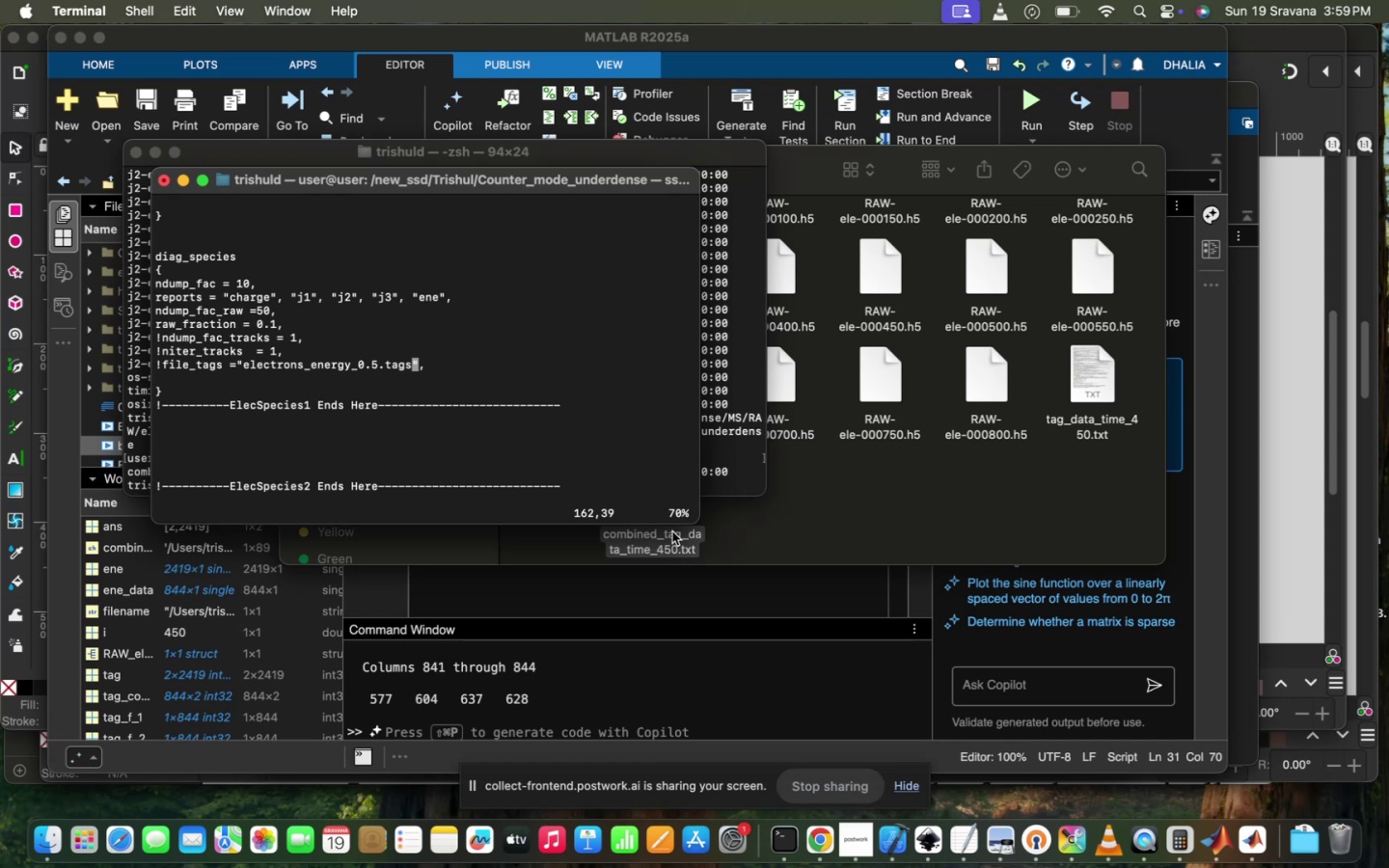 
key(Control+ControlLeft)
 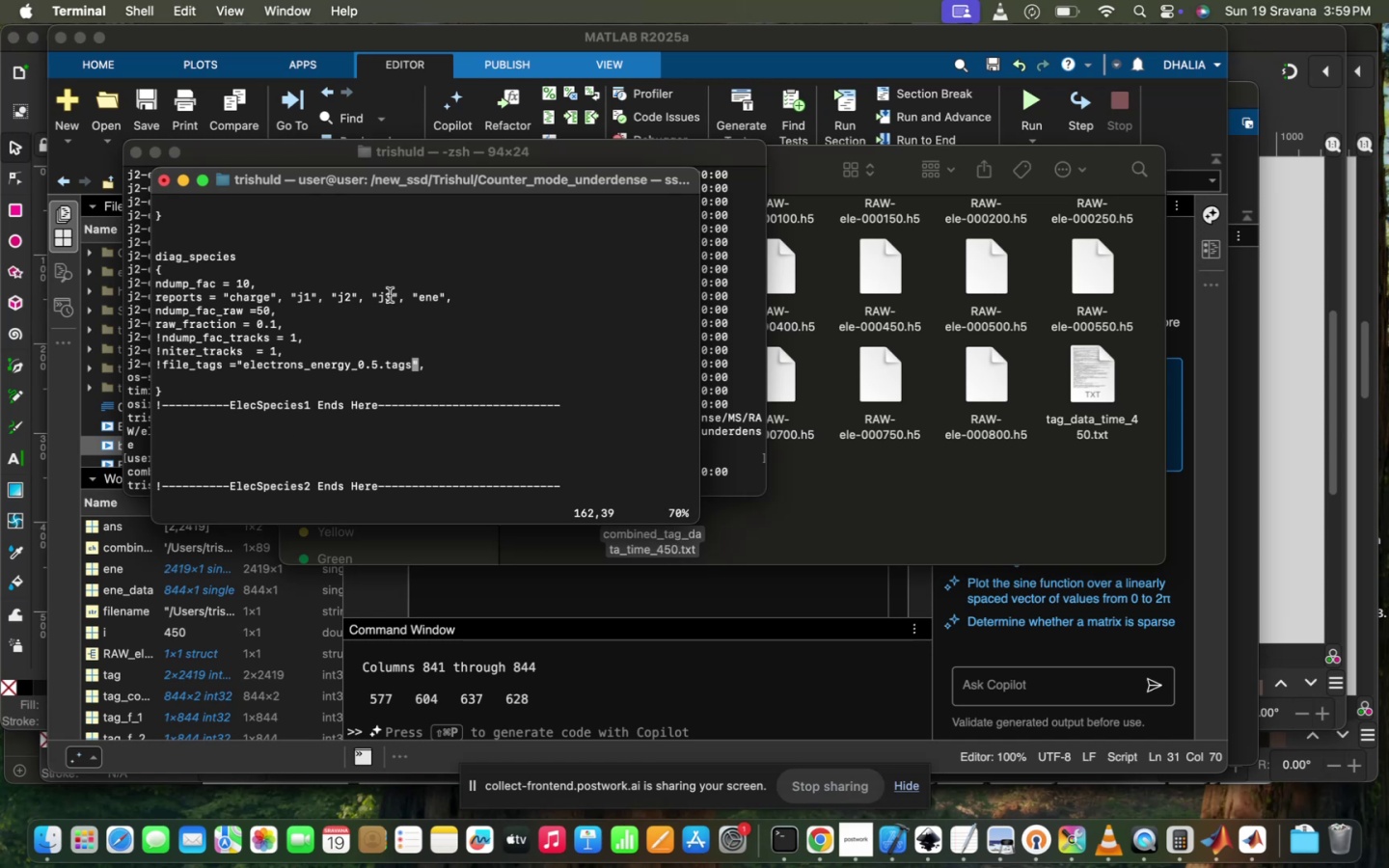 
key(Control+Z)
 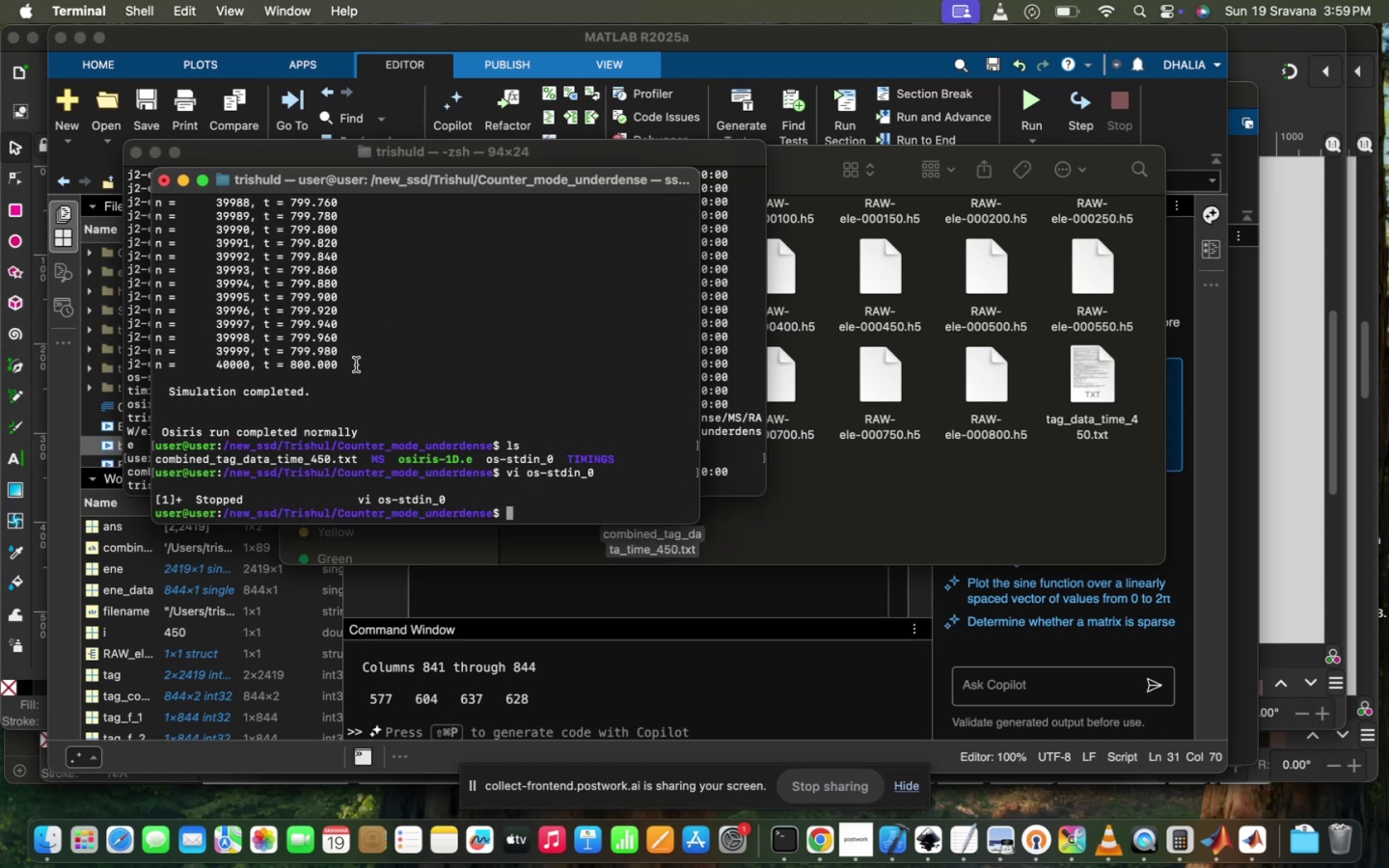 
type(ls)
 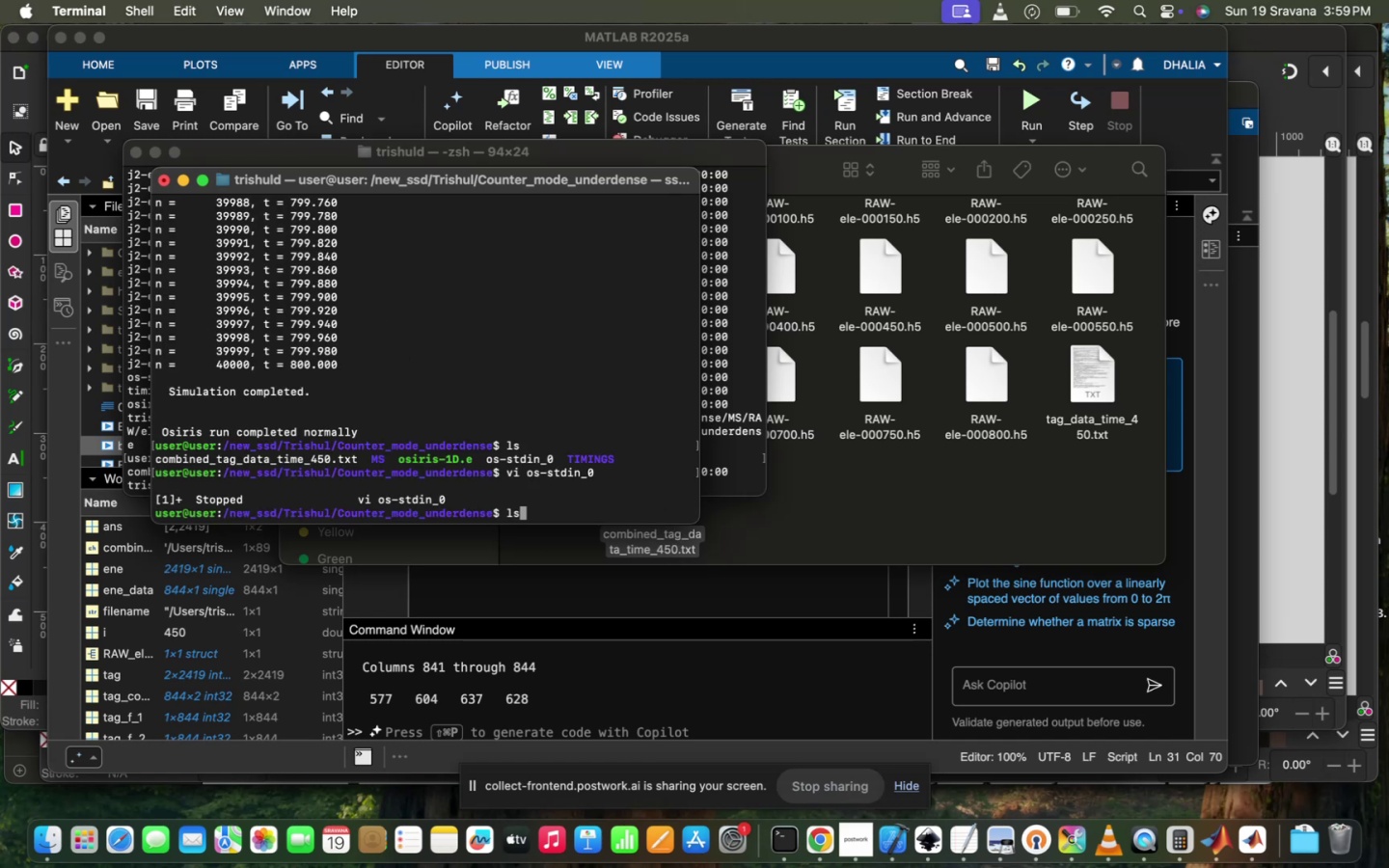 
key(Enter)
 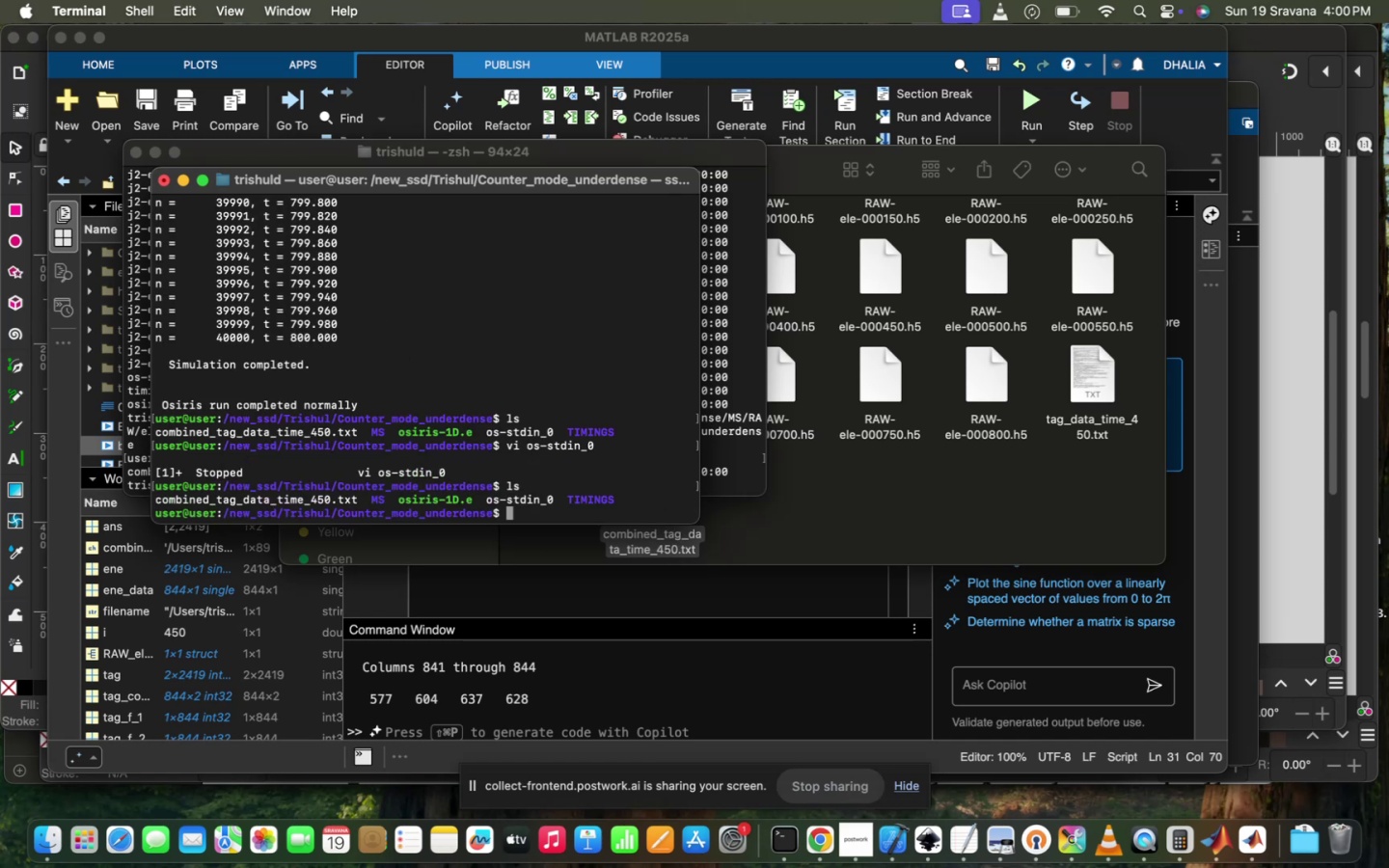 
type(cp co)
key(Tab)
type(co)
key(Tab)
key(Backspace)
key(Backspace)
key(Backspace)
type(ags)
 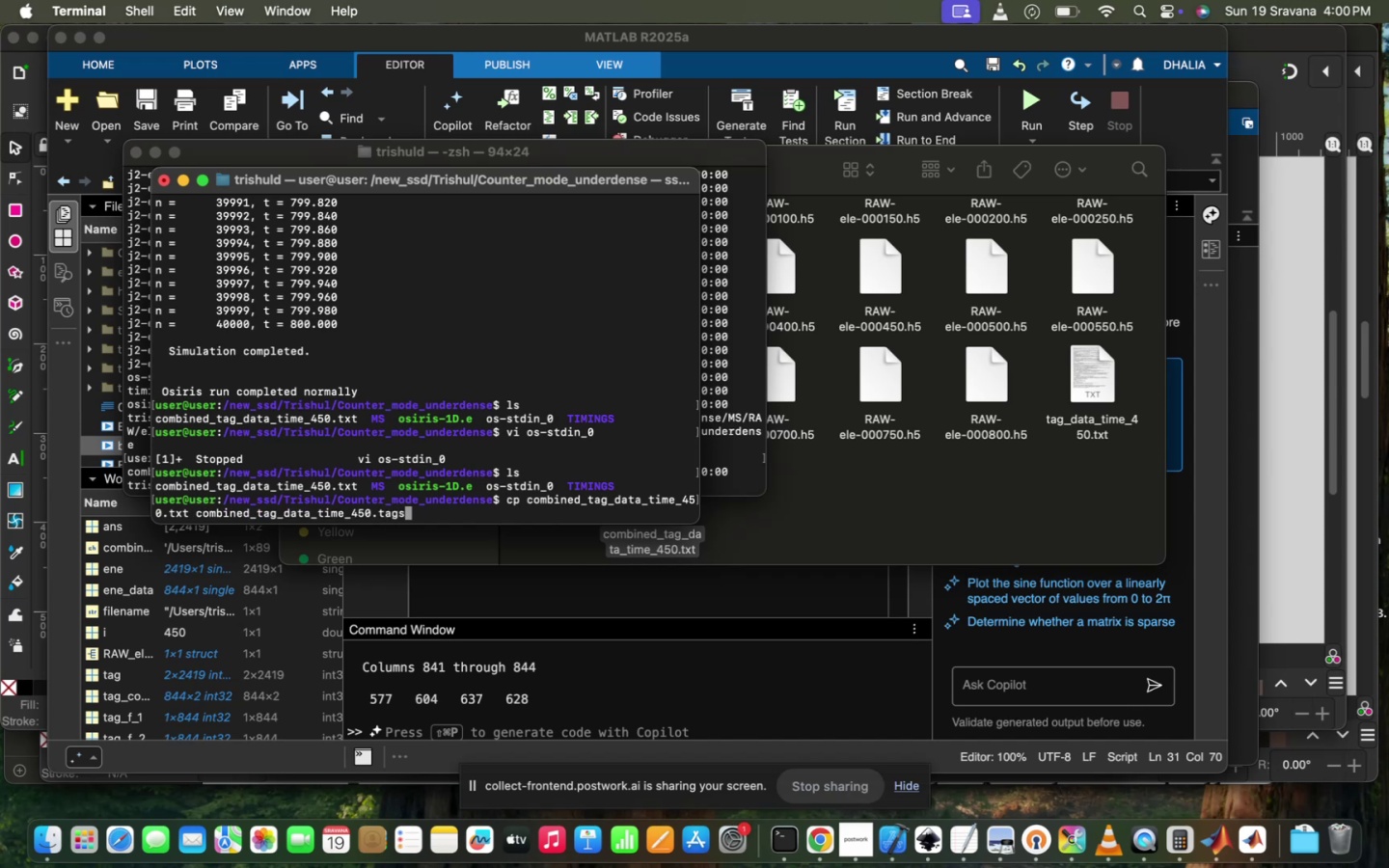 
key(Enter)
 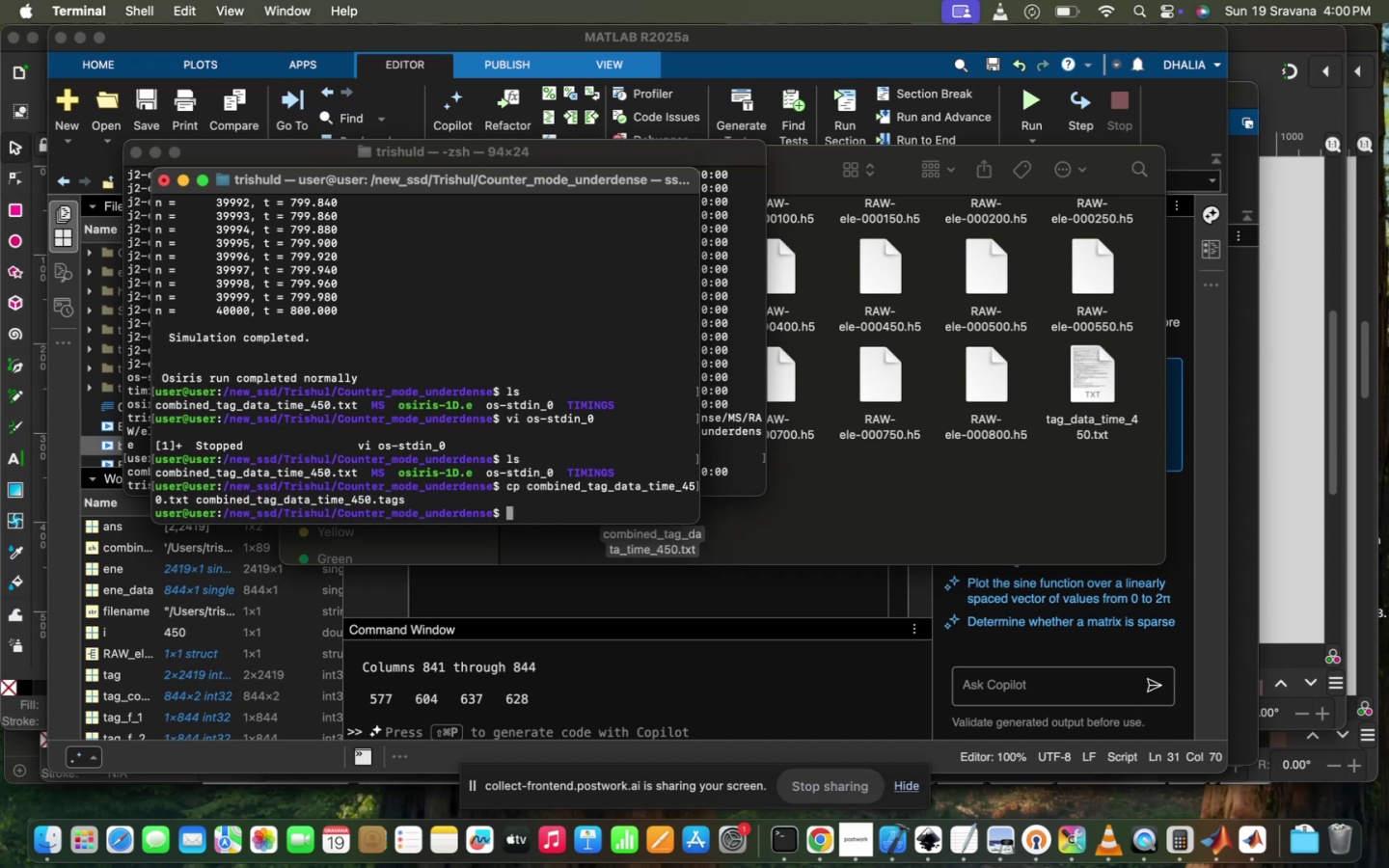 
type(vi co)
key(Tab)
type(ag)
key(Tab)
 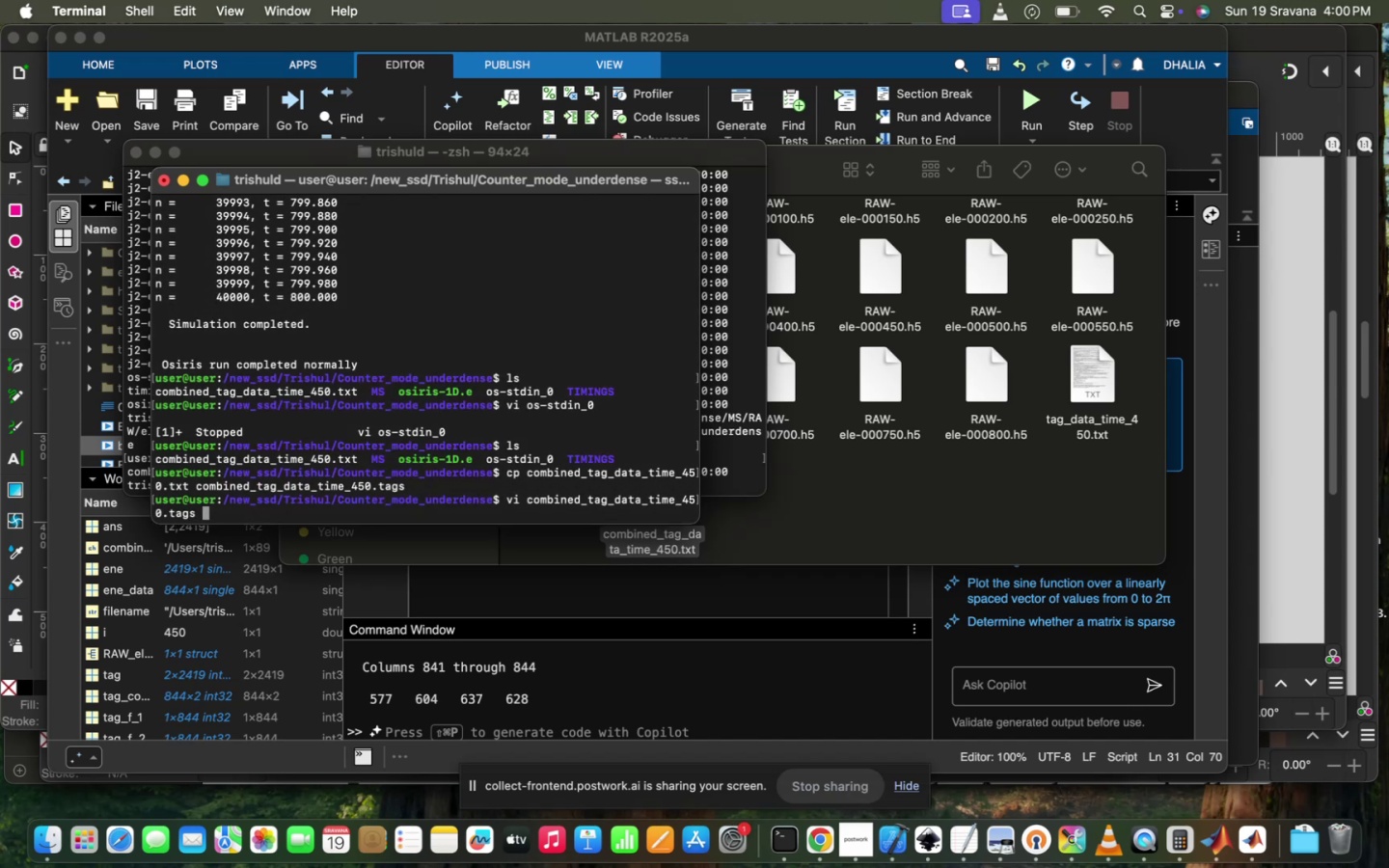 
key(Enter)
 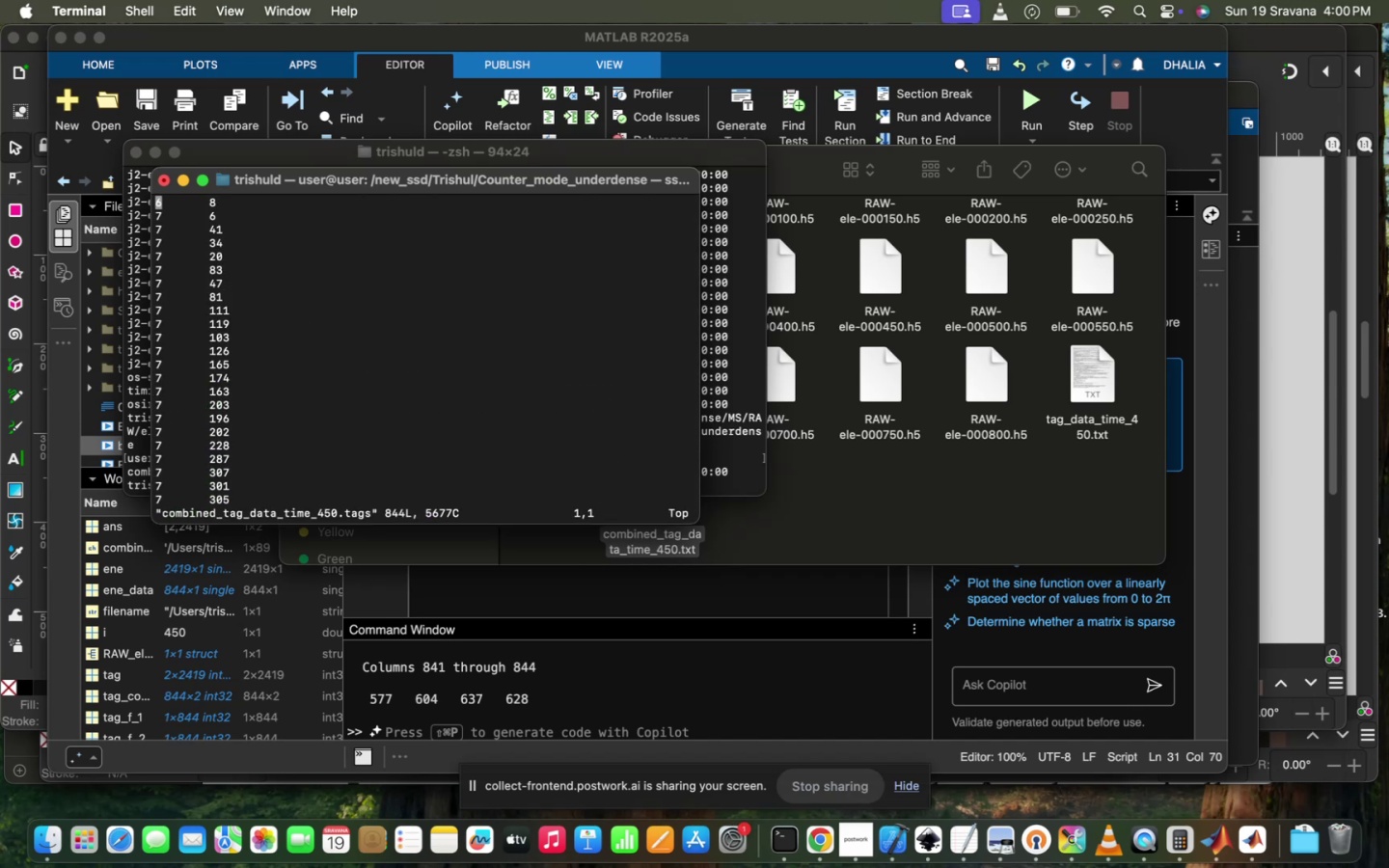 
key(Control+ControlLeft)
 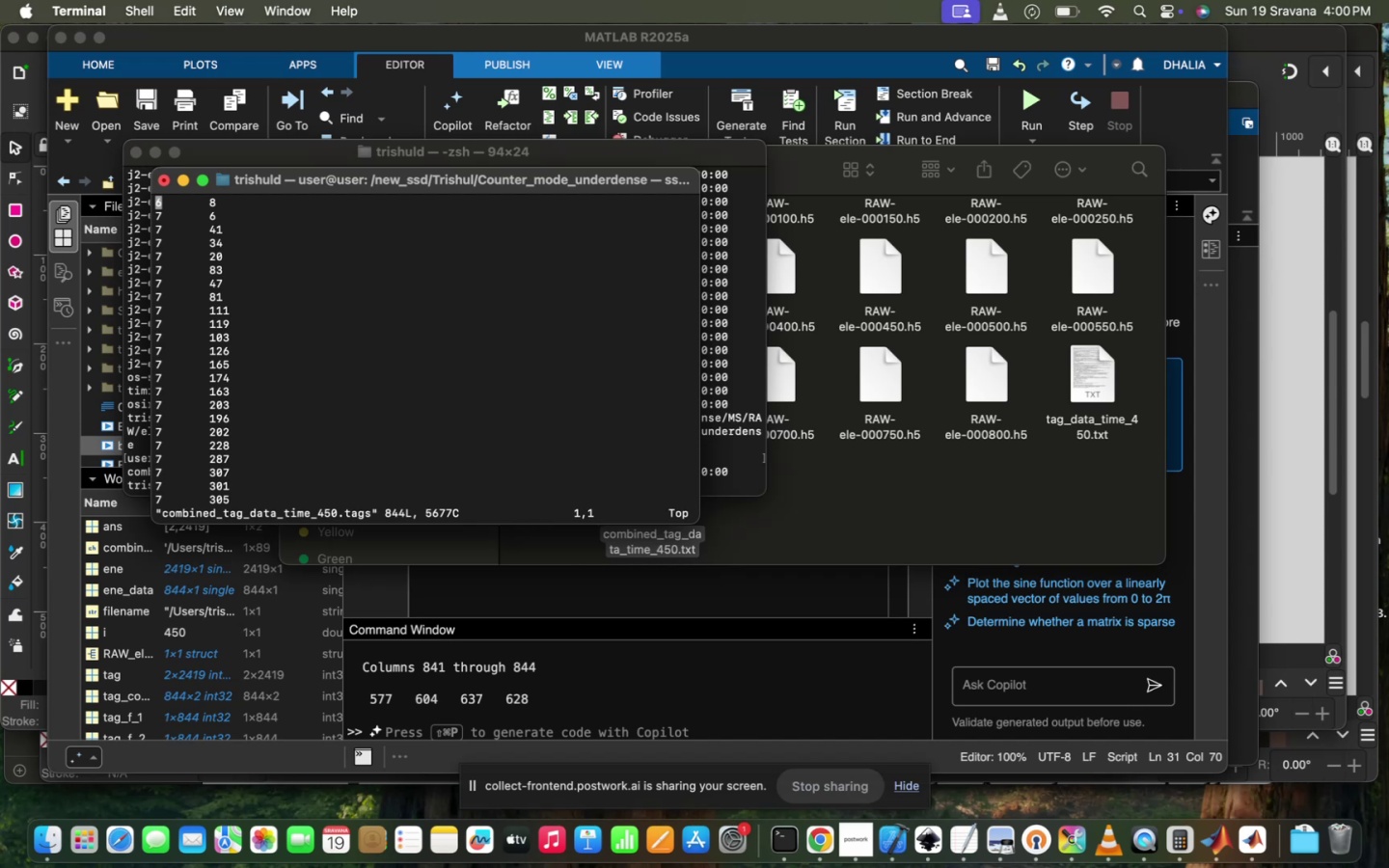 
key(Control+Z)
 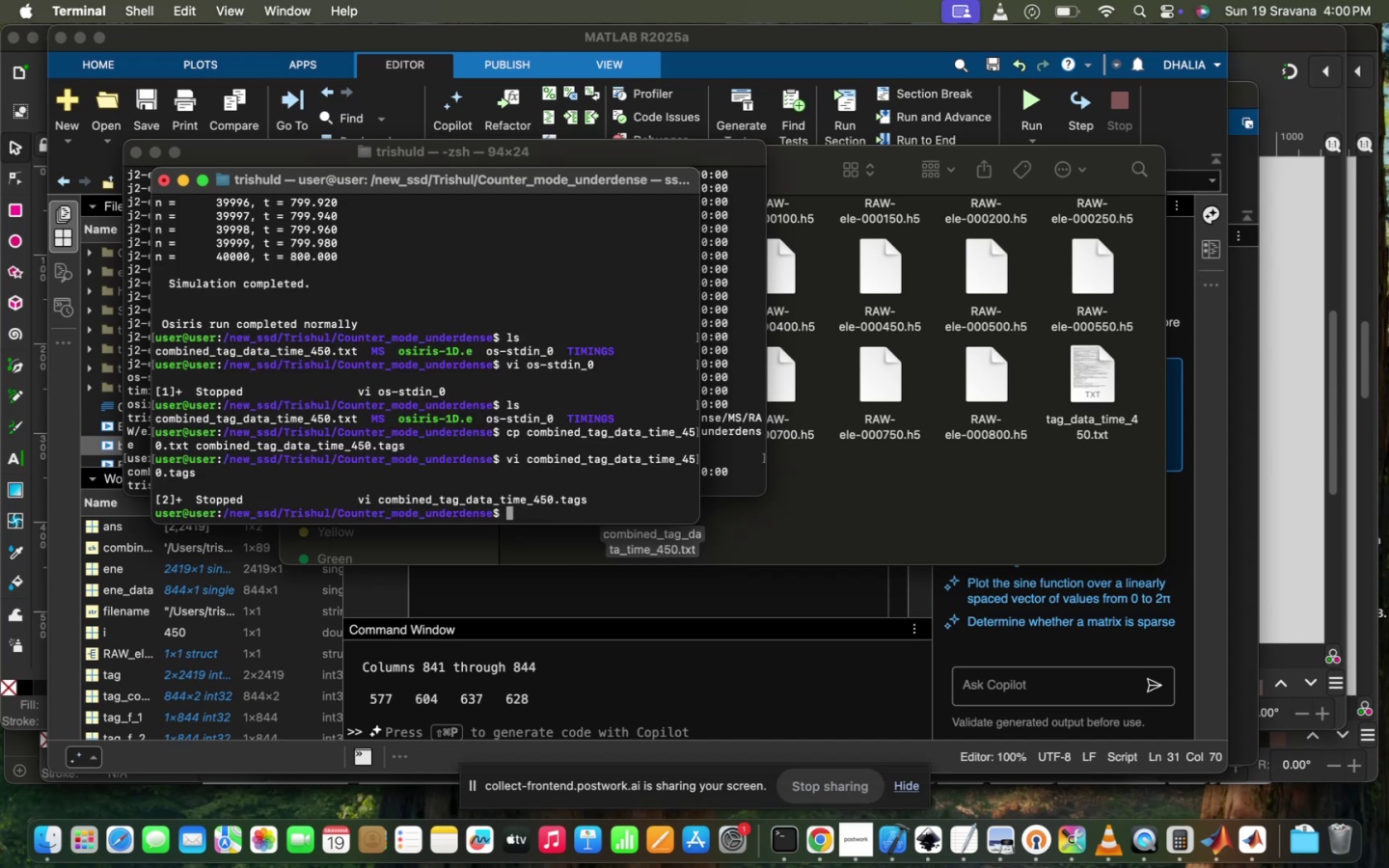 
type(ls)
 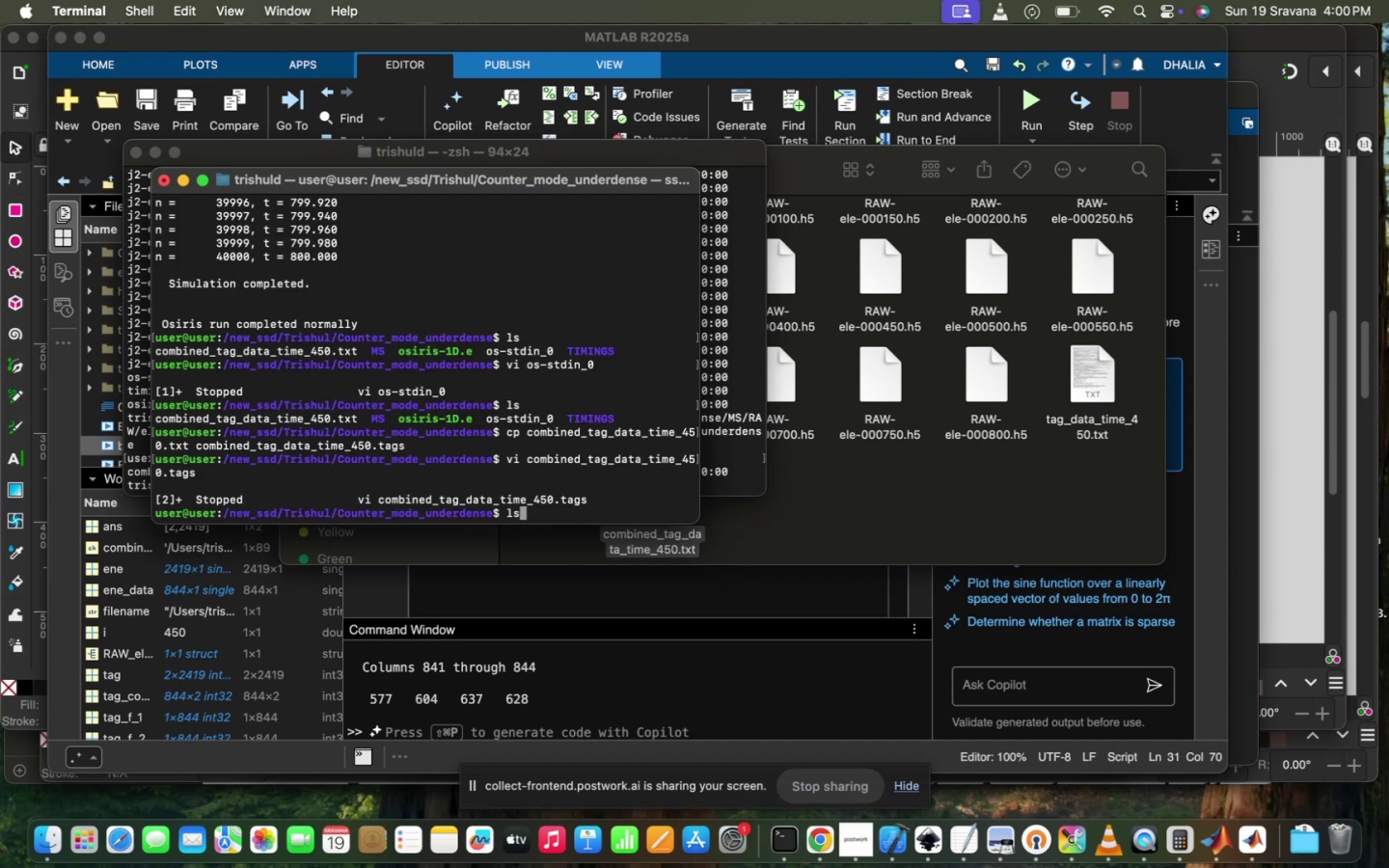 
key(Enter)
 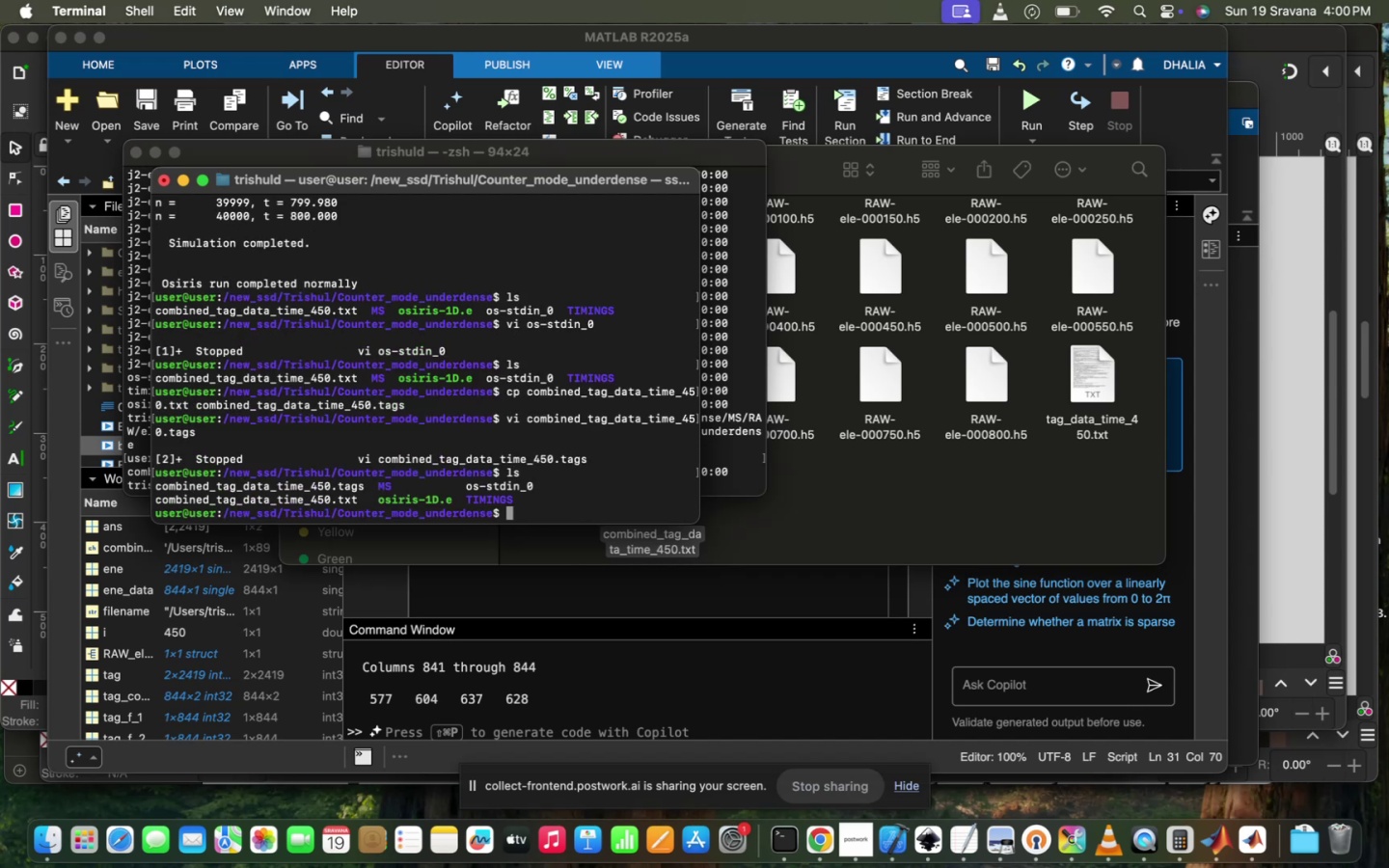 
type(rm -r c)
key(Tab)
type(x)
key(Tab)
 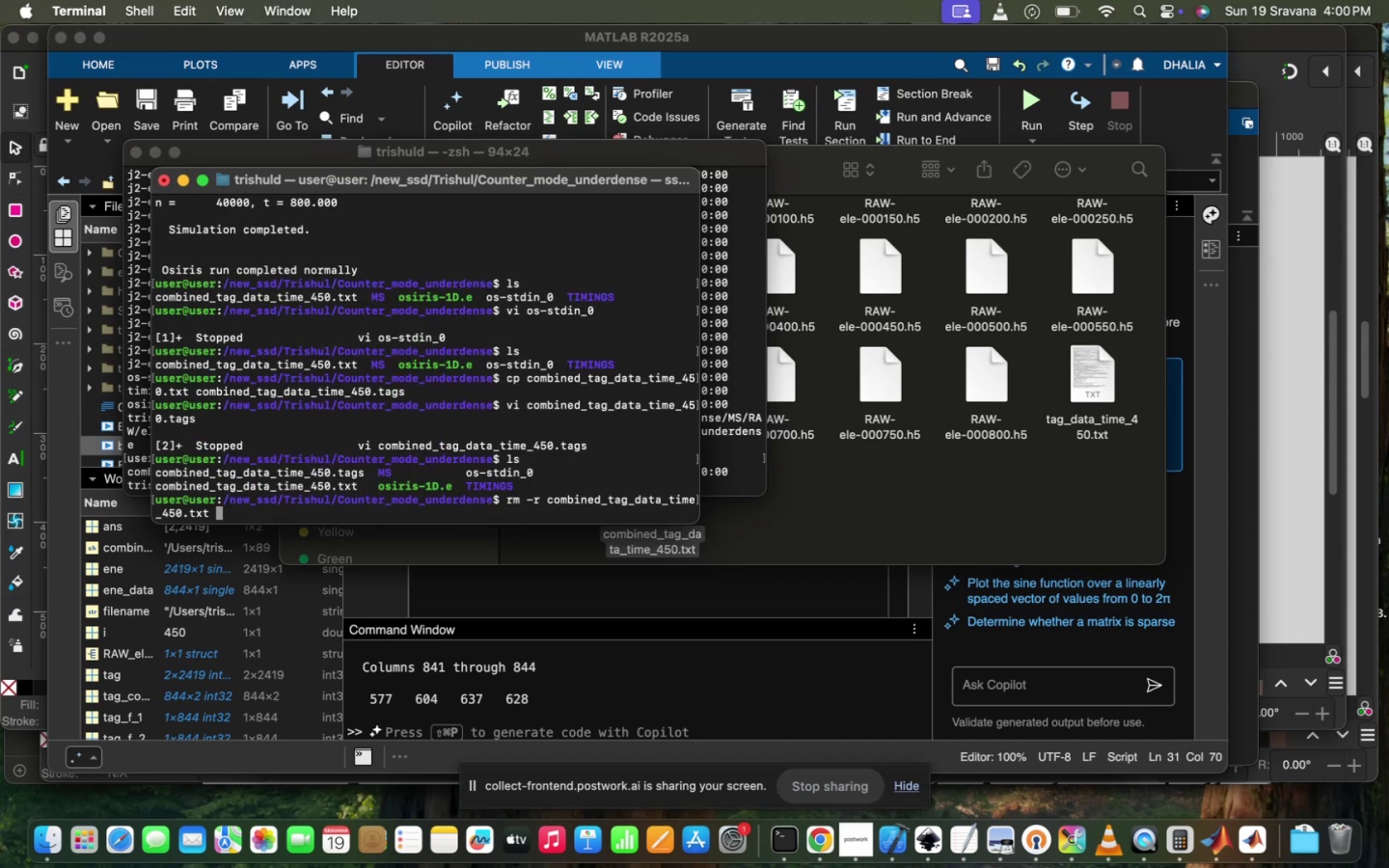 
key(Enter)
 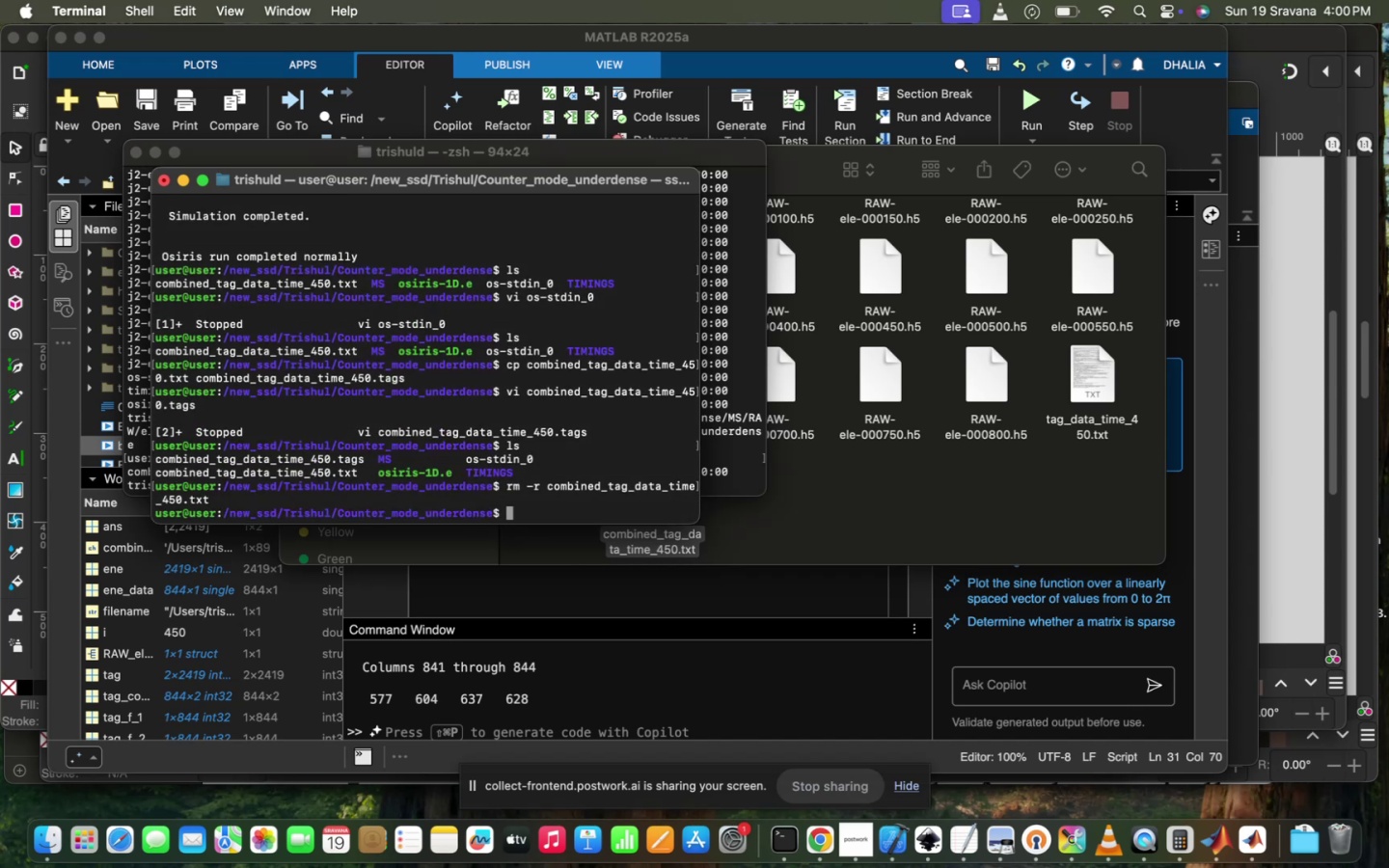 
type(ls)
 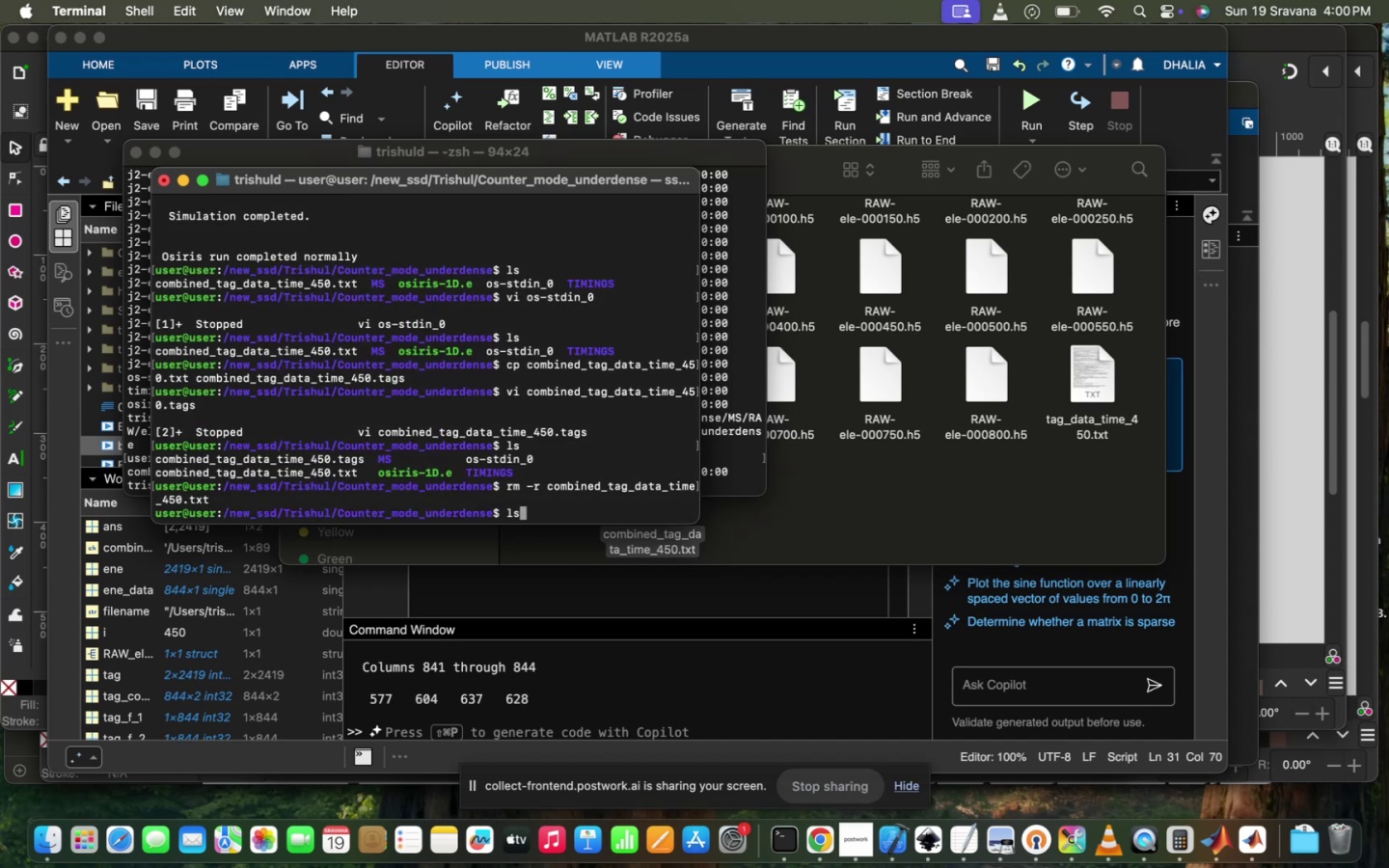 
key(Enter)
 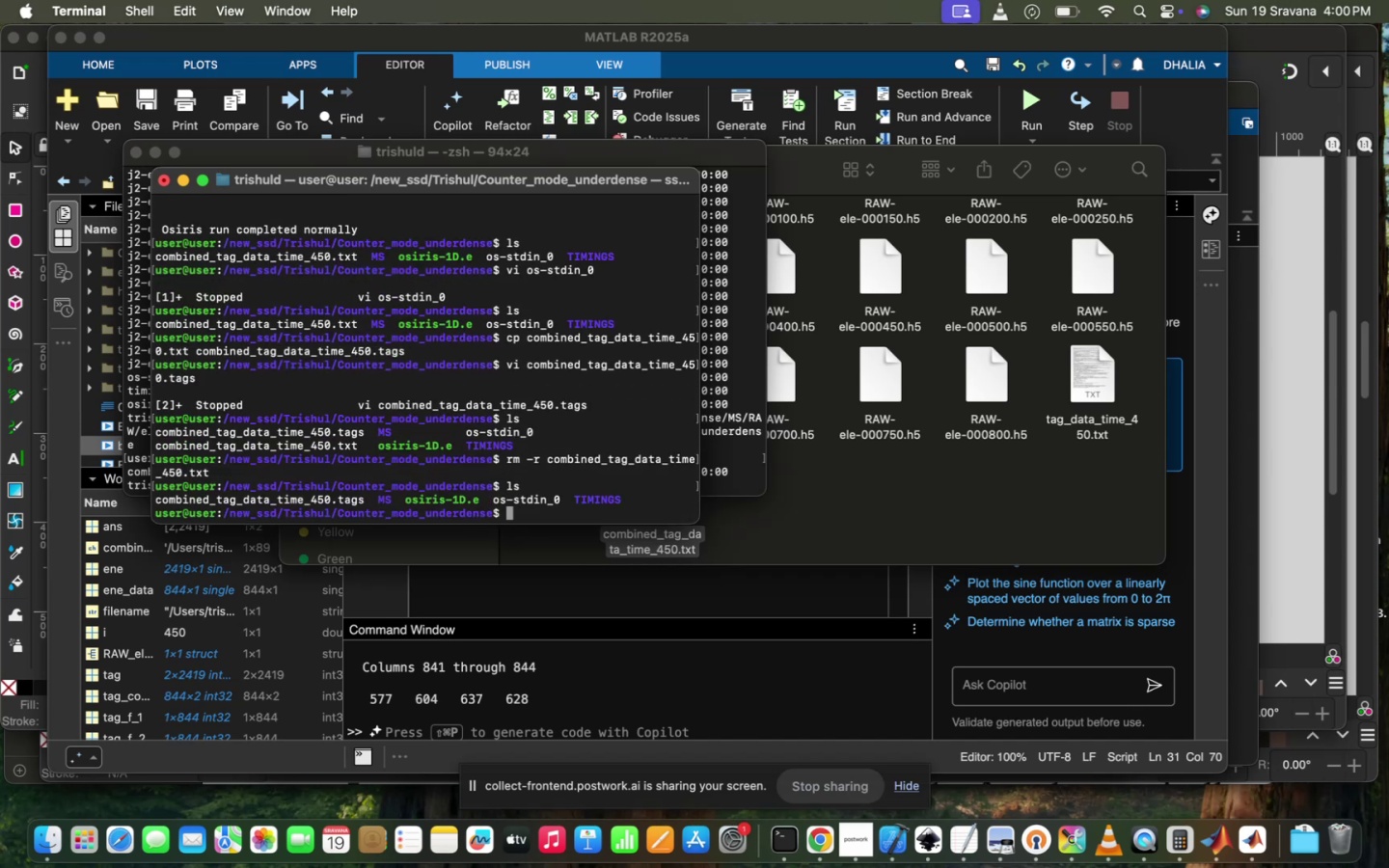 
type(vi os-)
key(Tab)
 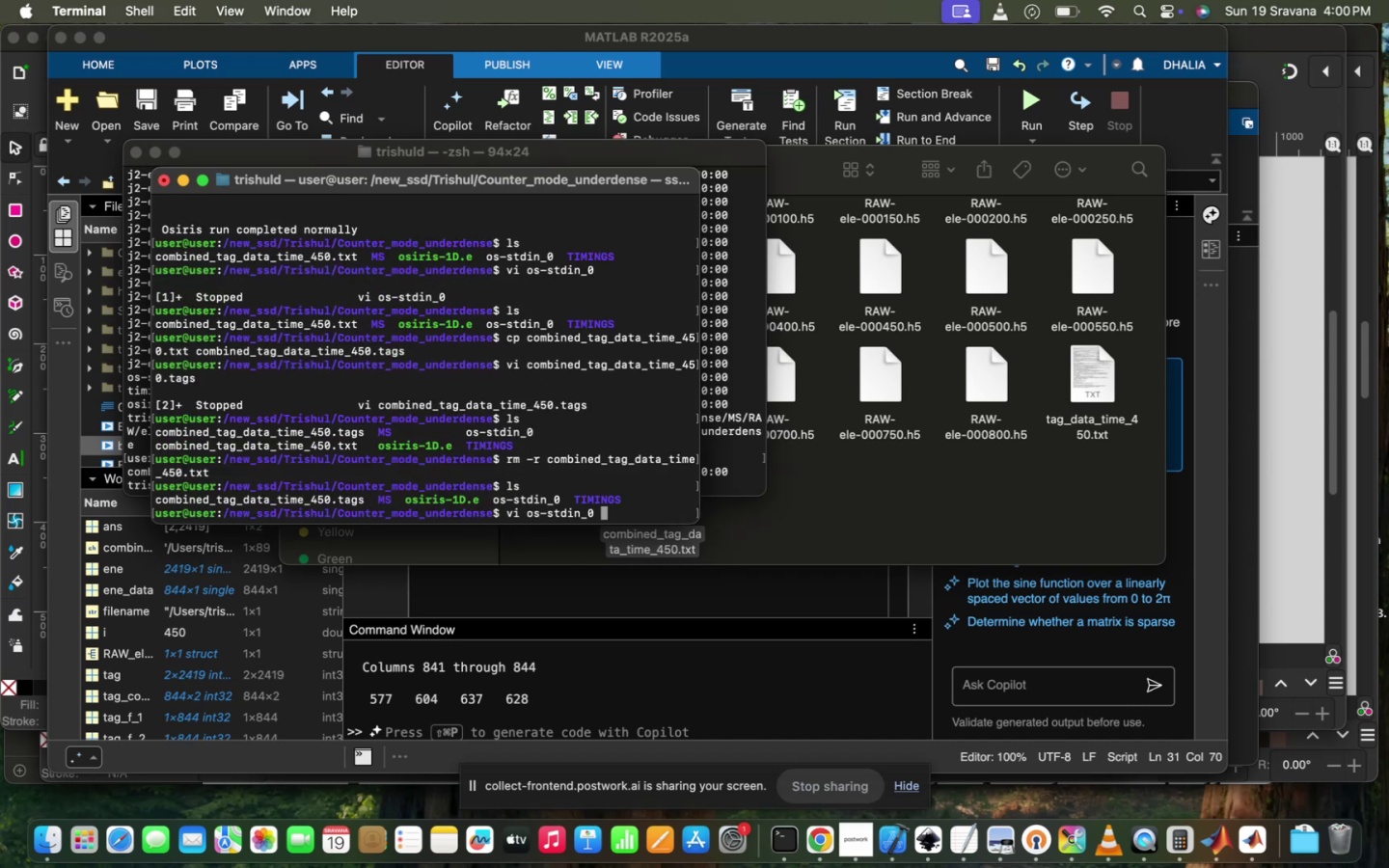 
key(Enter)
 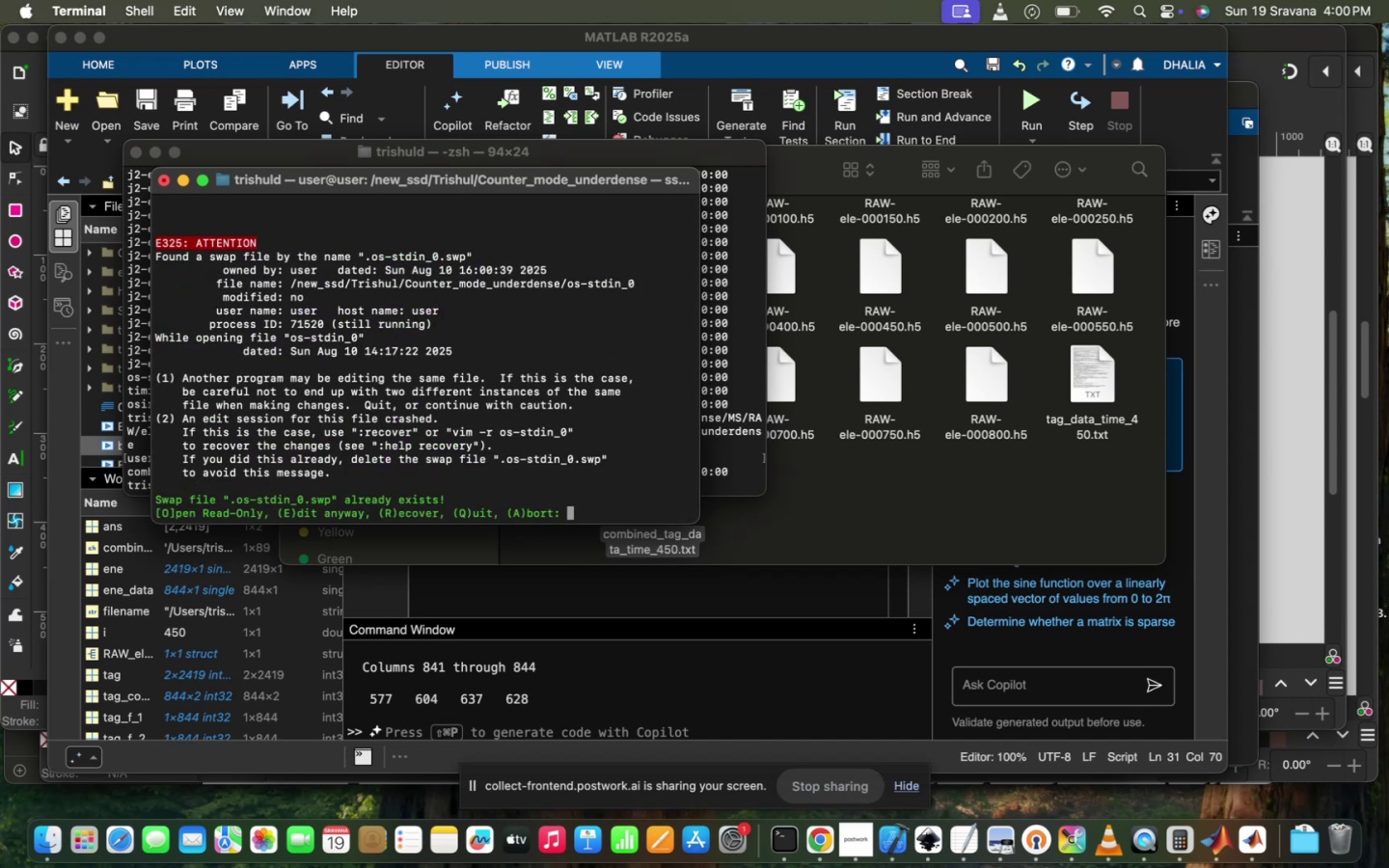 
key(Enter)
 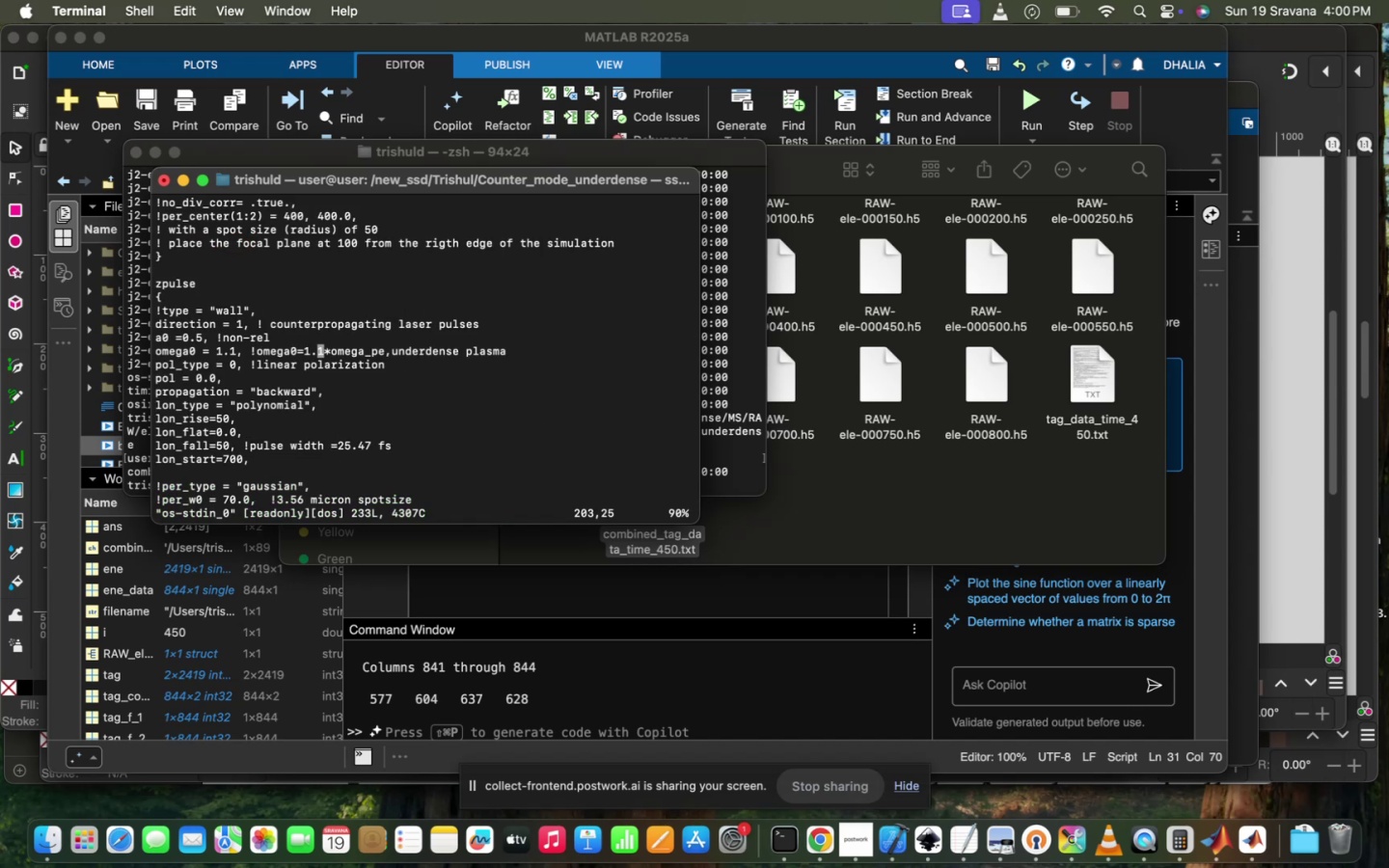 
scroll: coordinate [169, 360], scroll_direction: up, amount: 36.0
 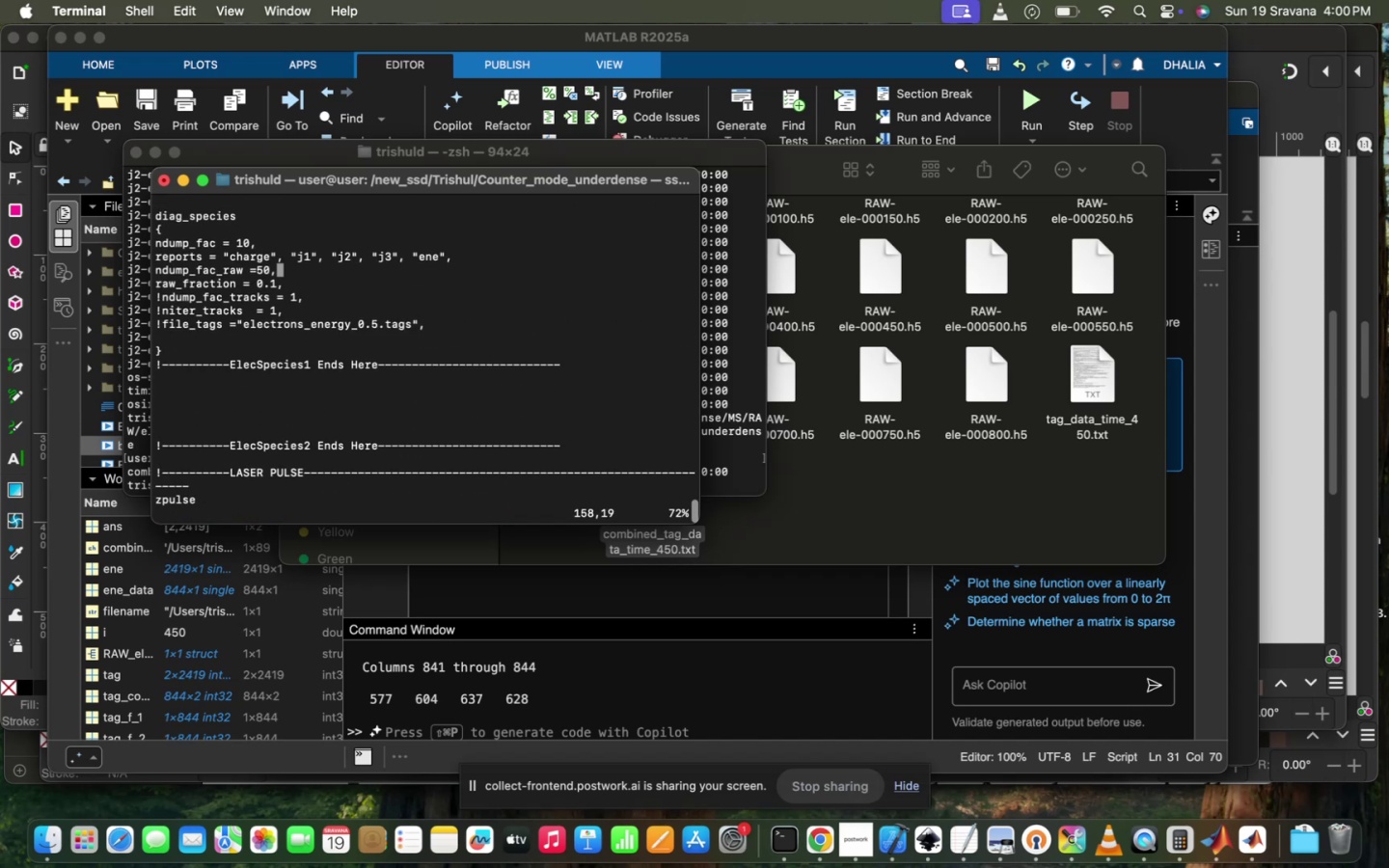 
scroll: coordinate [169, 360], scroll_direction: down, amount: 4.0
 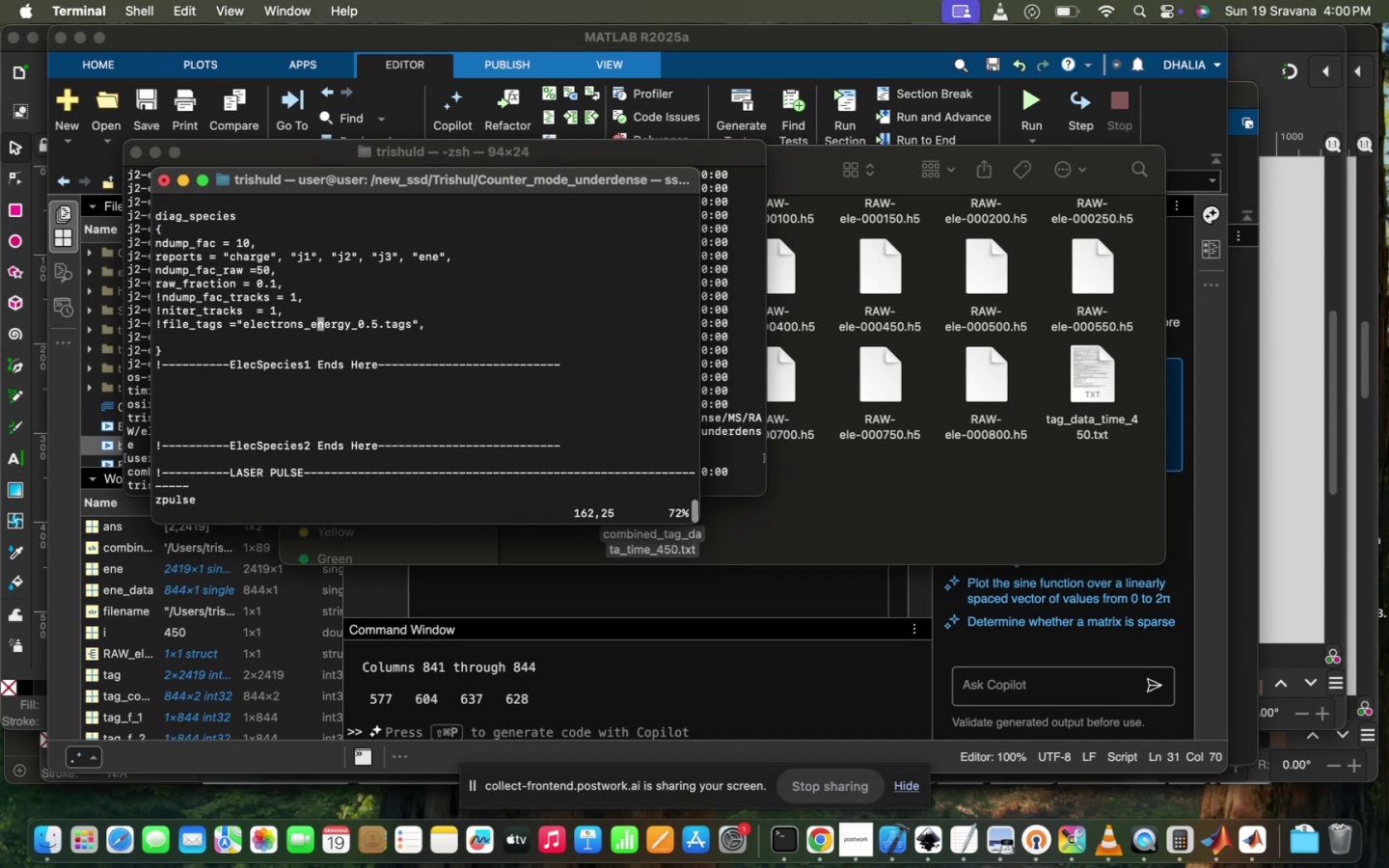 
hold_key(key=ArrowRight, duration=1.43)
 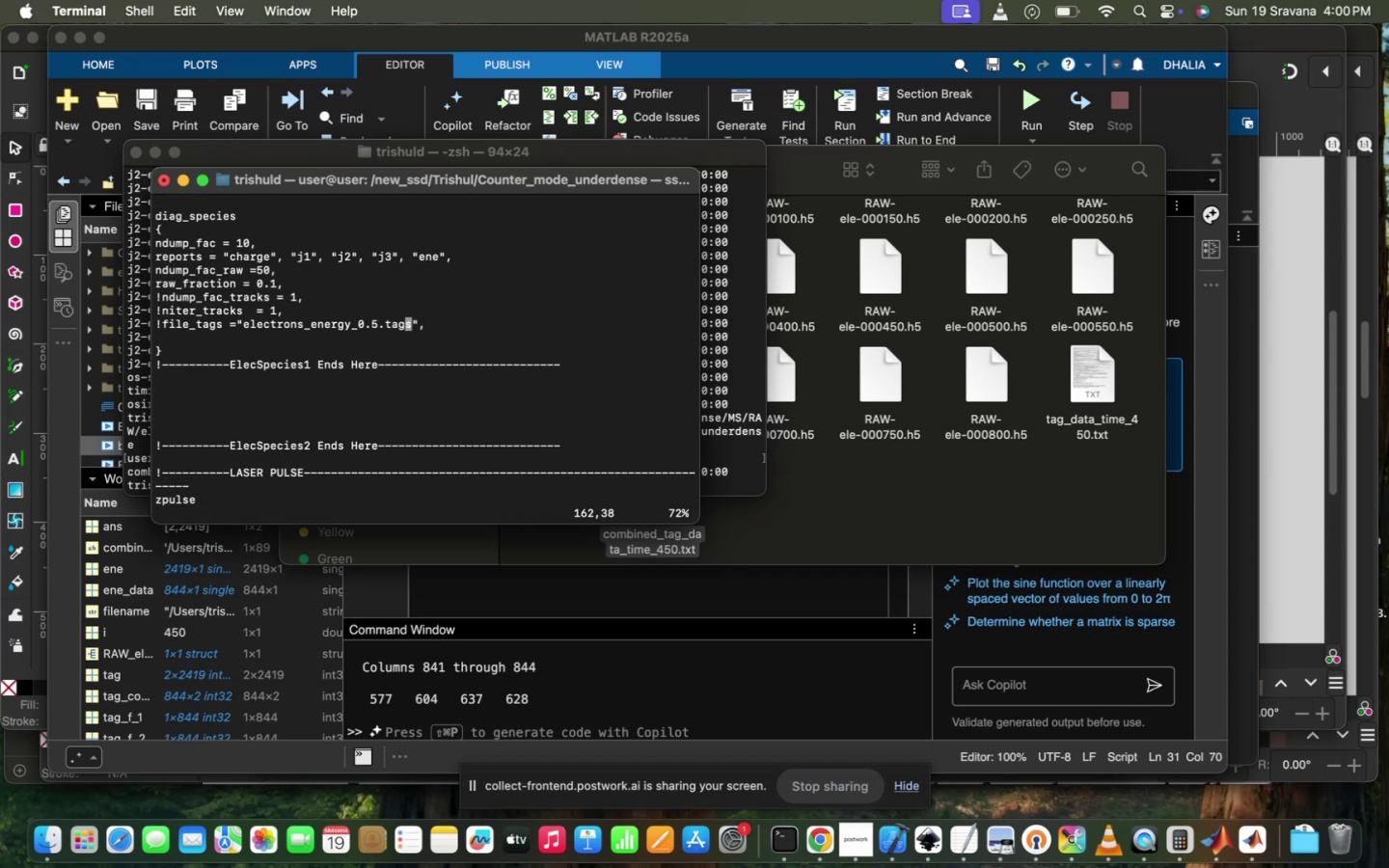 
key(ArrowLeft)
 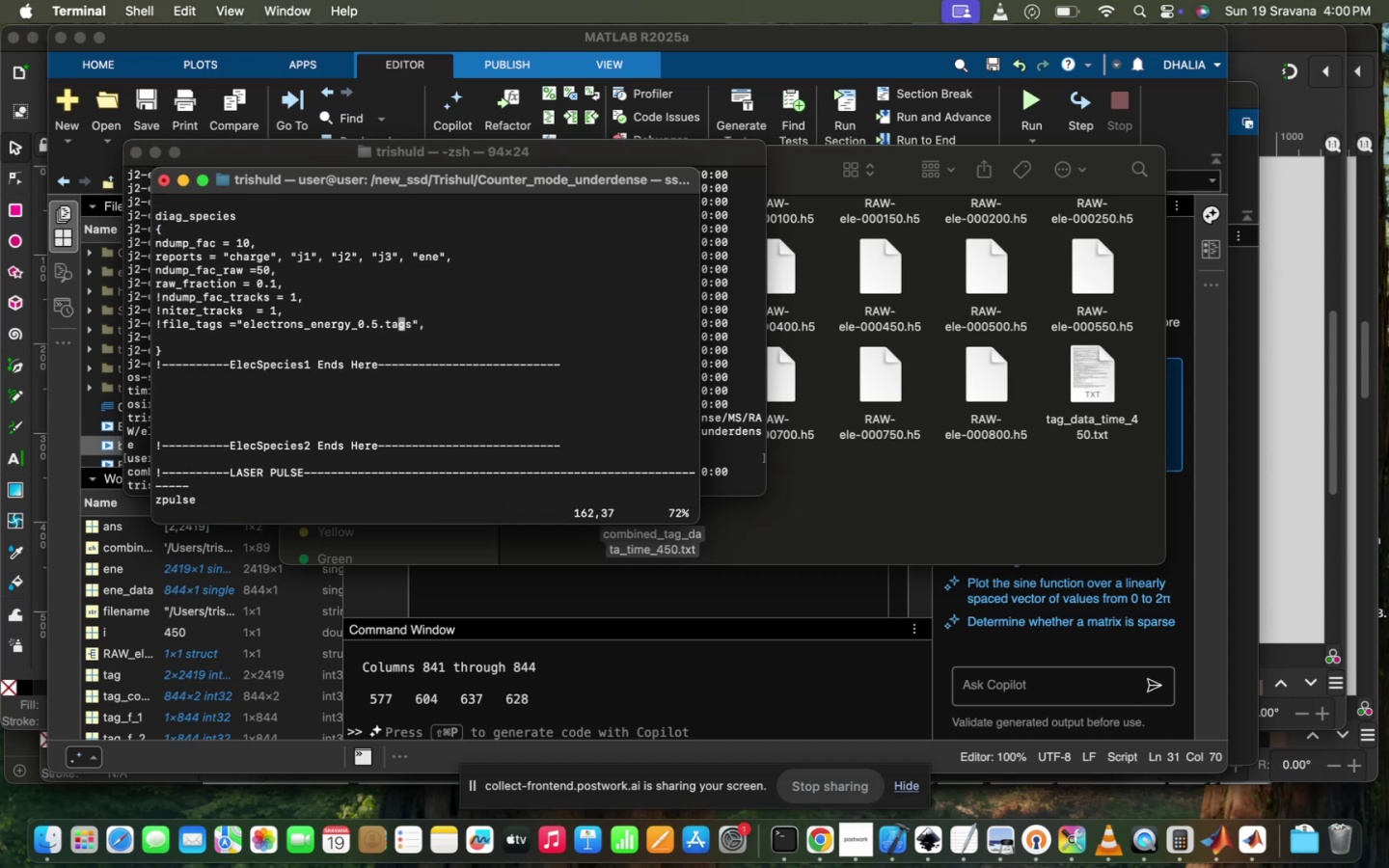 
key(ArrowLeft)
 